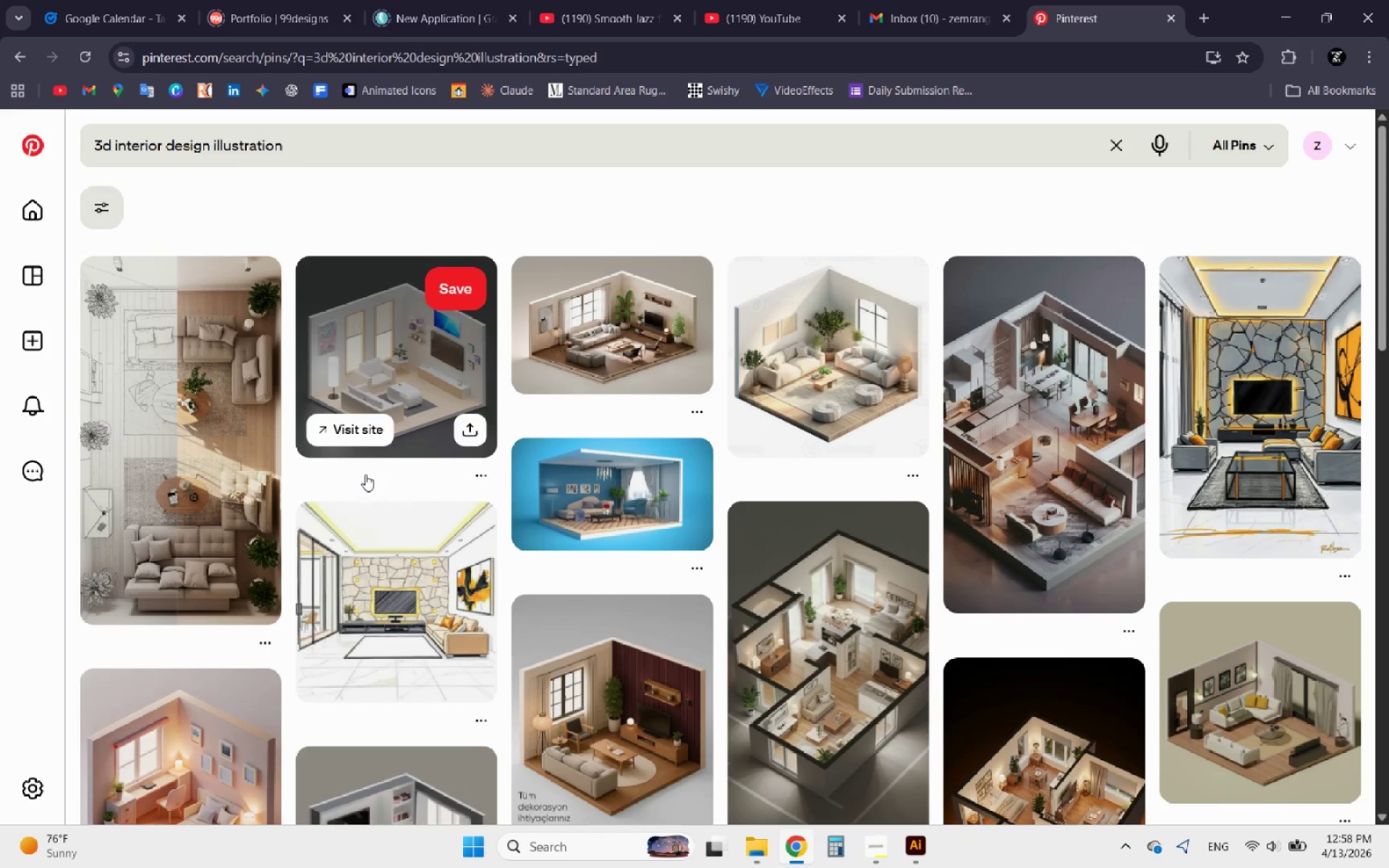 
scroll: coordinate [368, 481], scroll_direction: down, amount: 2.0
 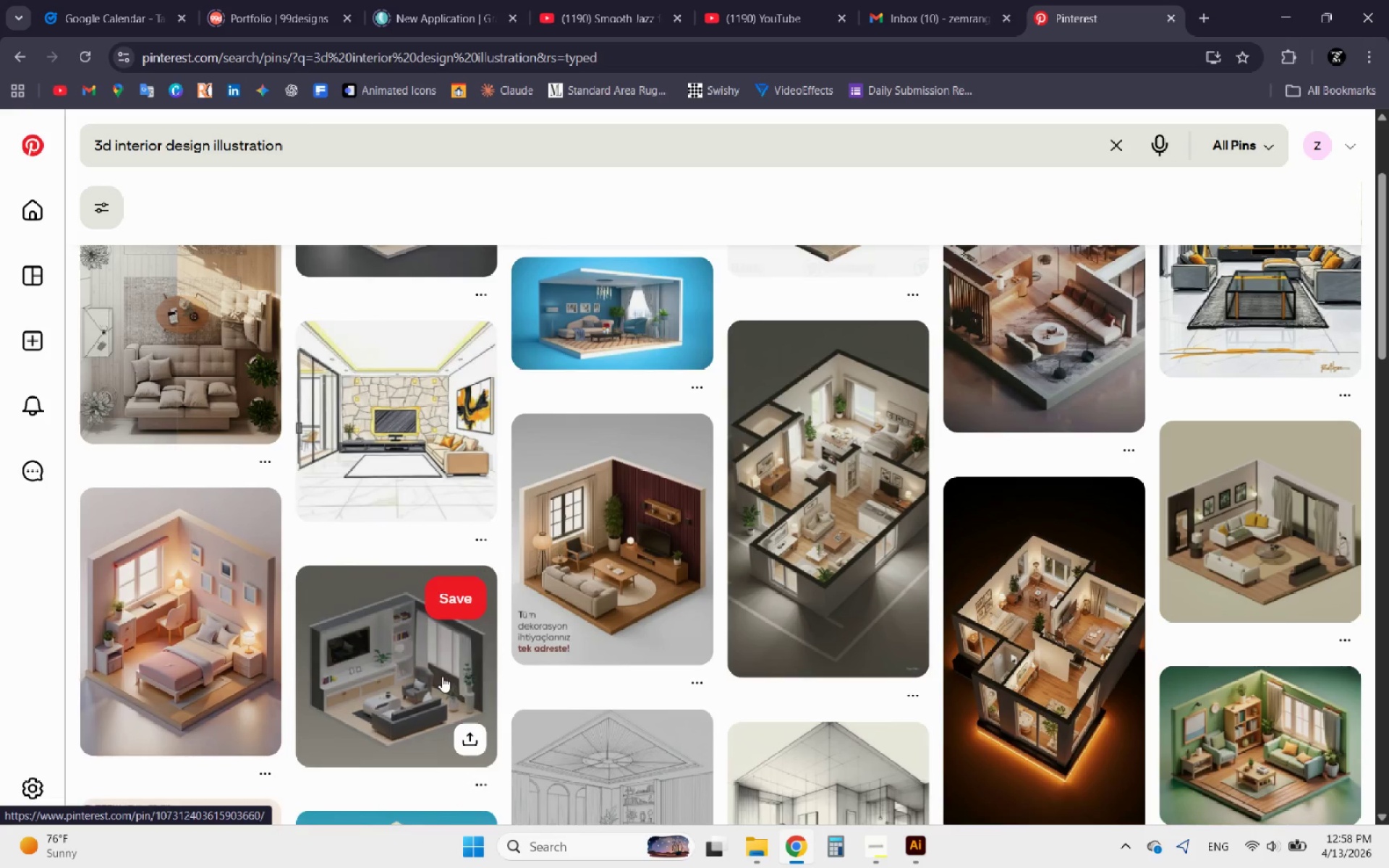 
scroll: coordinate [482, 708], scroll_direction: up, amount: 4.0
 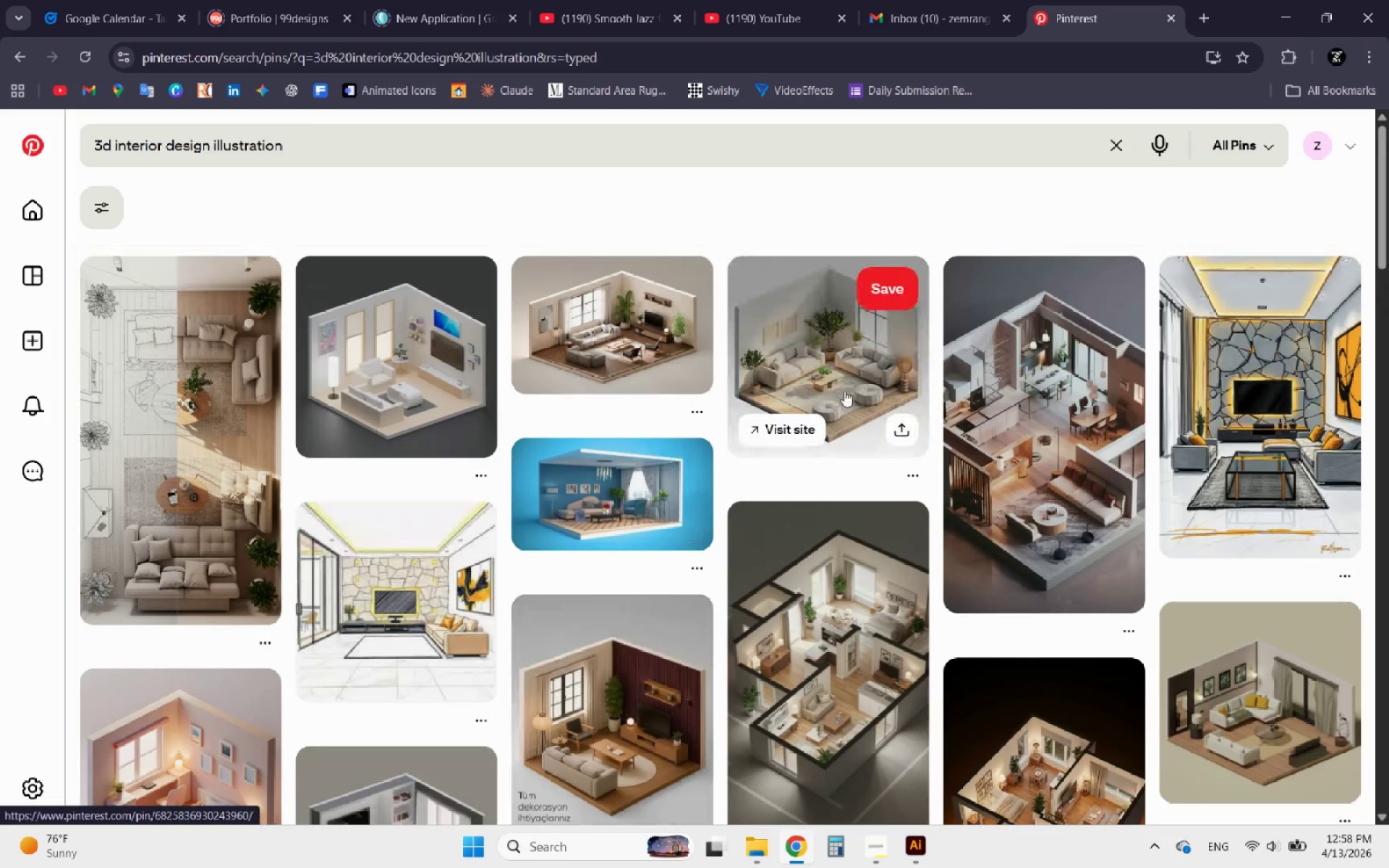 
left_click([841, 387])
 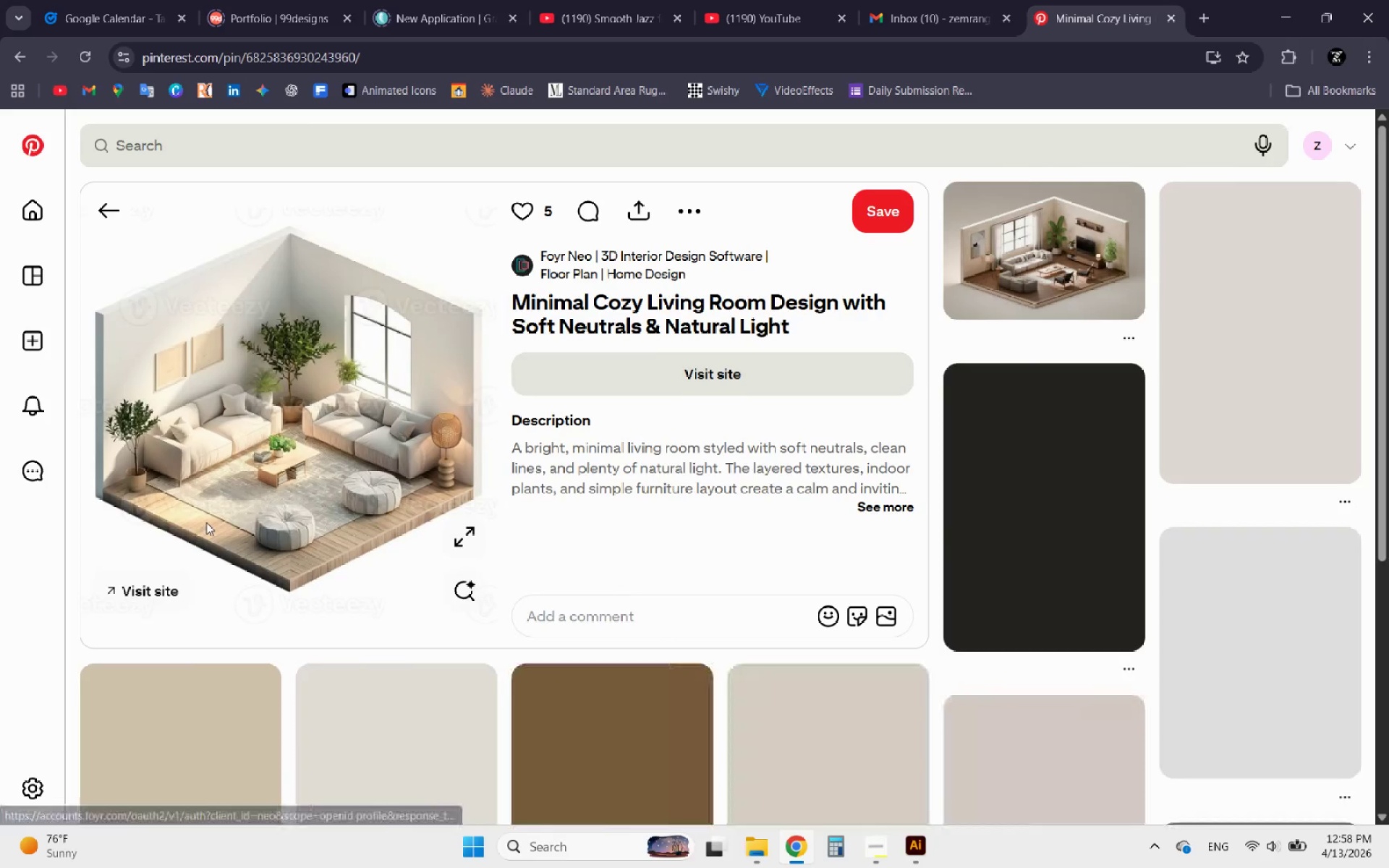 
right_click([205, 443])
 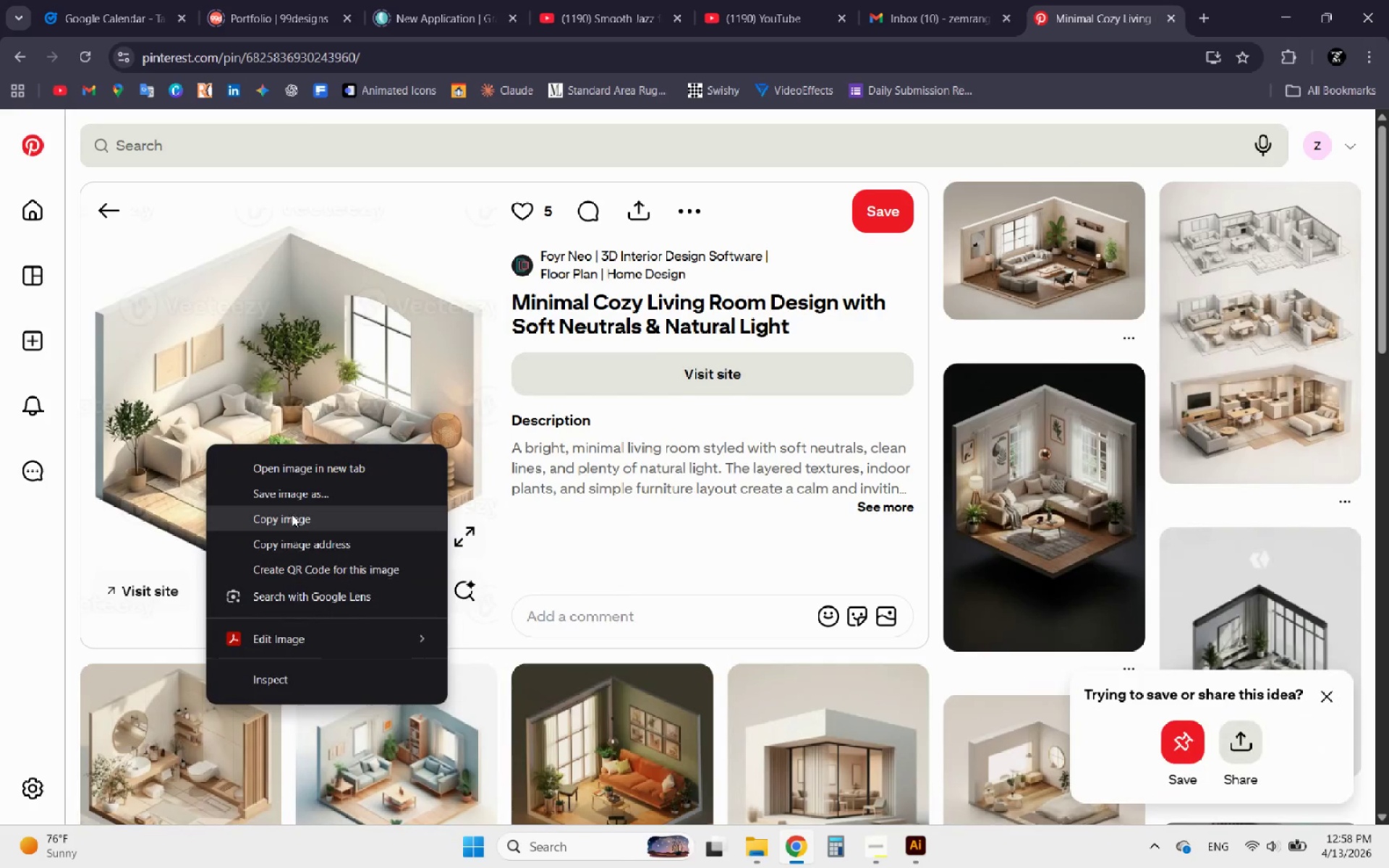 
left_click([292, 514])
 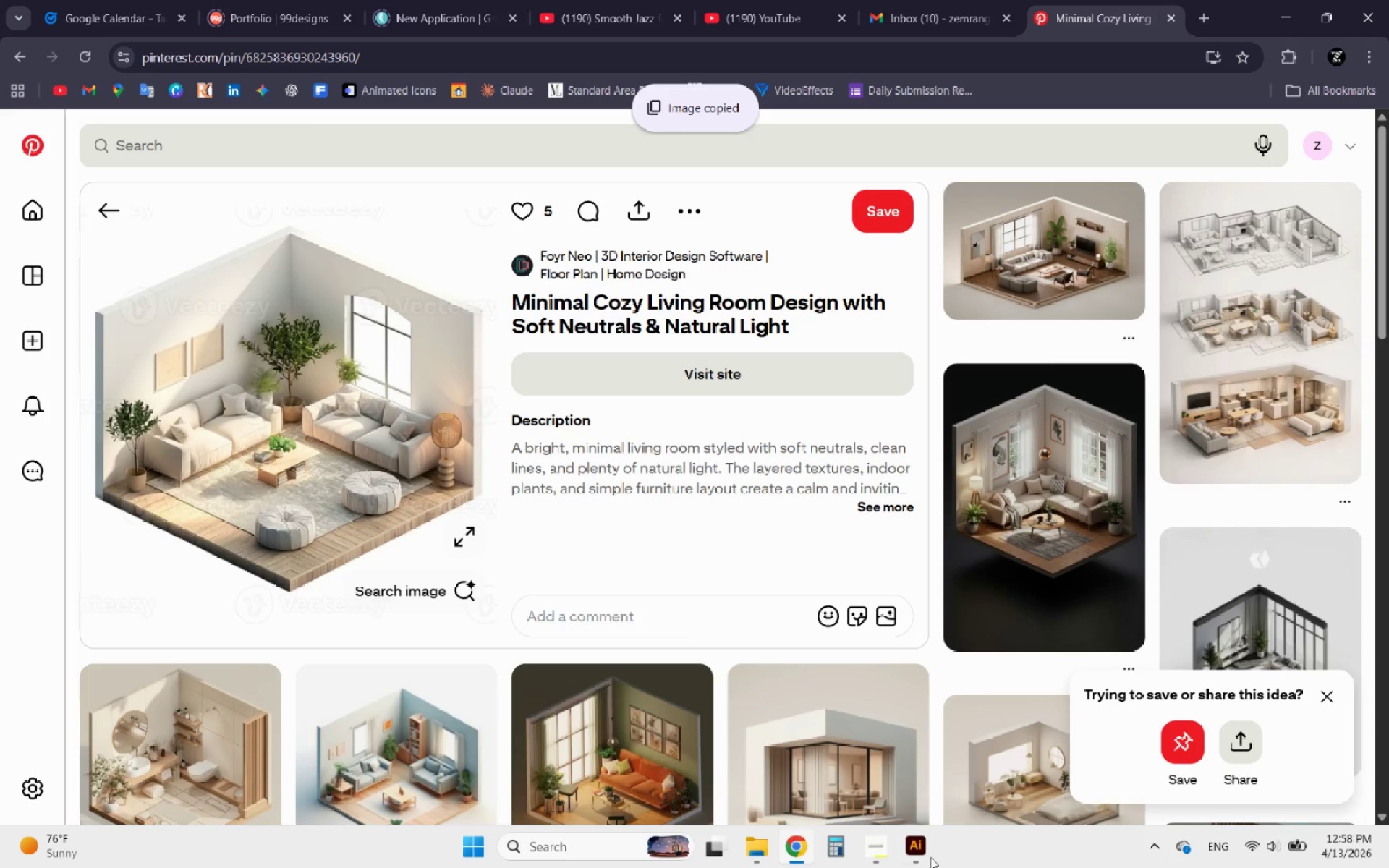 
left_click([913, 854])
 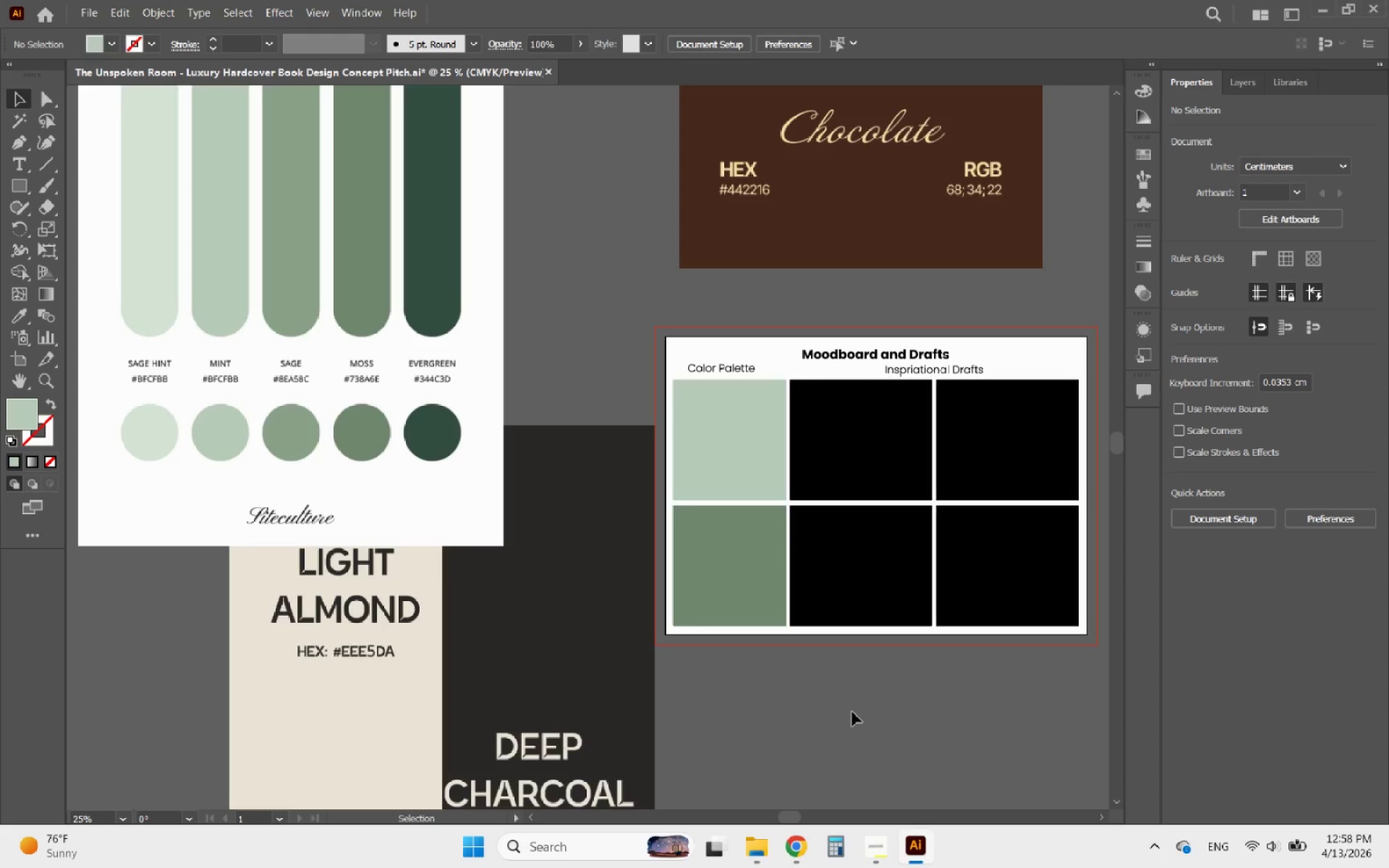 
left_click([854, 712])
 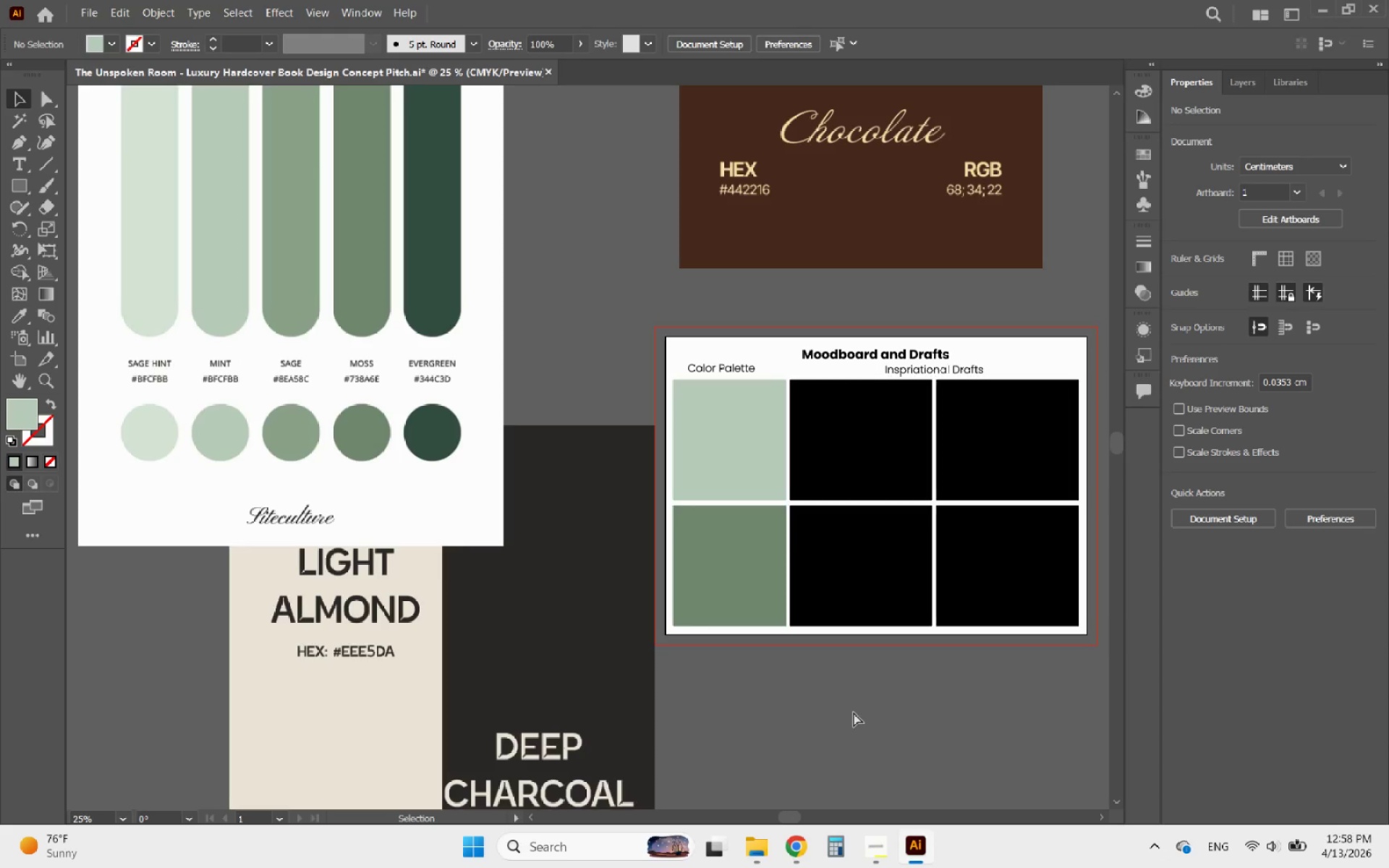 
key(Control+V)
 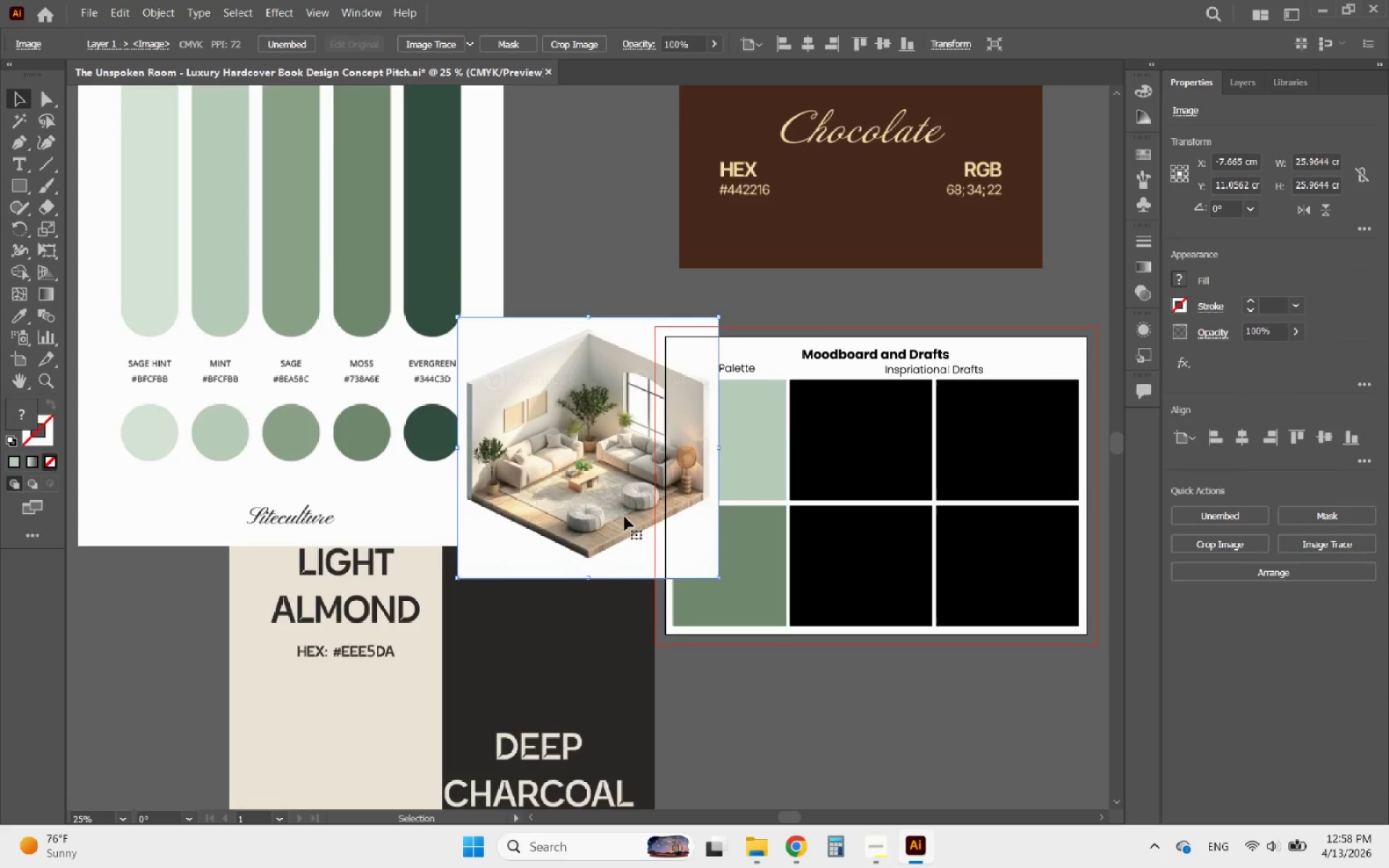 
left_click_drag(start_coordinate=[622, 516], to_coordinate=[798, 526])
 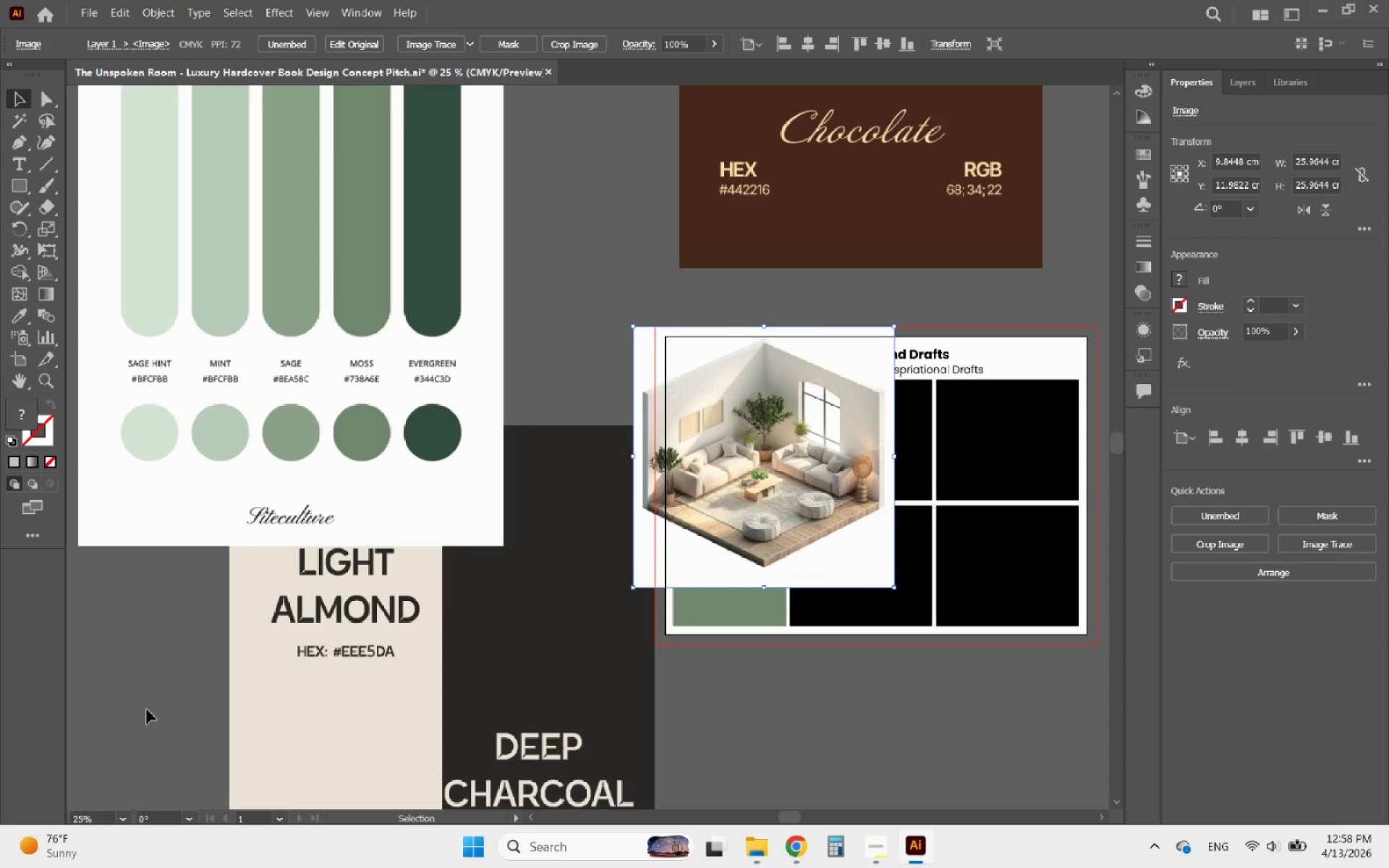 
left_click_drag(start_coordinate=[199, 705], to_coordinate=[335, 481])
 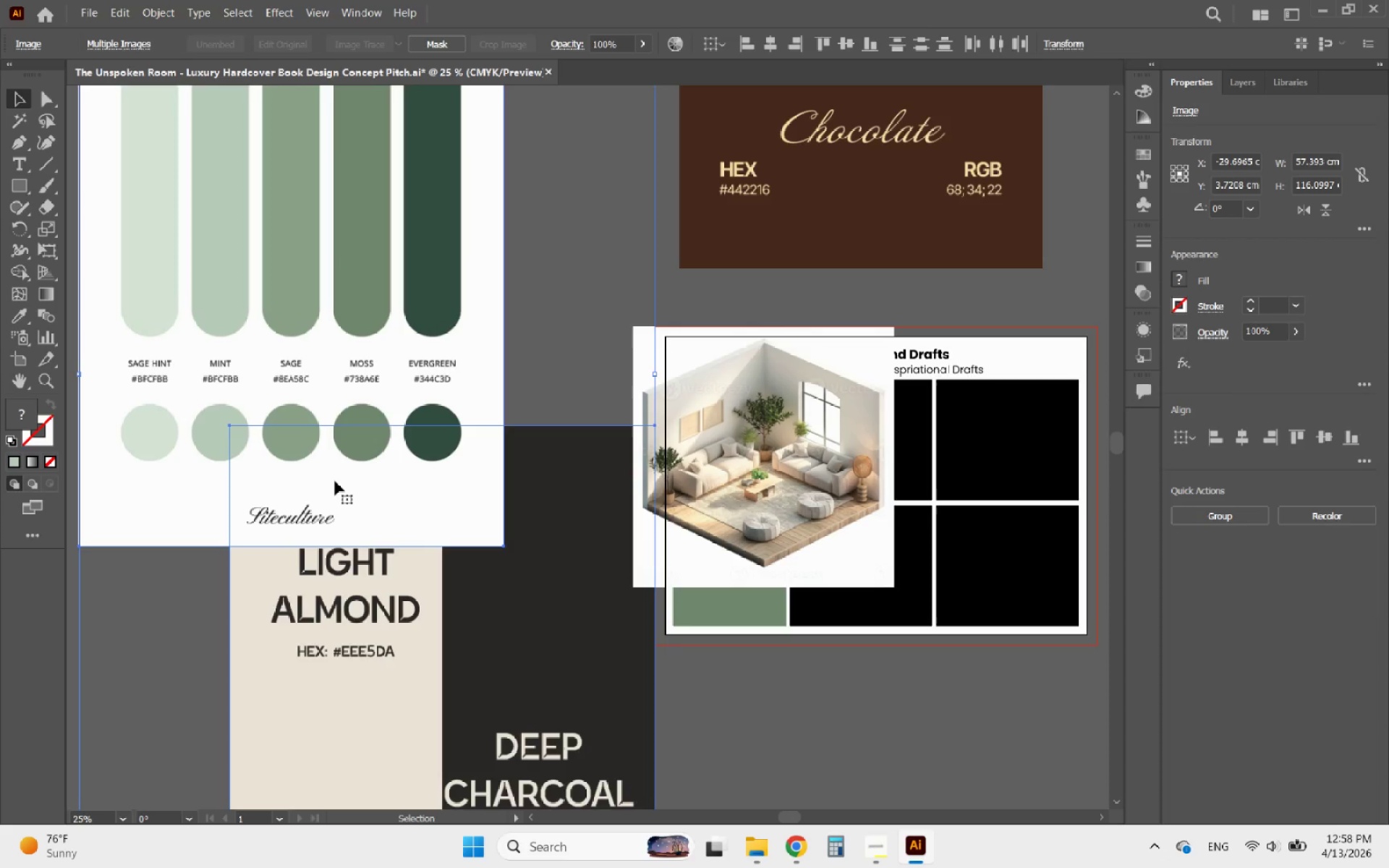 
key(Delete)
 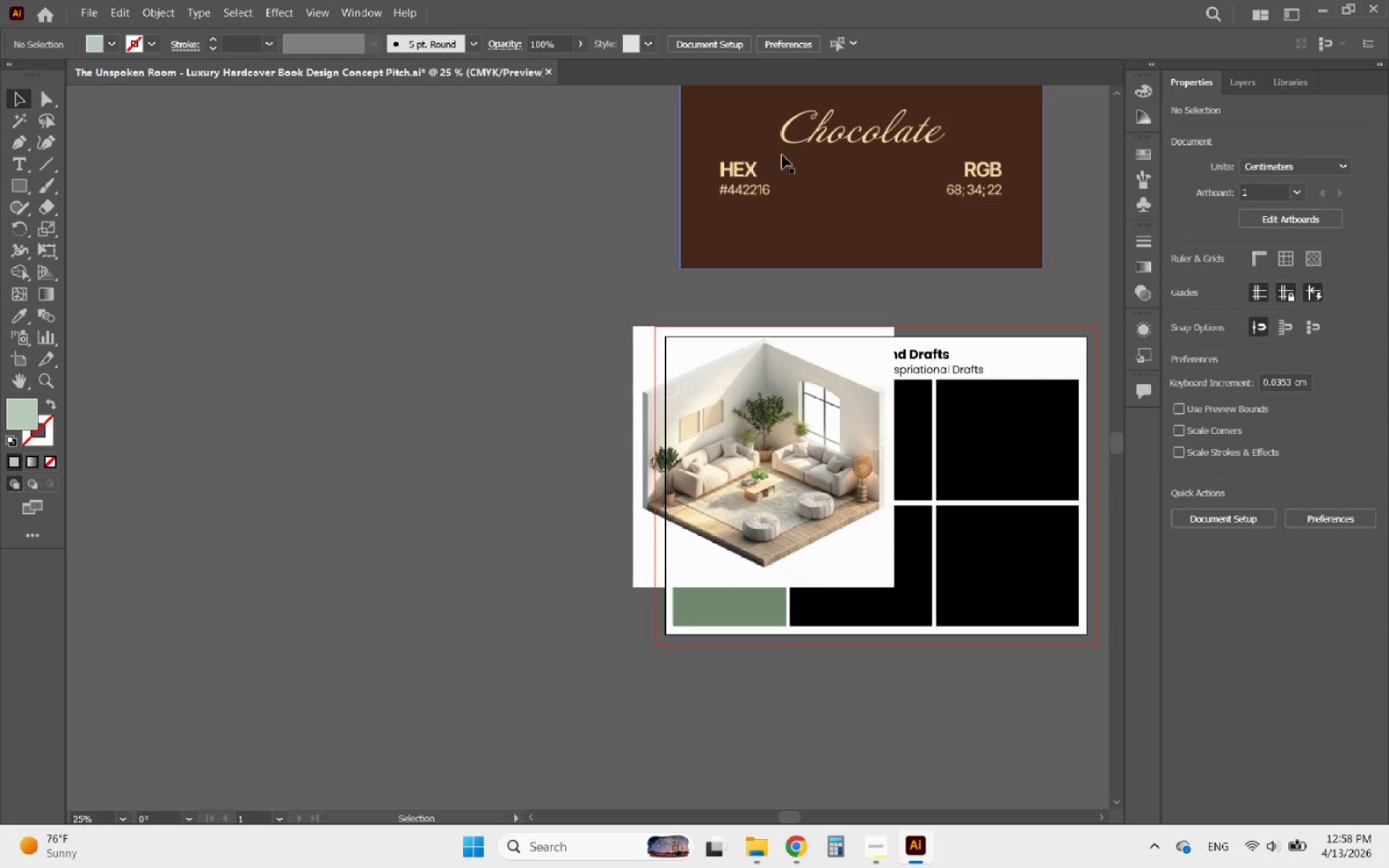 
left_click([782, 155])
 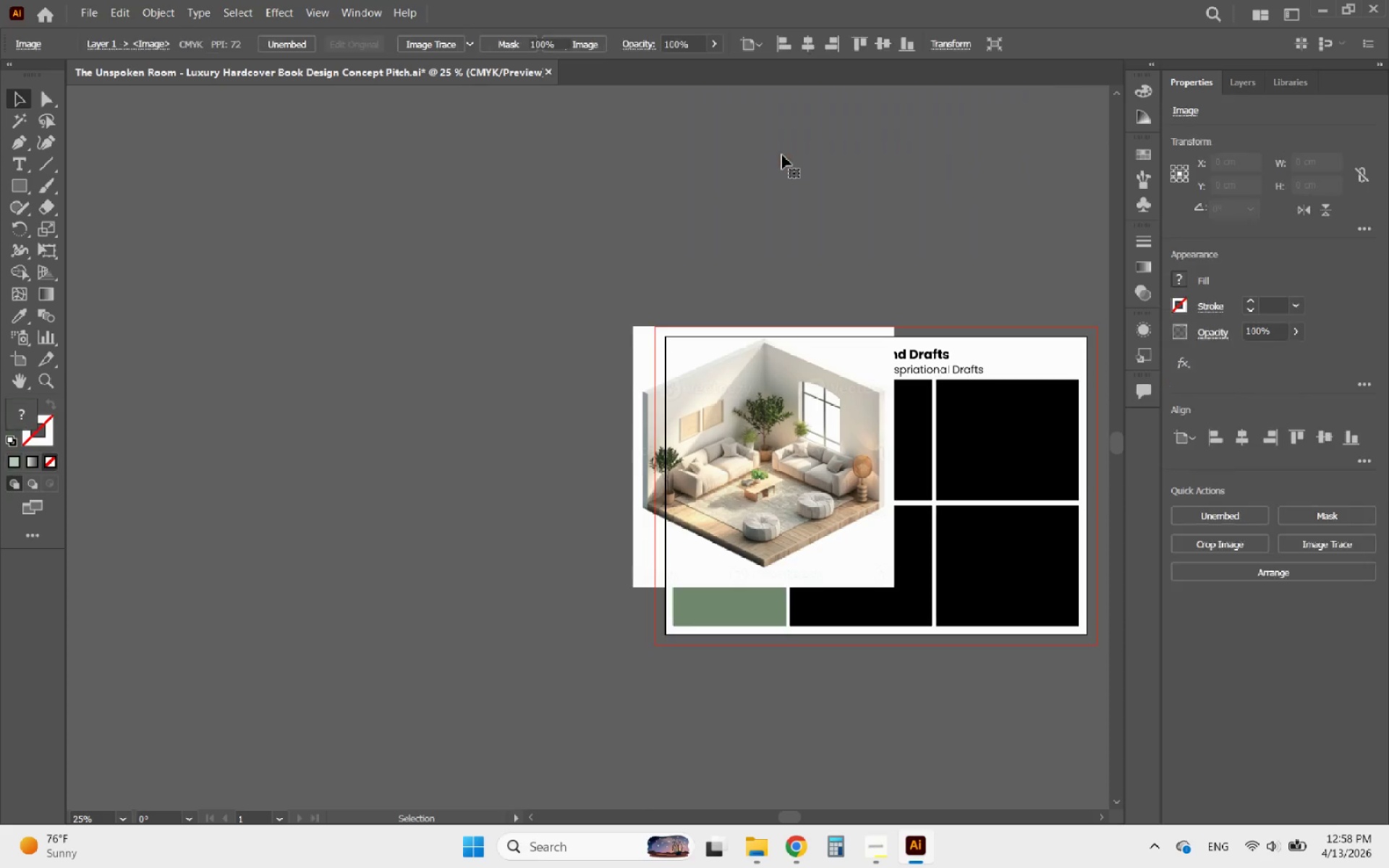 
key(Delete)
 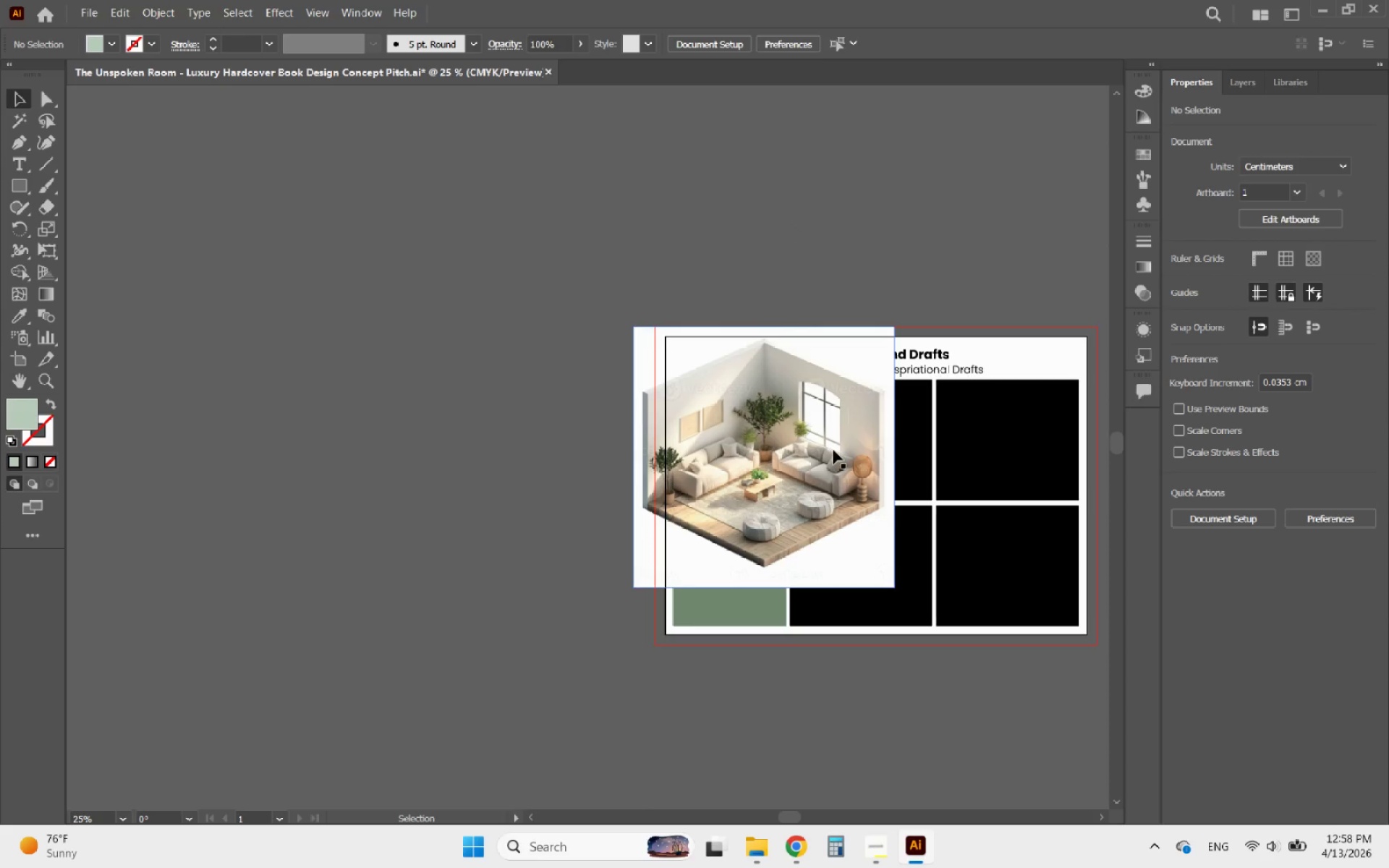 
left_click([833, 450])
 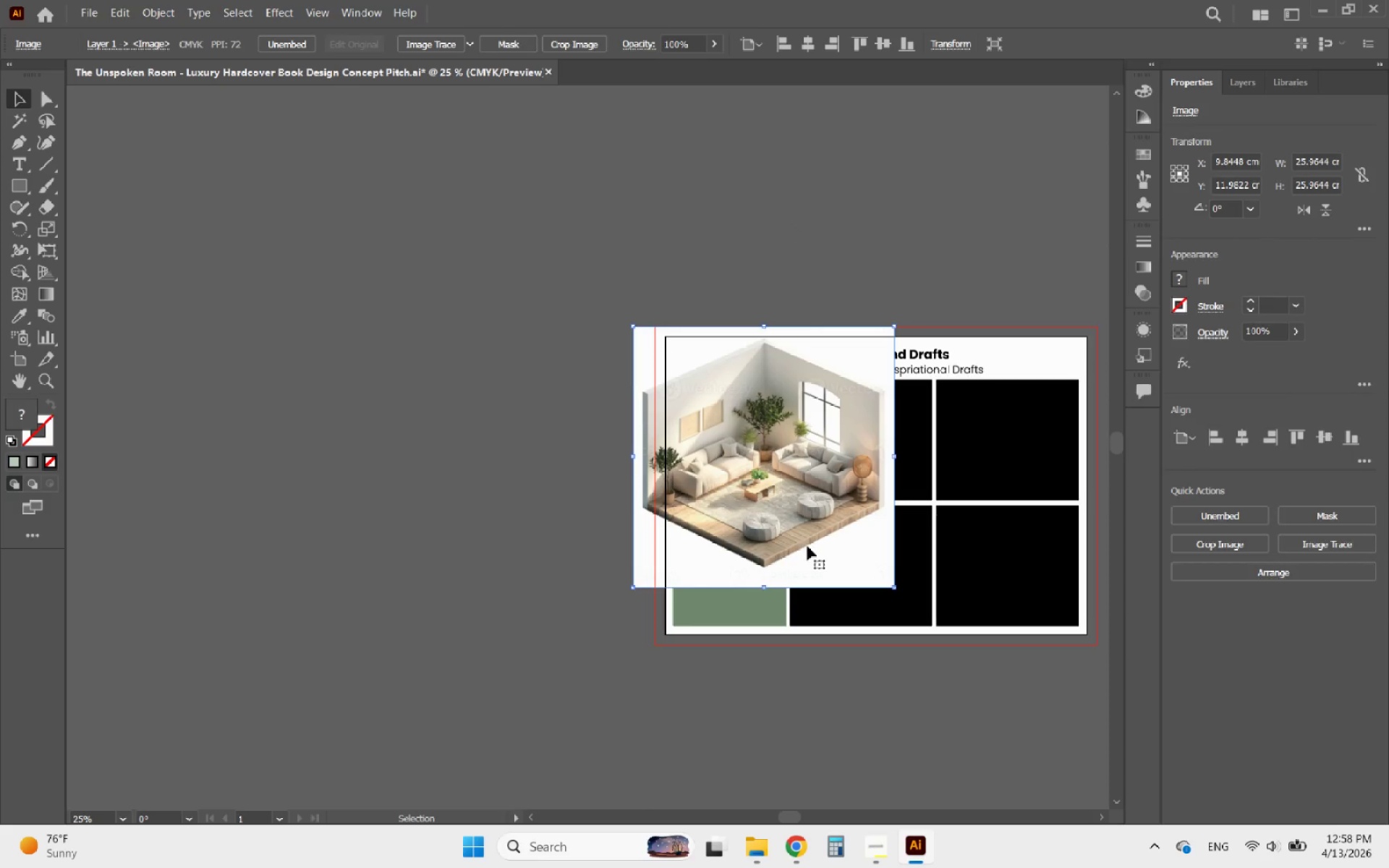 
hold_key(key=AltLeft, duration=1.39)
 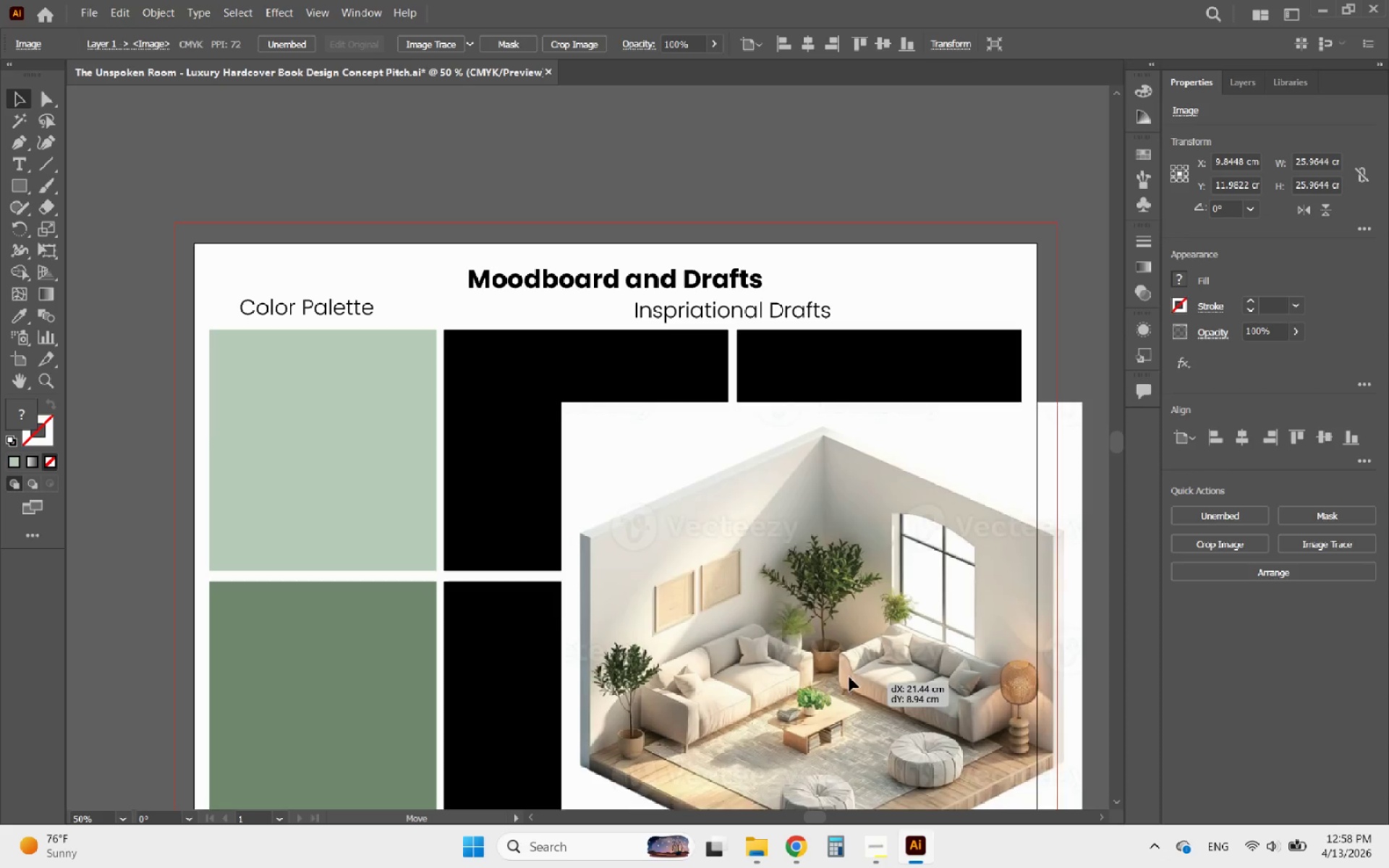 
left_click_drag(start_coordinate=[428, 503], to_coordinate=[741, 611])
 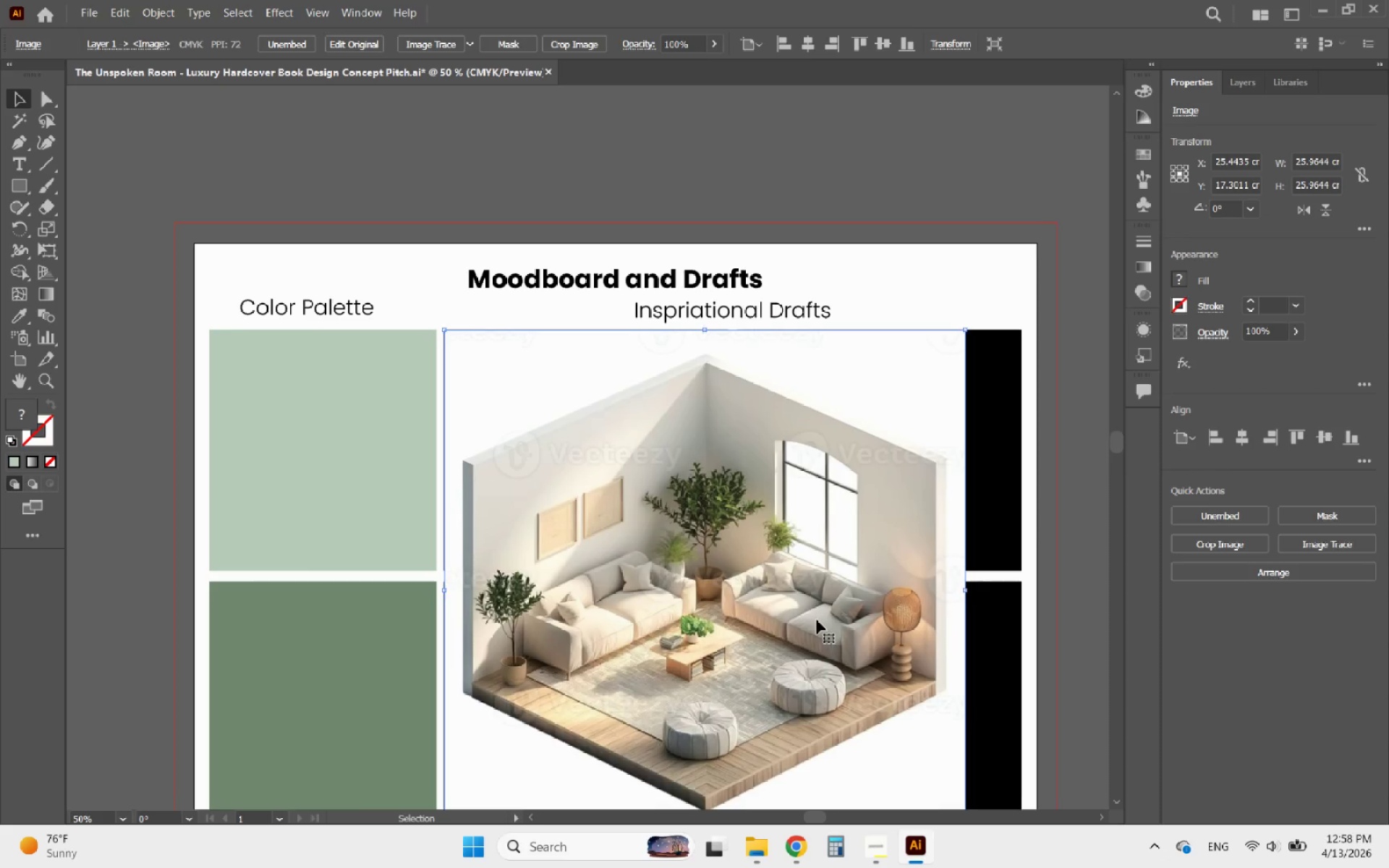 
scroll: coordinate [427, 503], scroll_direction: up, amount: 2.0
 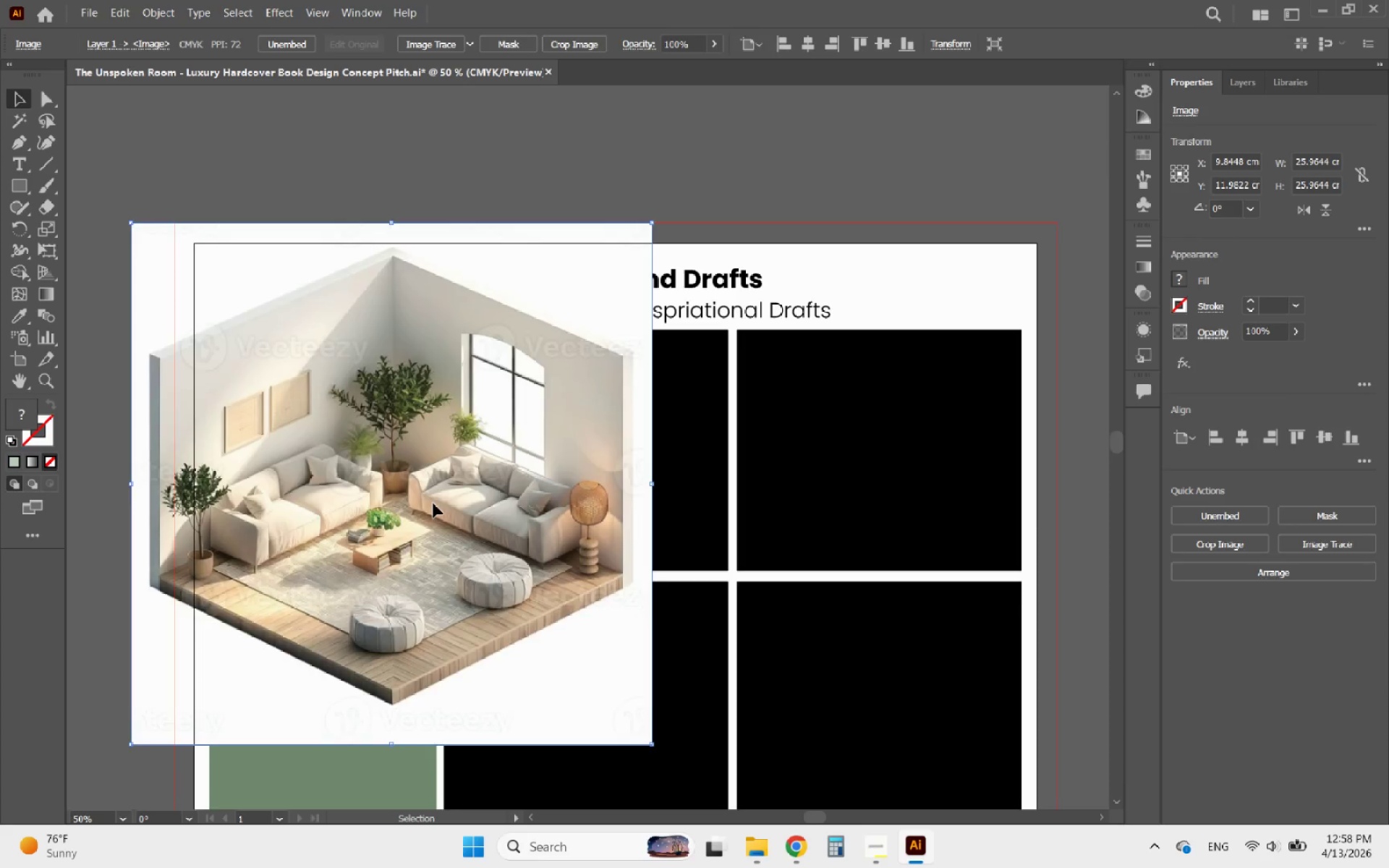 
scroll: coordinate [823, 661], scroll_direction: down, amount: 6.0
 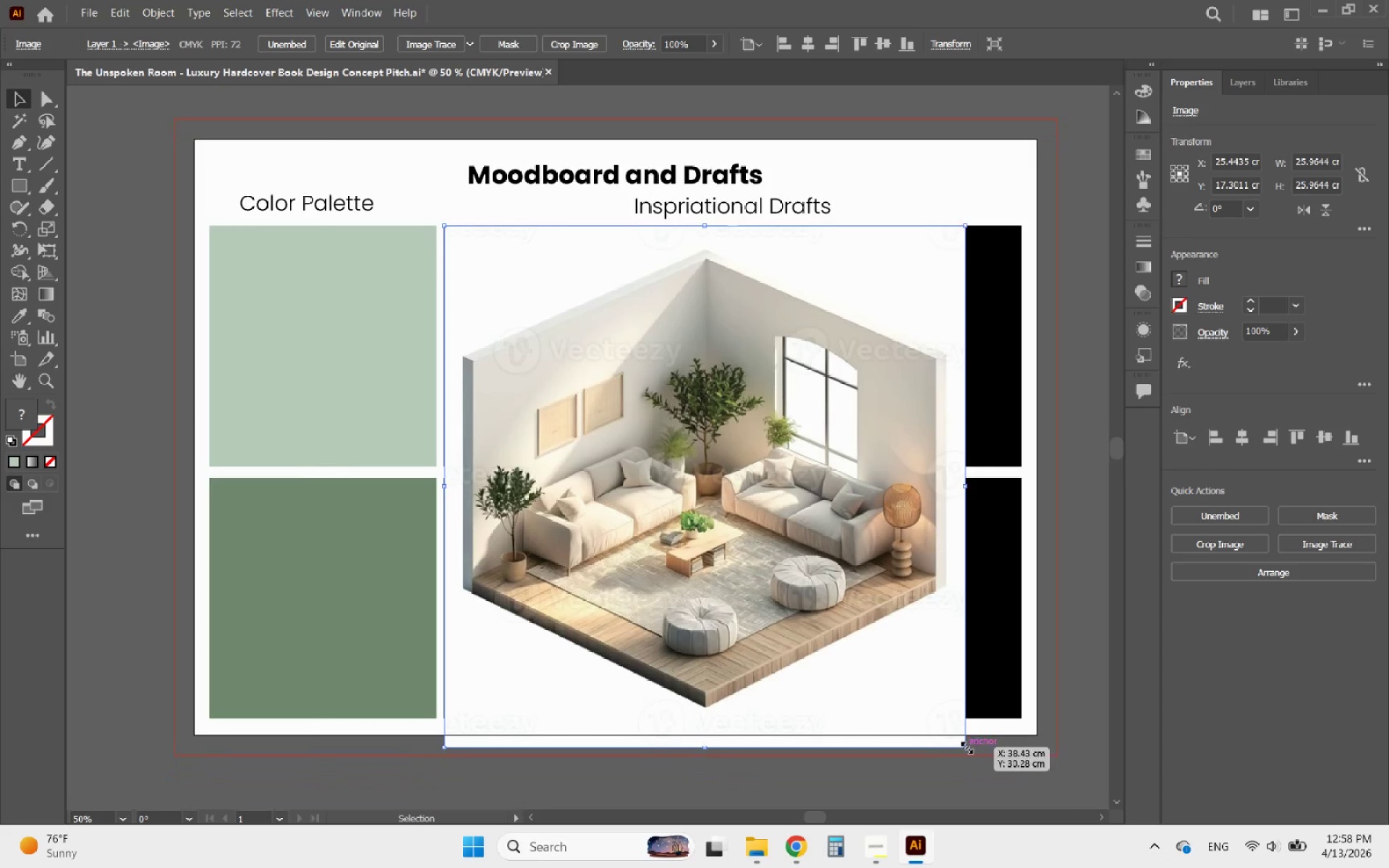 
hold_key(key=ShiftLeft, duration=1.86)
left_click_drag(start_coordinate=[964, 746], to_coordinate=[698, 466])
 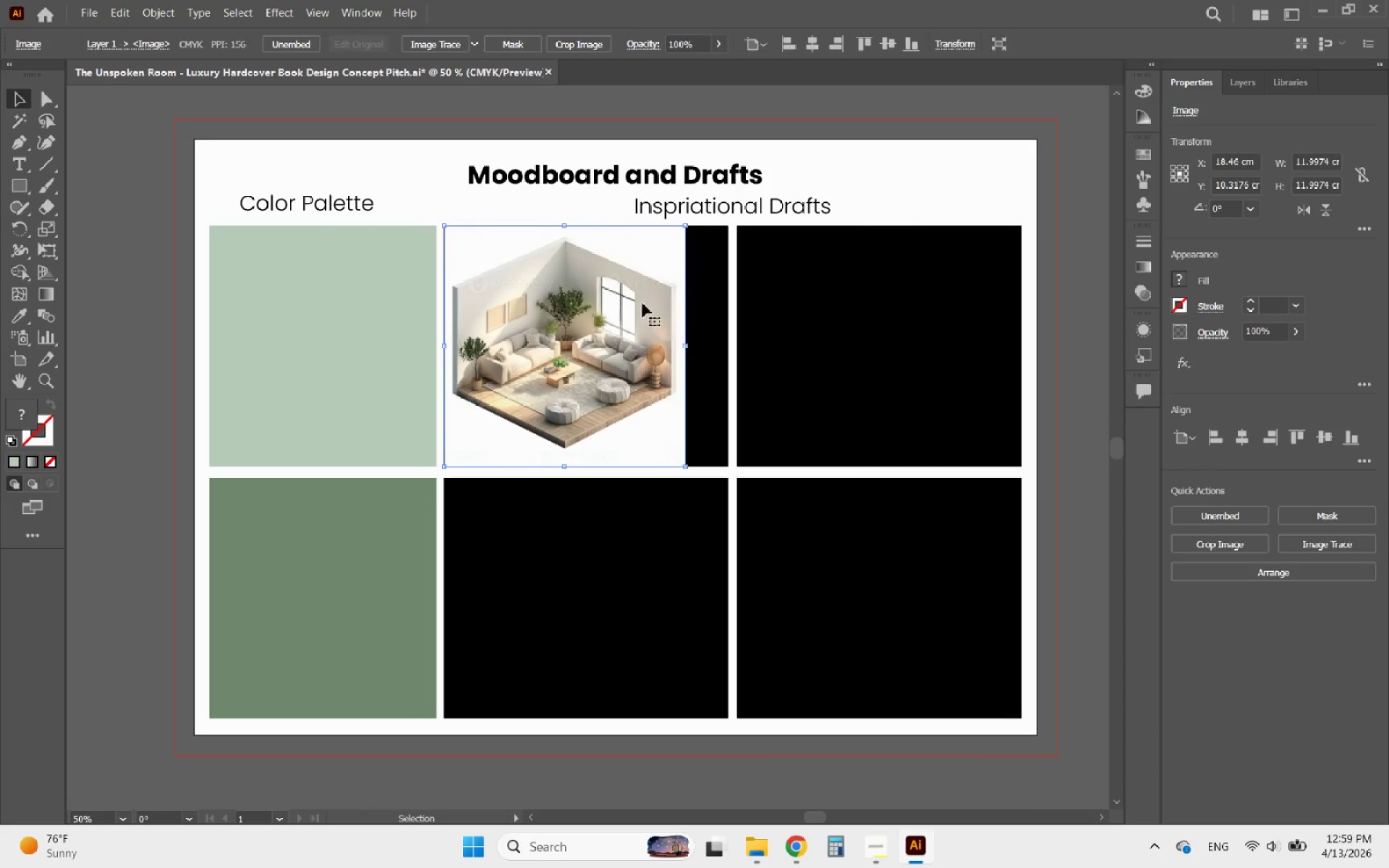 
hold_key(key=AltLeft, duration=0.47)
scroll: coordinate [639, 289], scroll_direction: up, amount: 2.0
 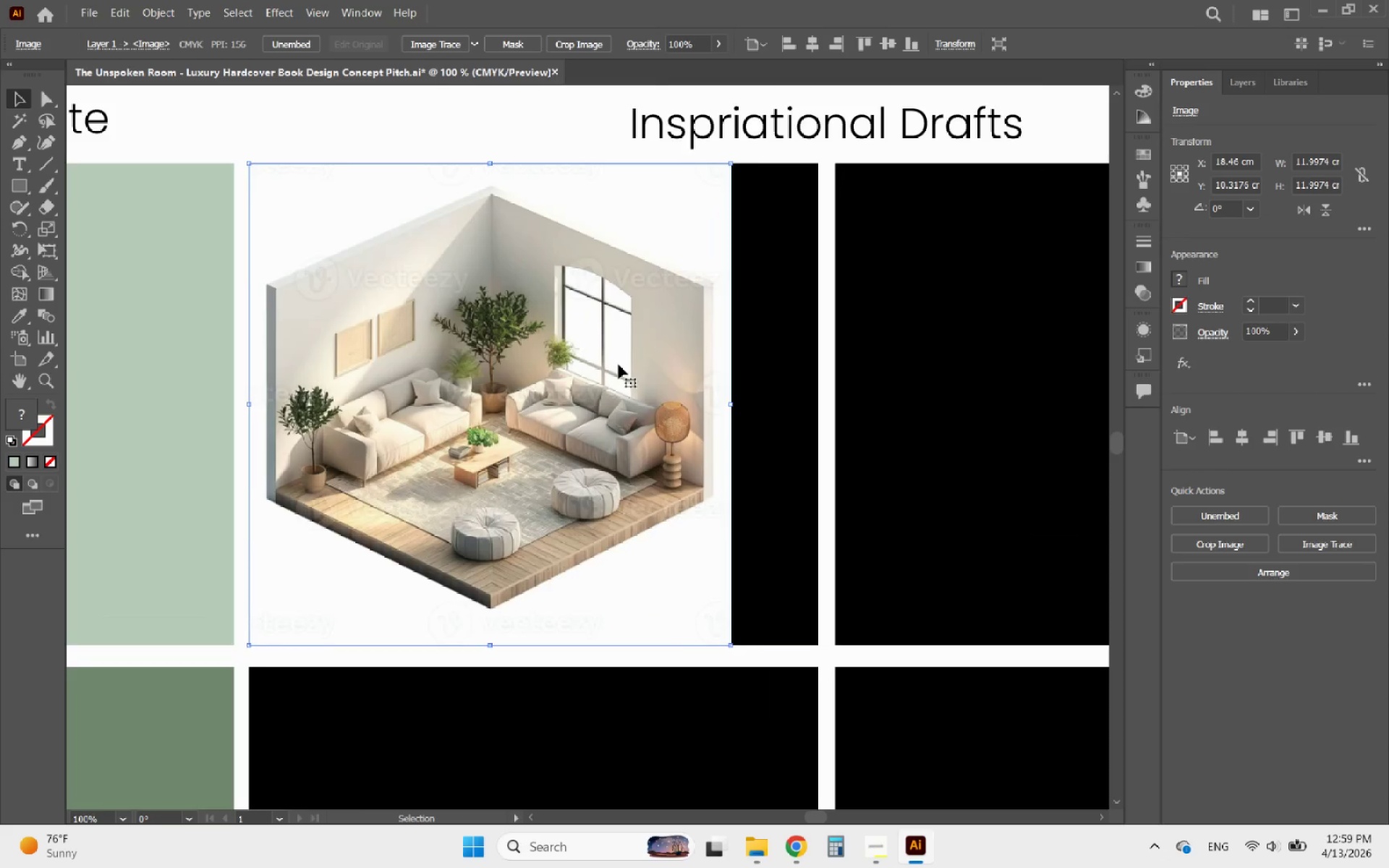 
left_click_drag(start_coordinate=[621, 365], to_coordinate=[659, 366])
 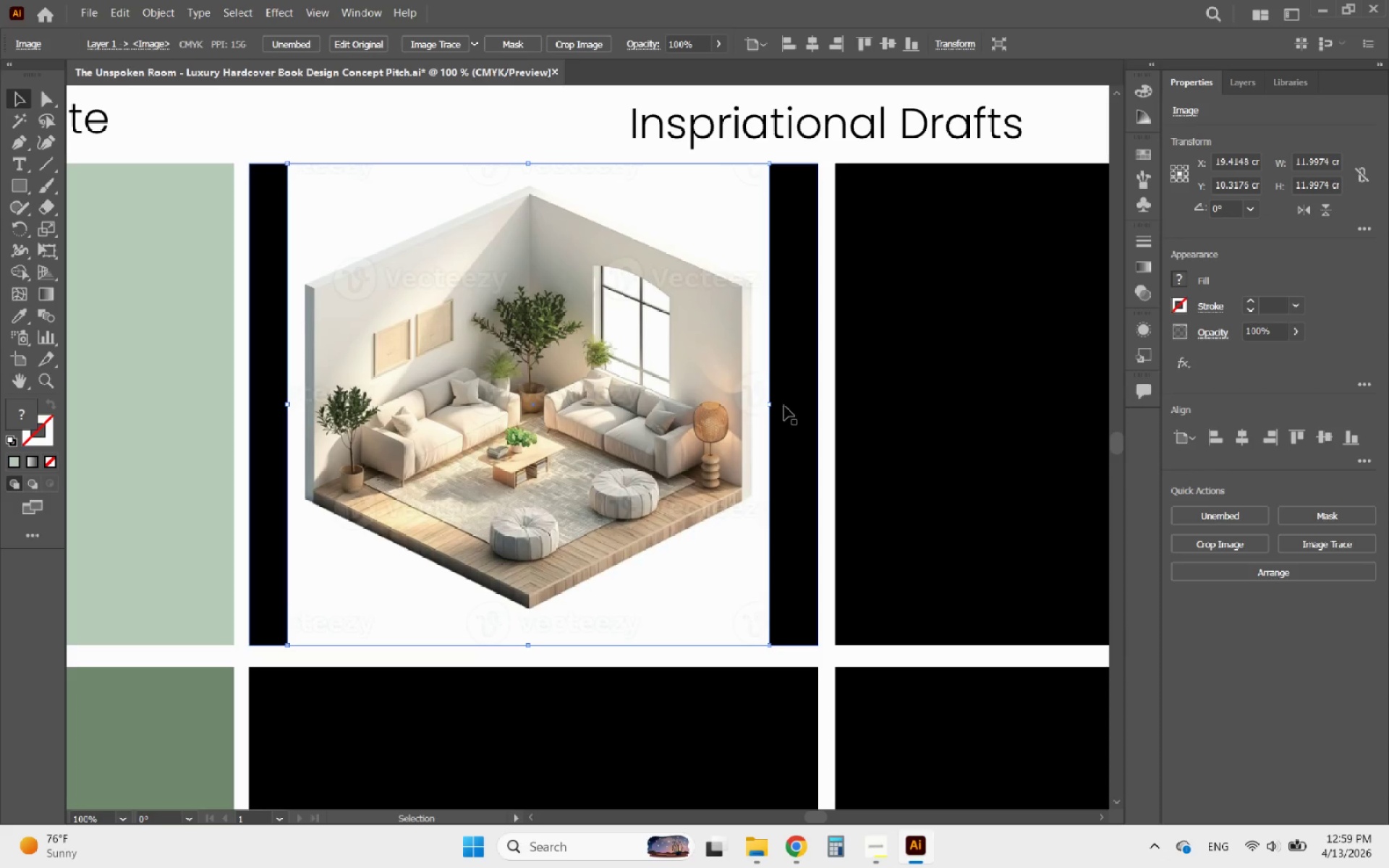 
hold_key(key=ShiftLeft, duration=3.45)
left_click_drag(start_coordinate=[769, 408], to_coordinate=[815, 402])
 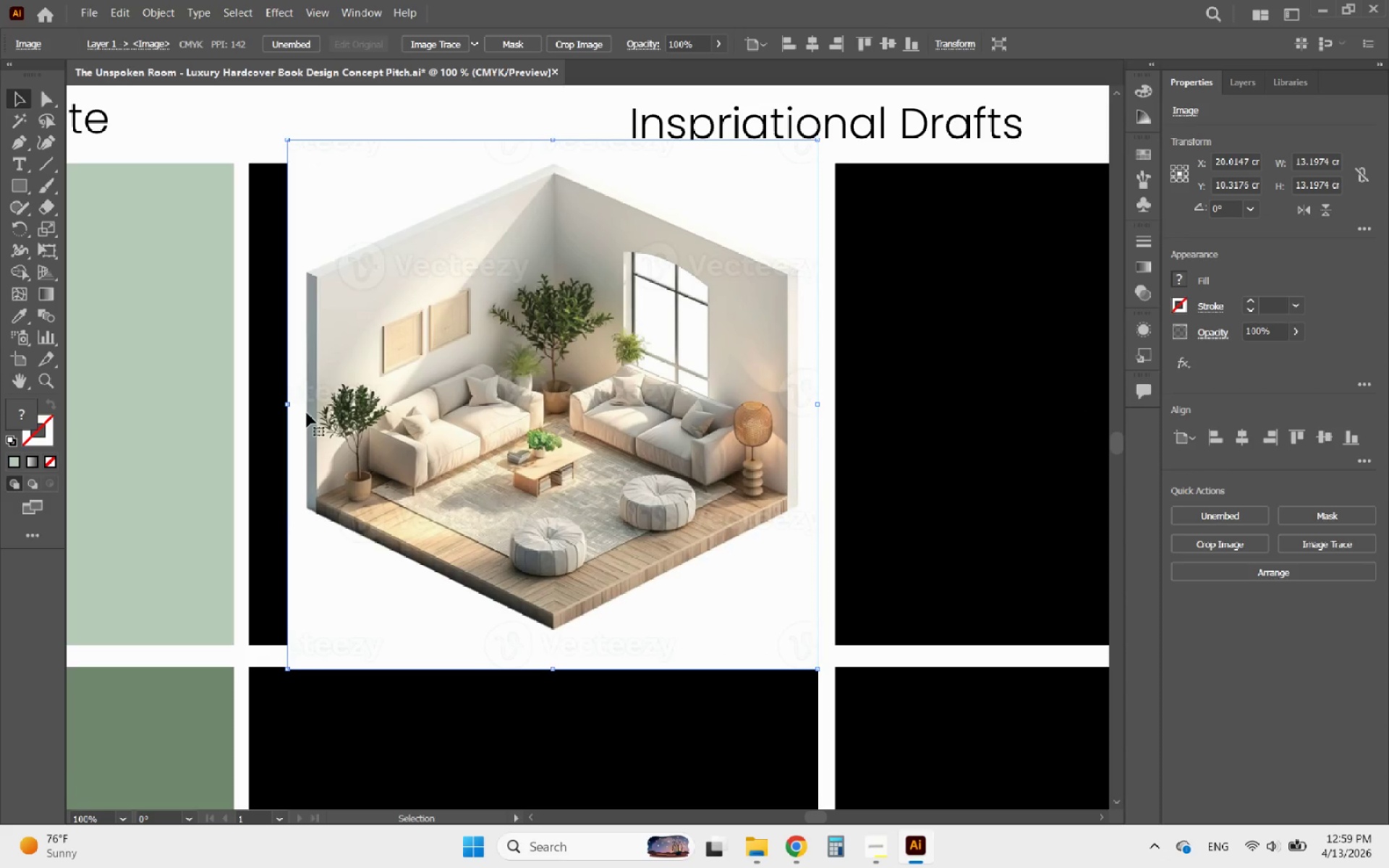 
hold_key(key=ShiftLeft, duration=2.28)
left_click_drag(start_coordinate=[286, 406], to_coordinate=[246, 406])
 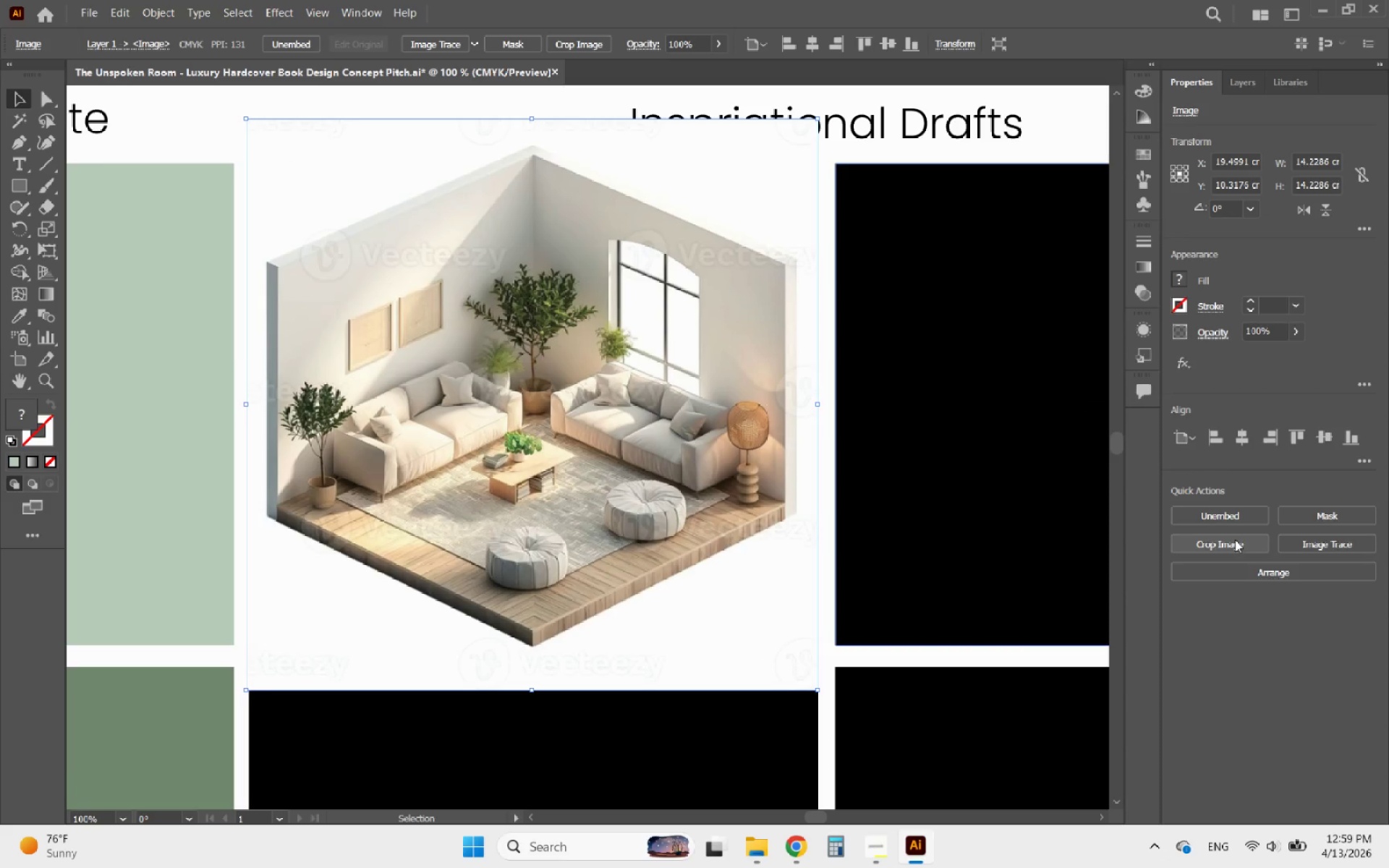 
left_click([1232, 540])
 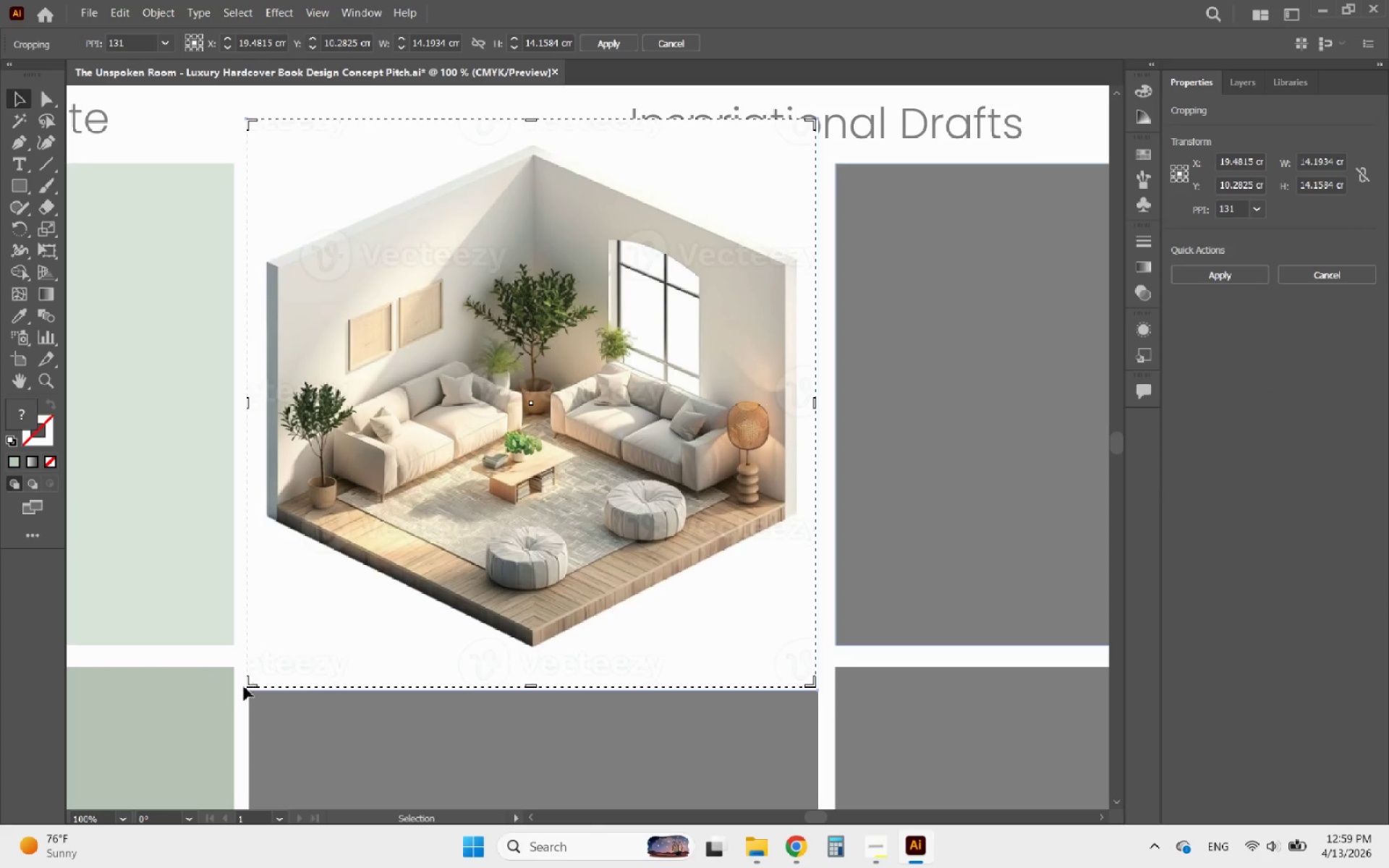 
left_click_drag(start_coordinate=[248, 685], to_coordinate=[196, 642])
 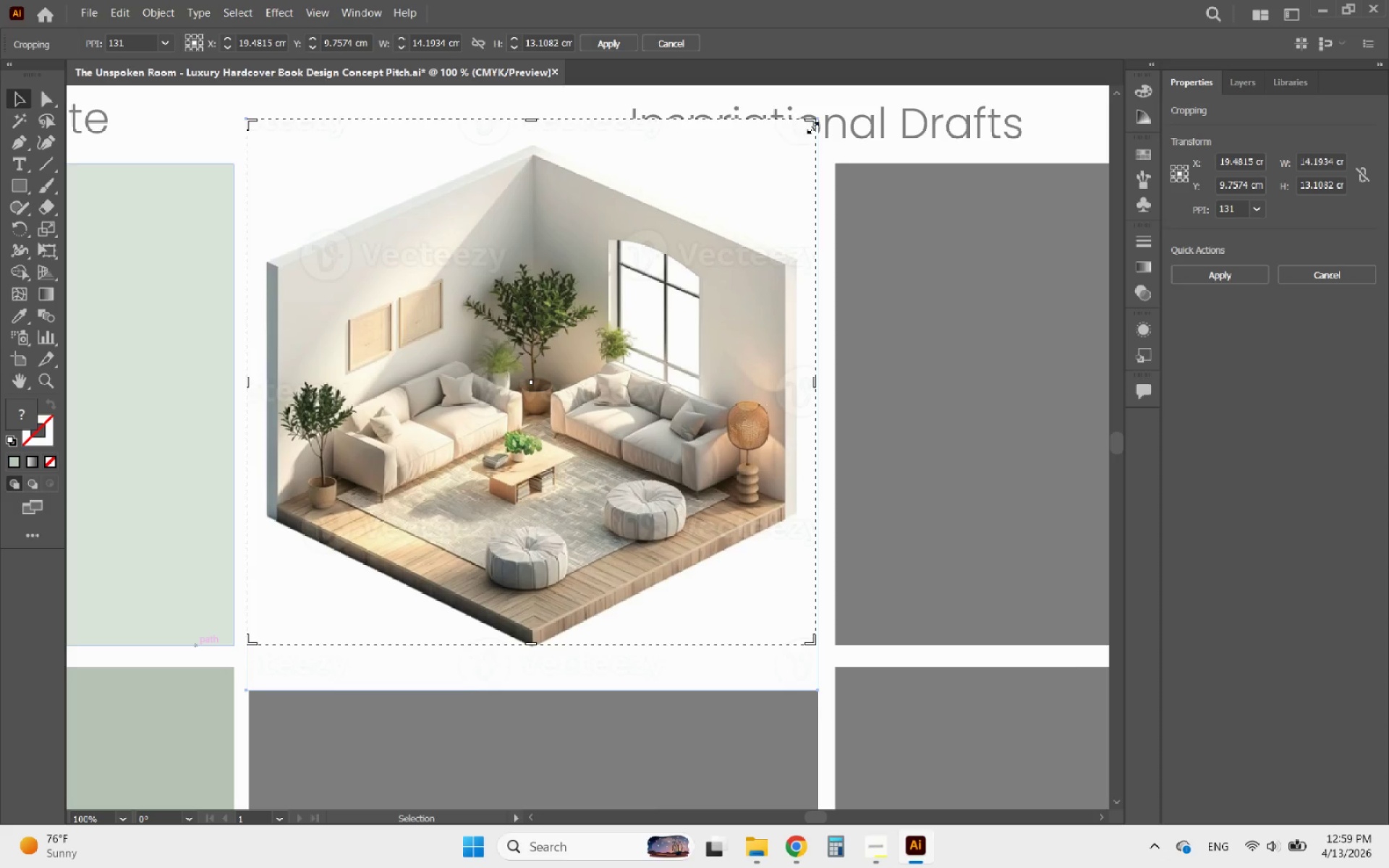 
left_click_drag(start_coordinate=[811, 126], to_coordinate=[886, 171])
 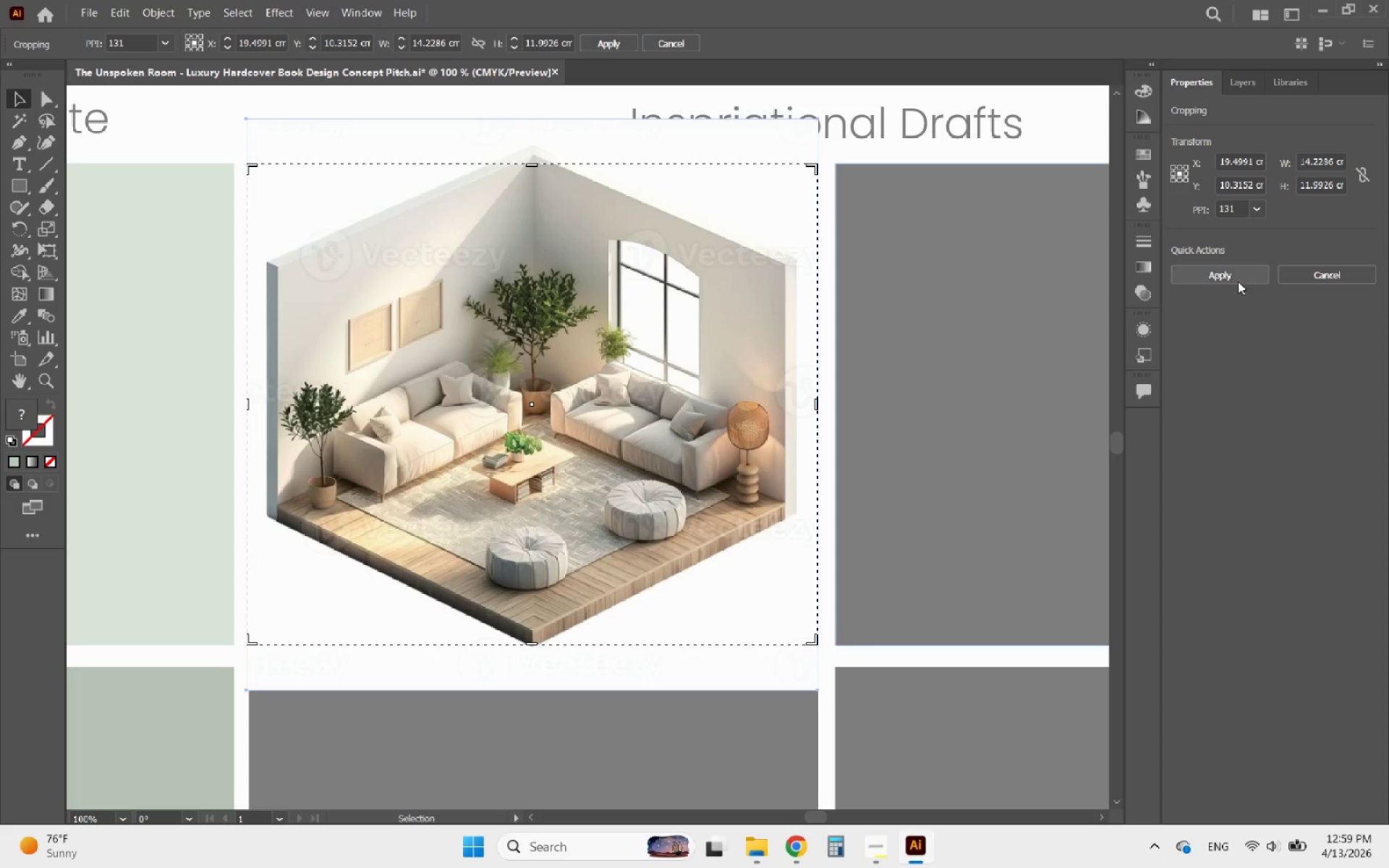 
left_click([1238, 281])
 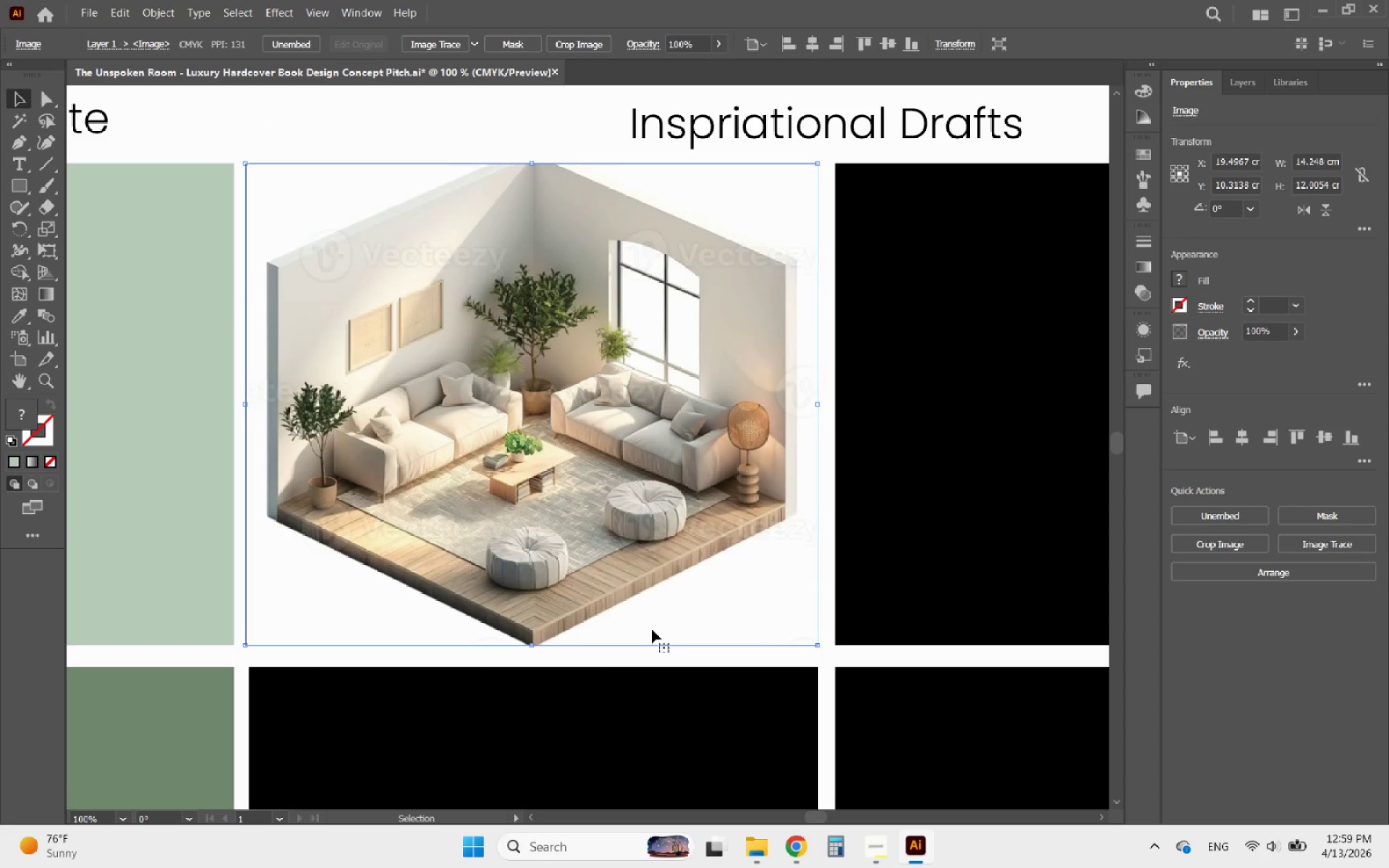 
hold_key(key=AltLeft, duration=0.52)
scroll: coordinate [760, 369], scroll_direction: down, amount: 2.0
 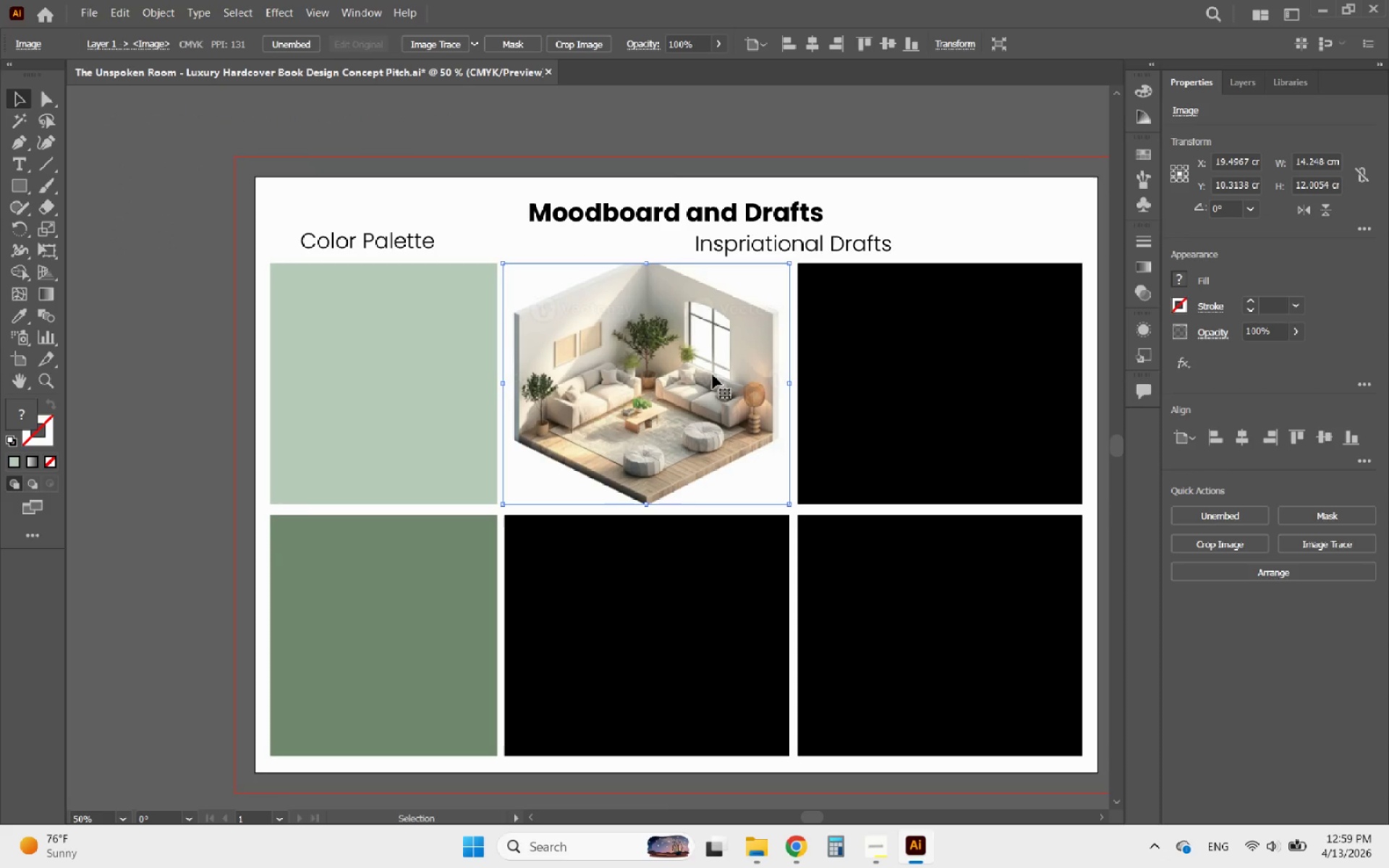 
key(Alt+AltLeft)
 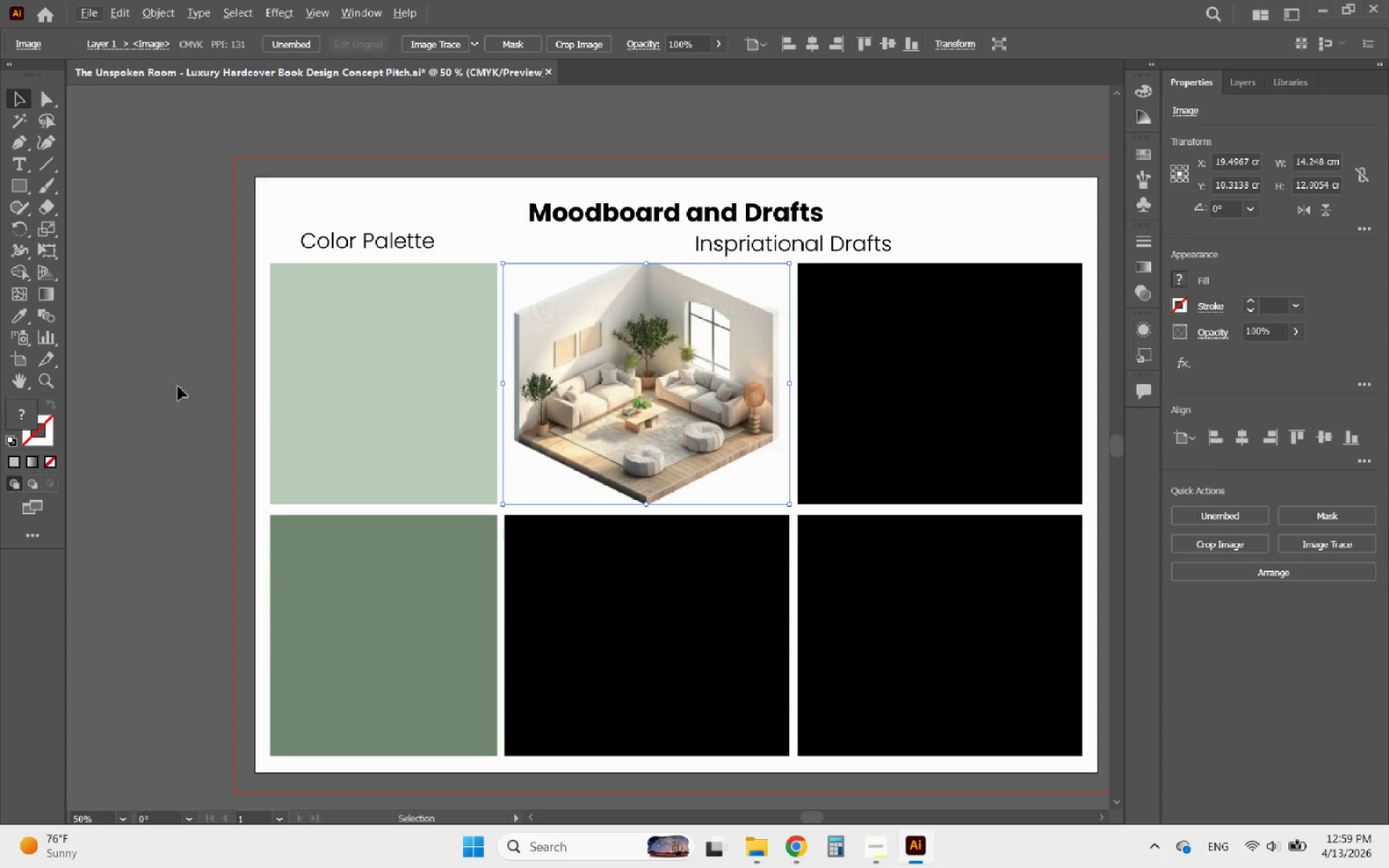 
left_click([168, 382])
 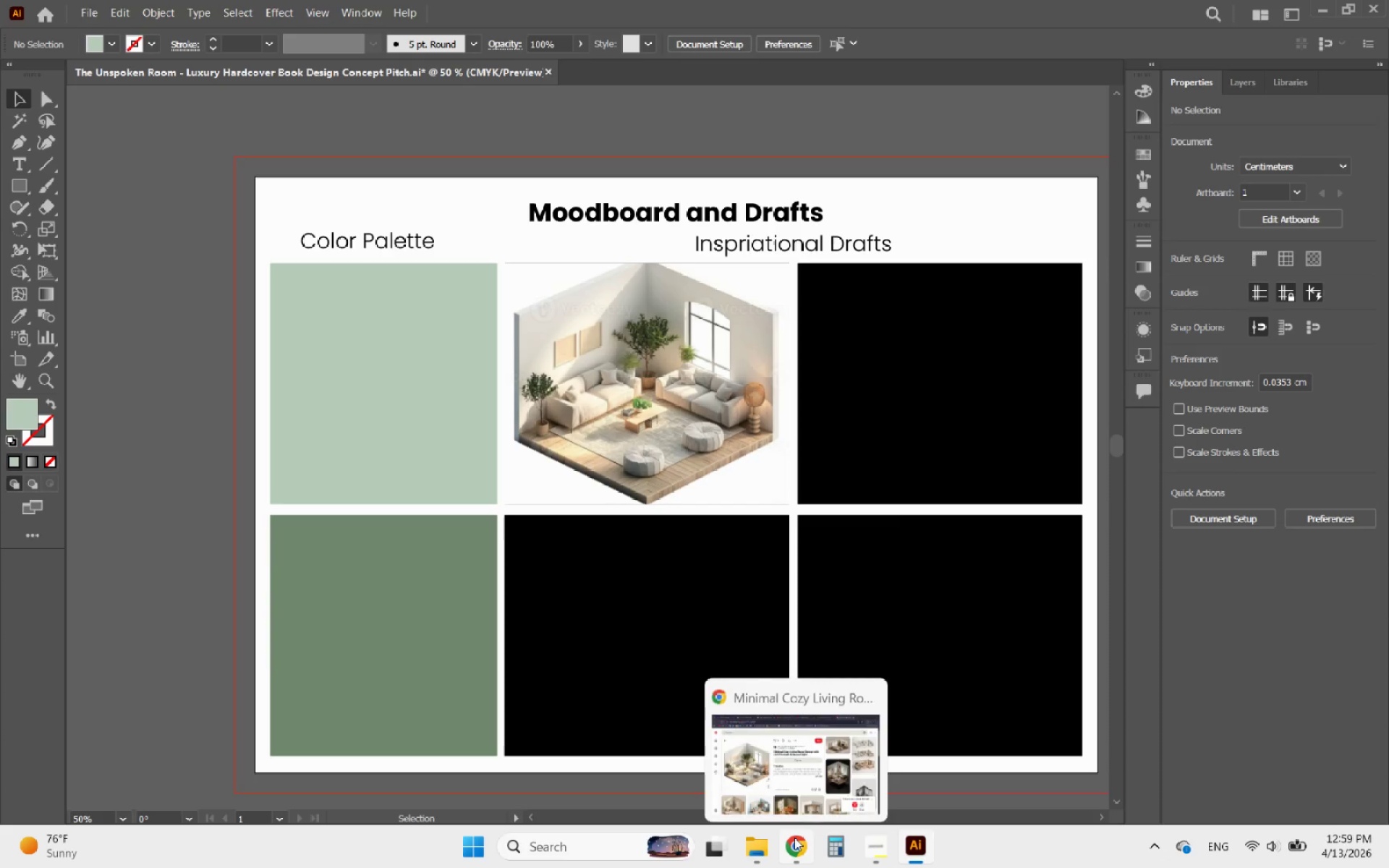 
left_click([794, 838])
 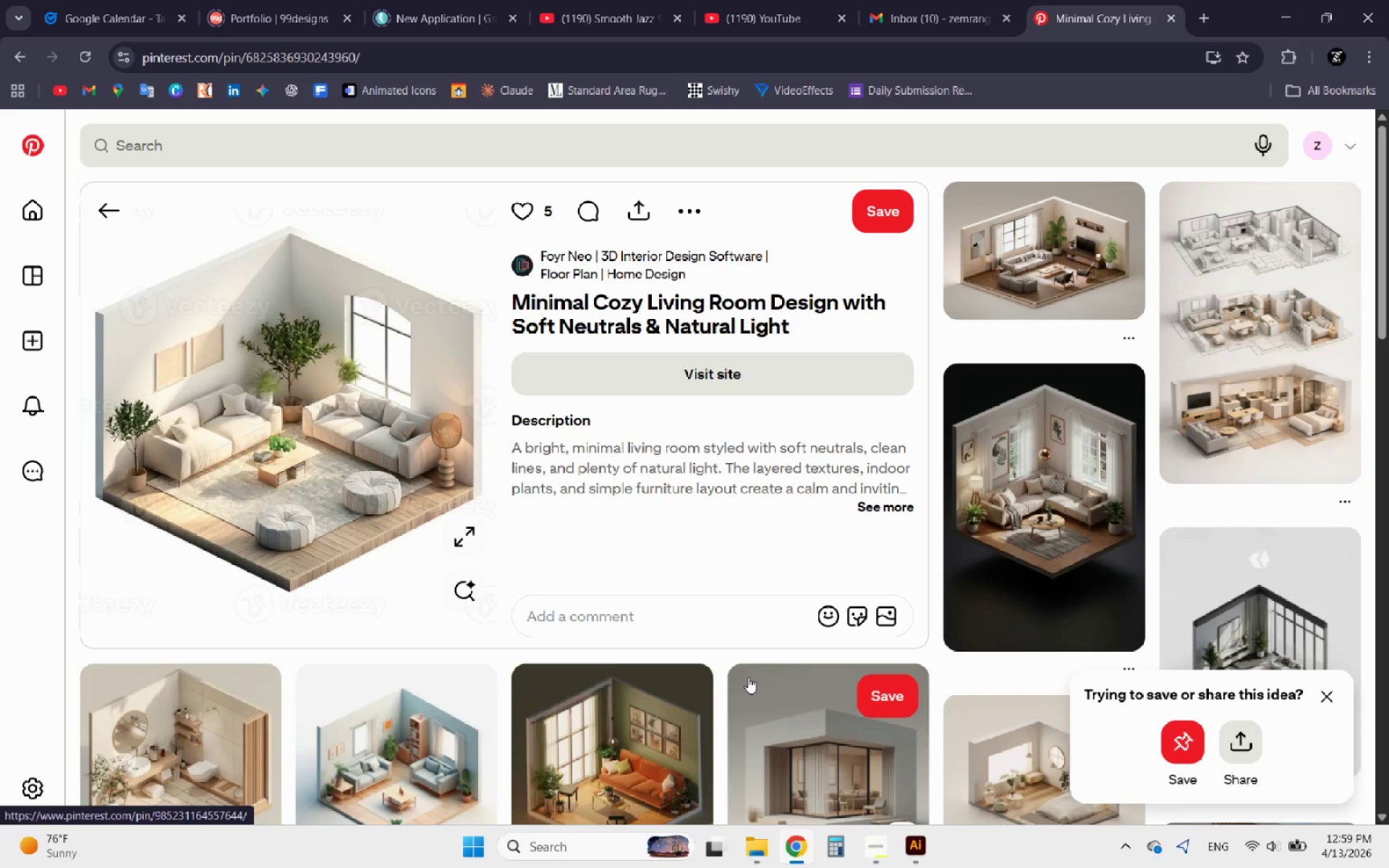 
left_click([1083, 579])
 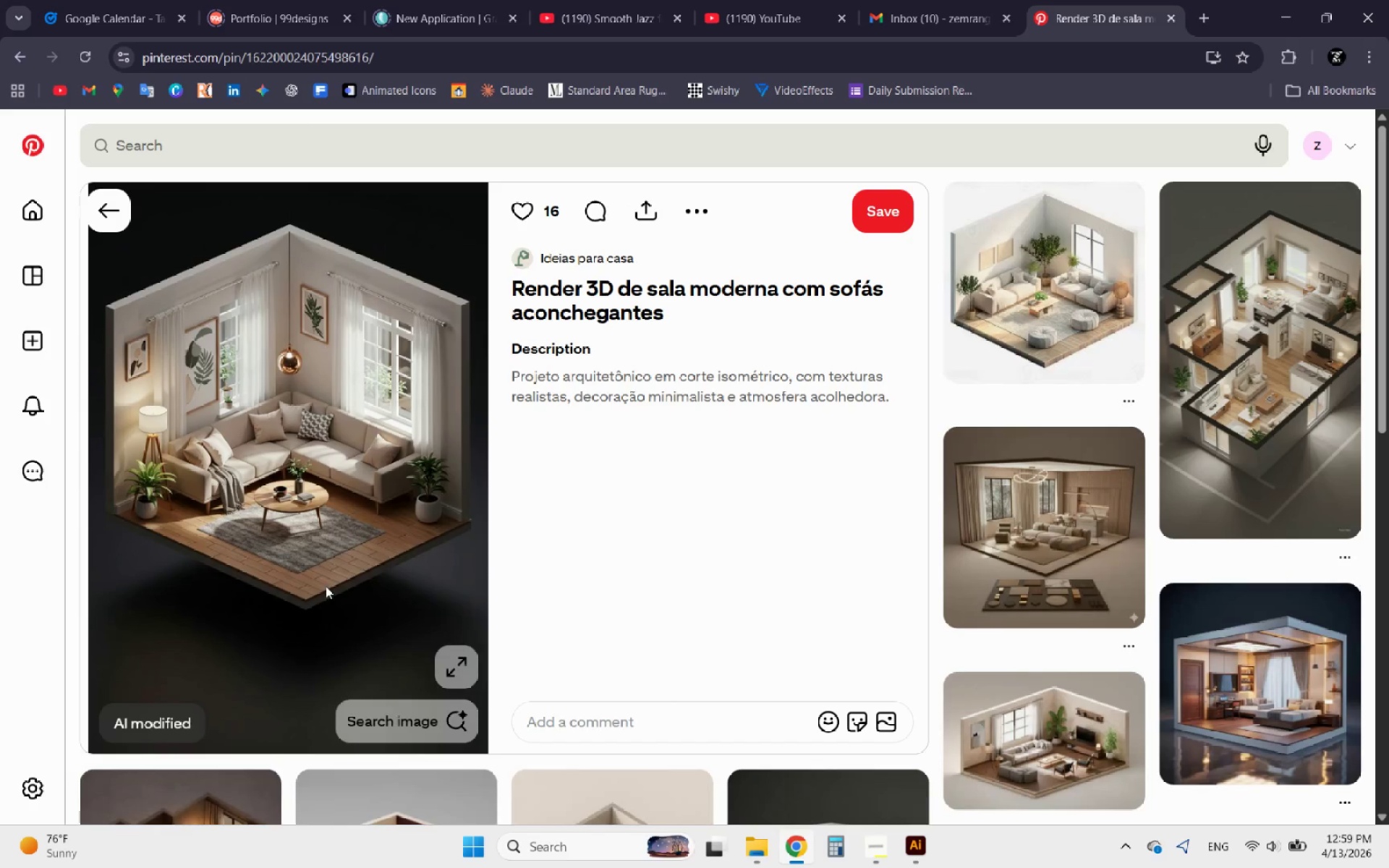 
right_click([322, 487])
 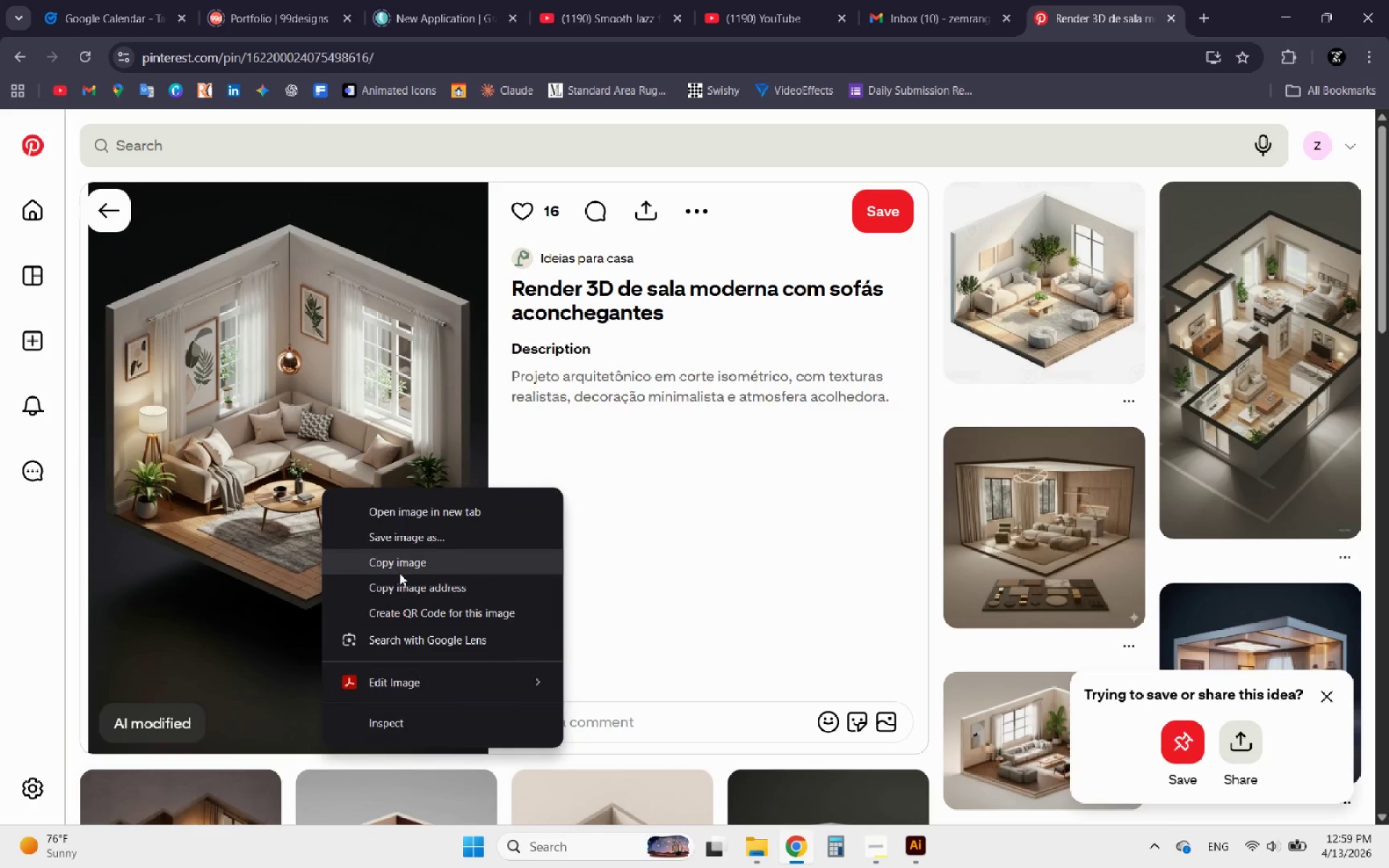 
left_click([390, 567])
 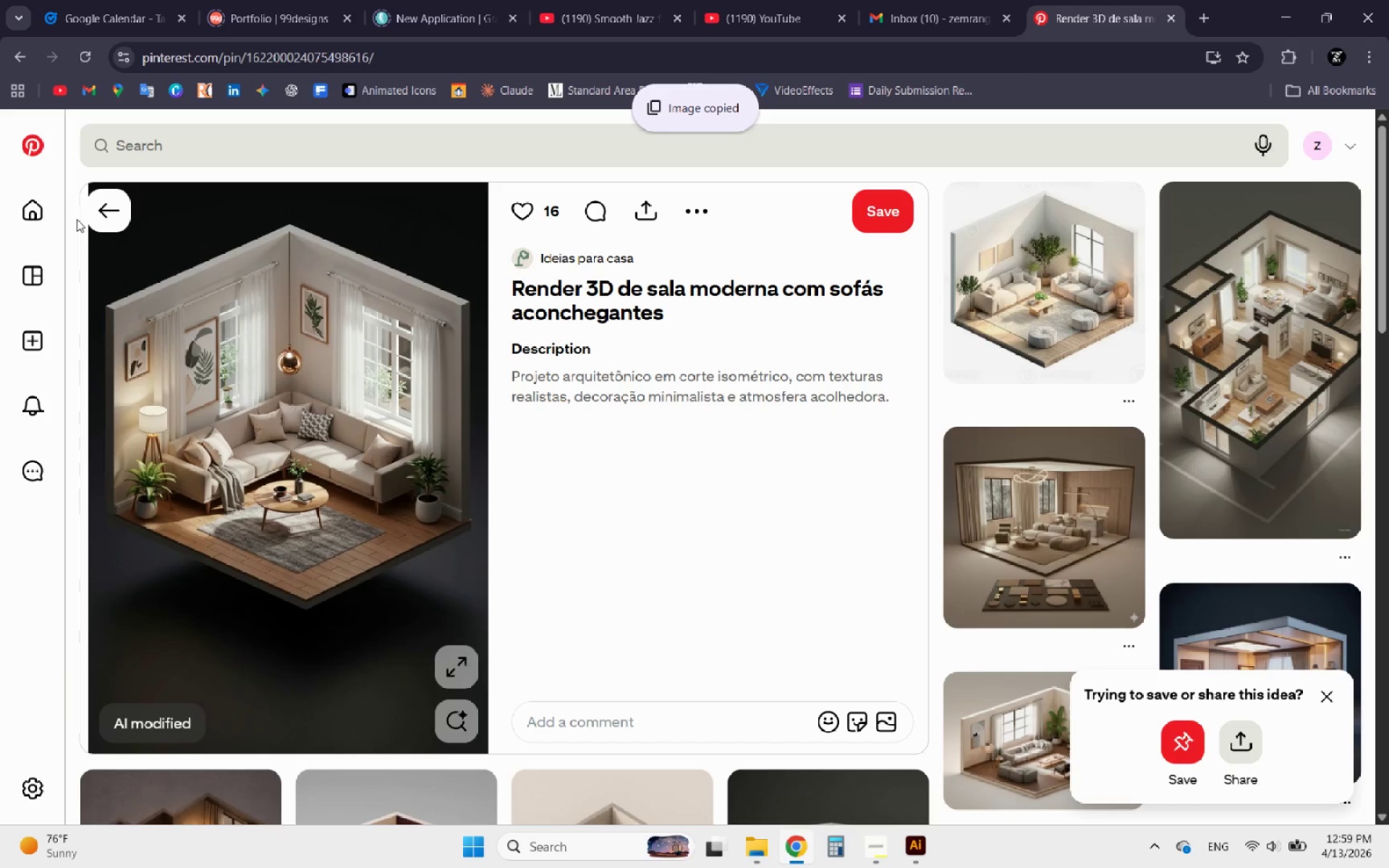 
left_click([113, 204])
 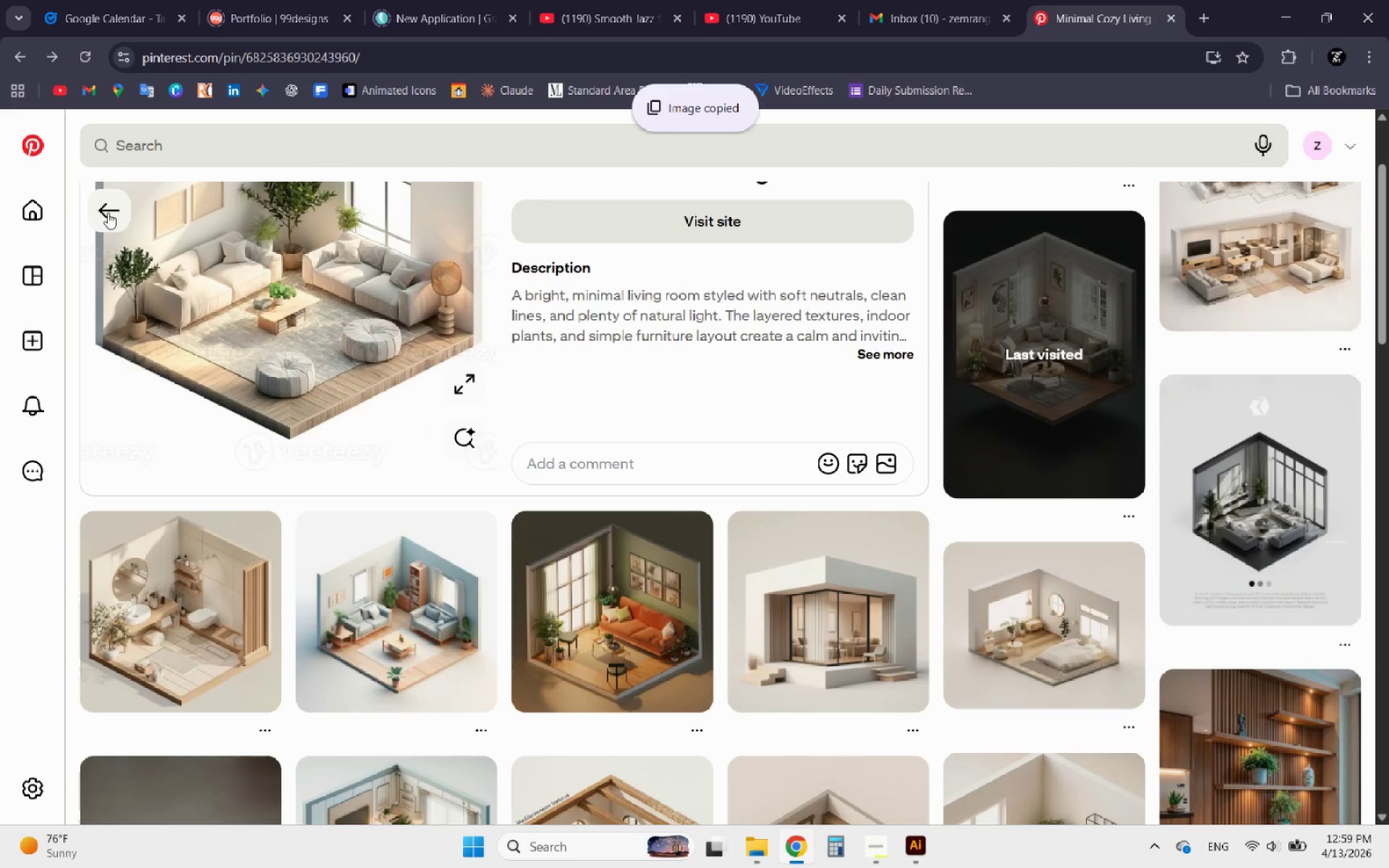 
left_click([103, 215])
 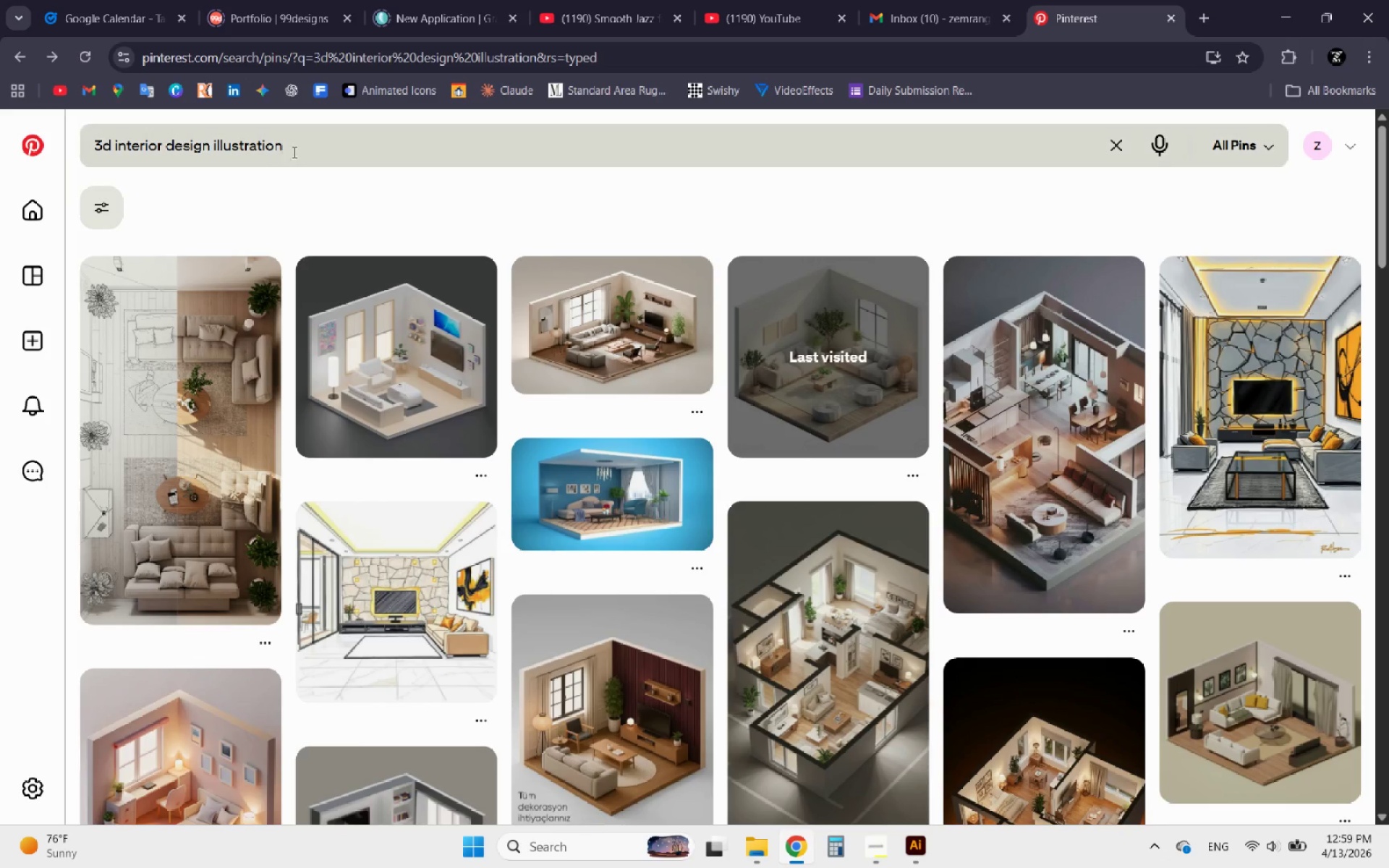 
left_click_drag(start_coordinate=[300, 151], to_coordinate=[213, 161])
 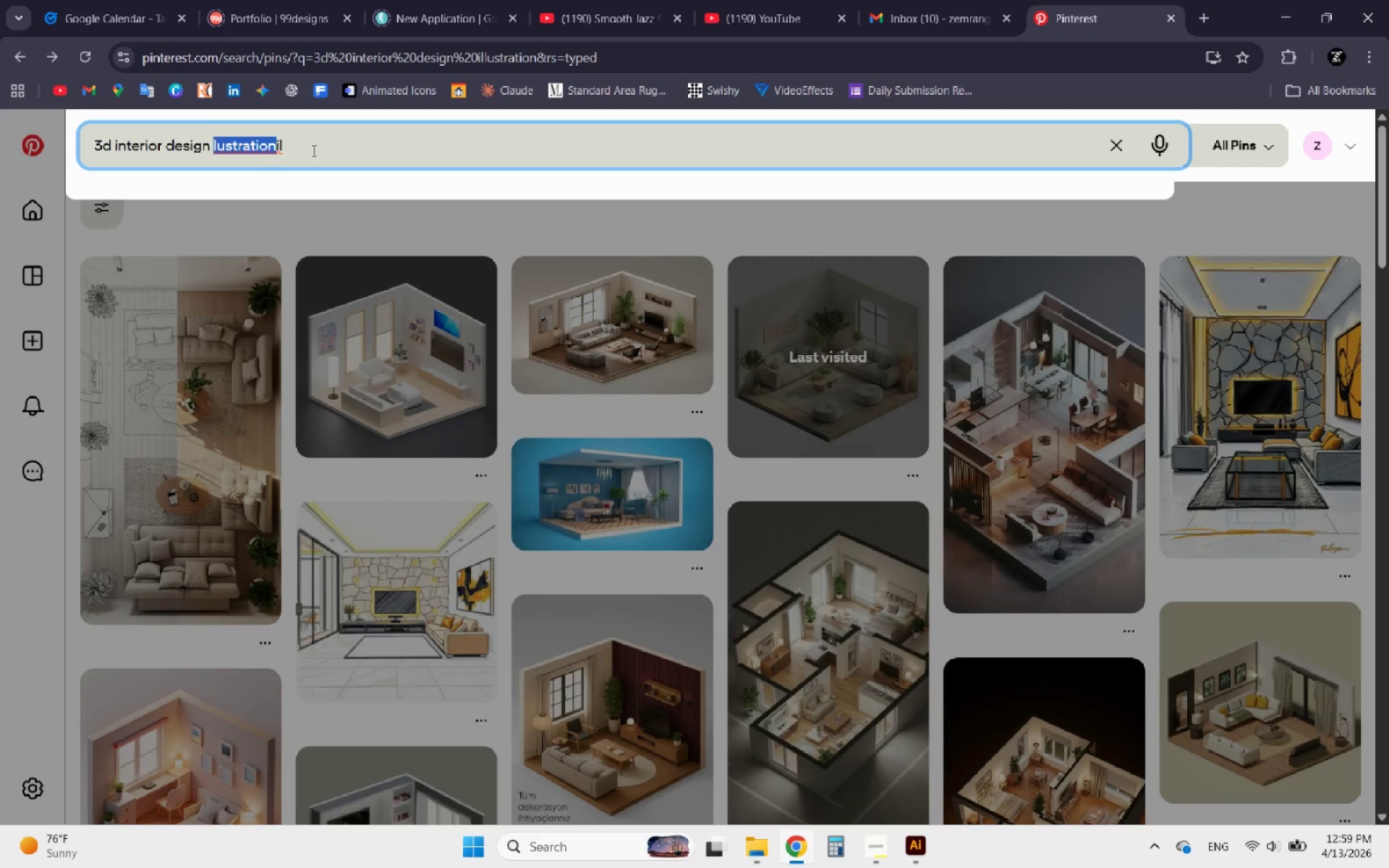 
left_click_drag(start_coordinate=[313, 150], to_coordinate=[212, 154])
 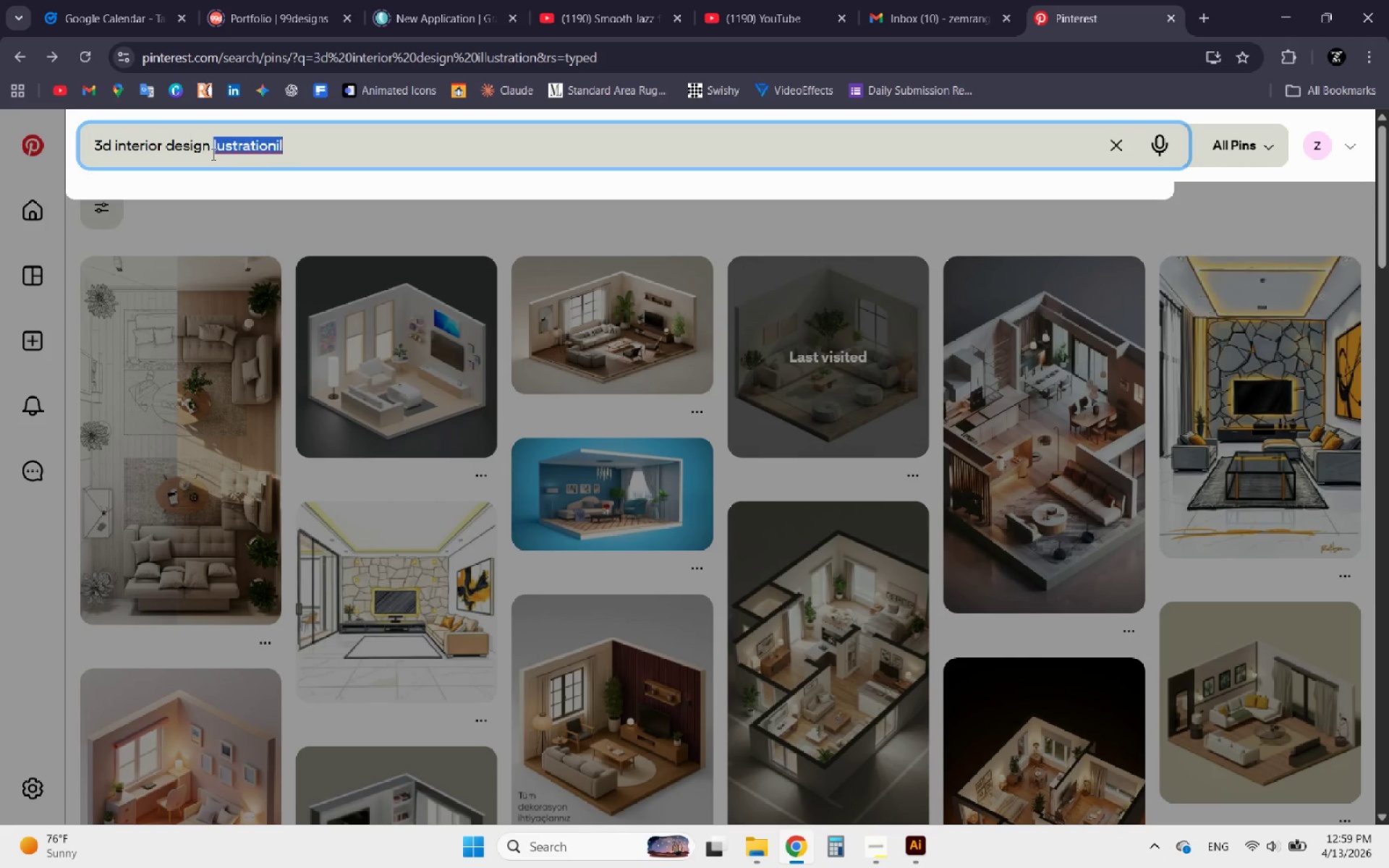 
type(vector)
 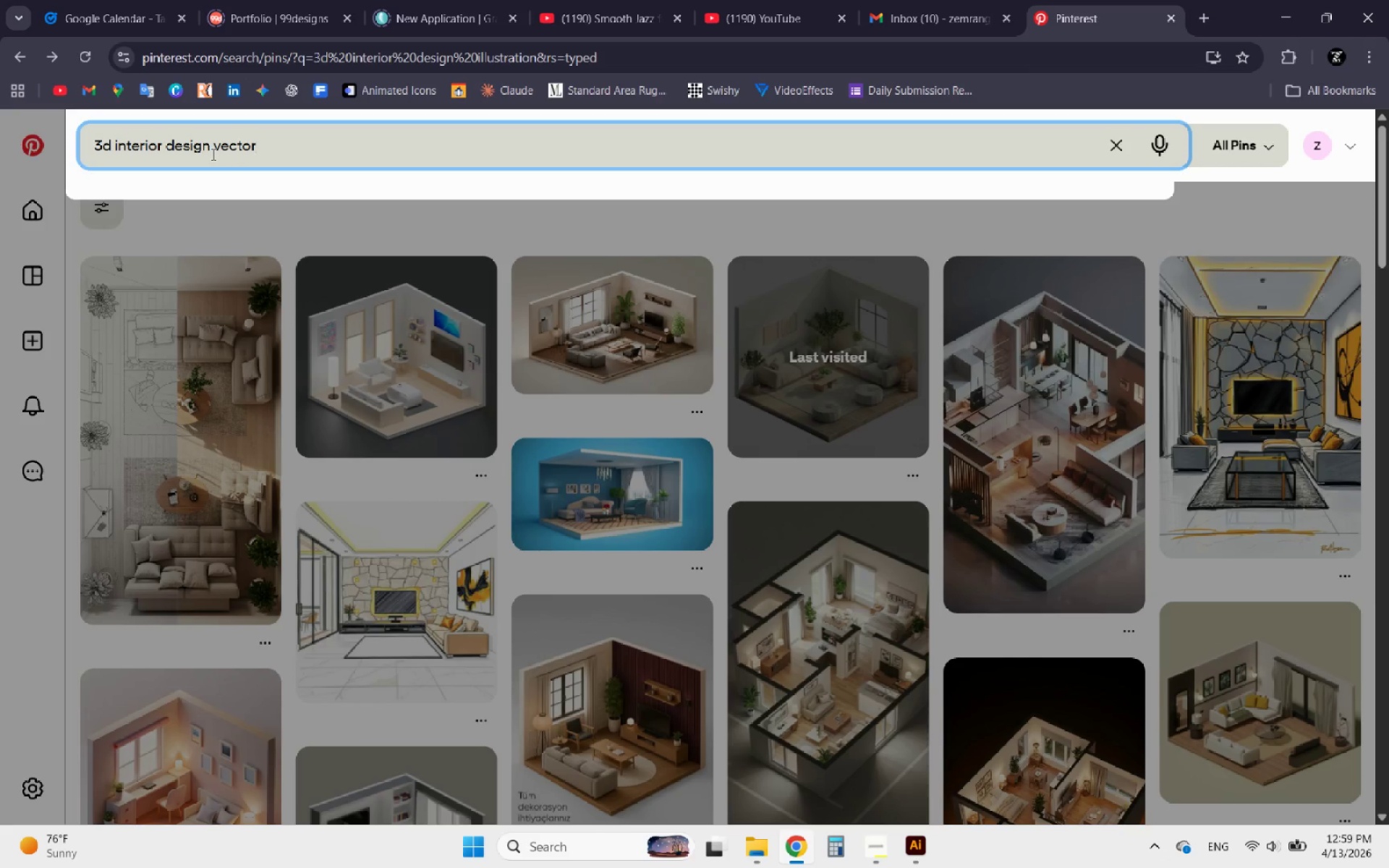 
key(Enter)
 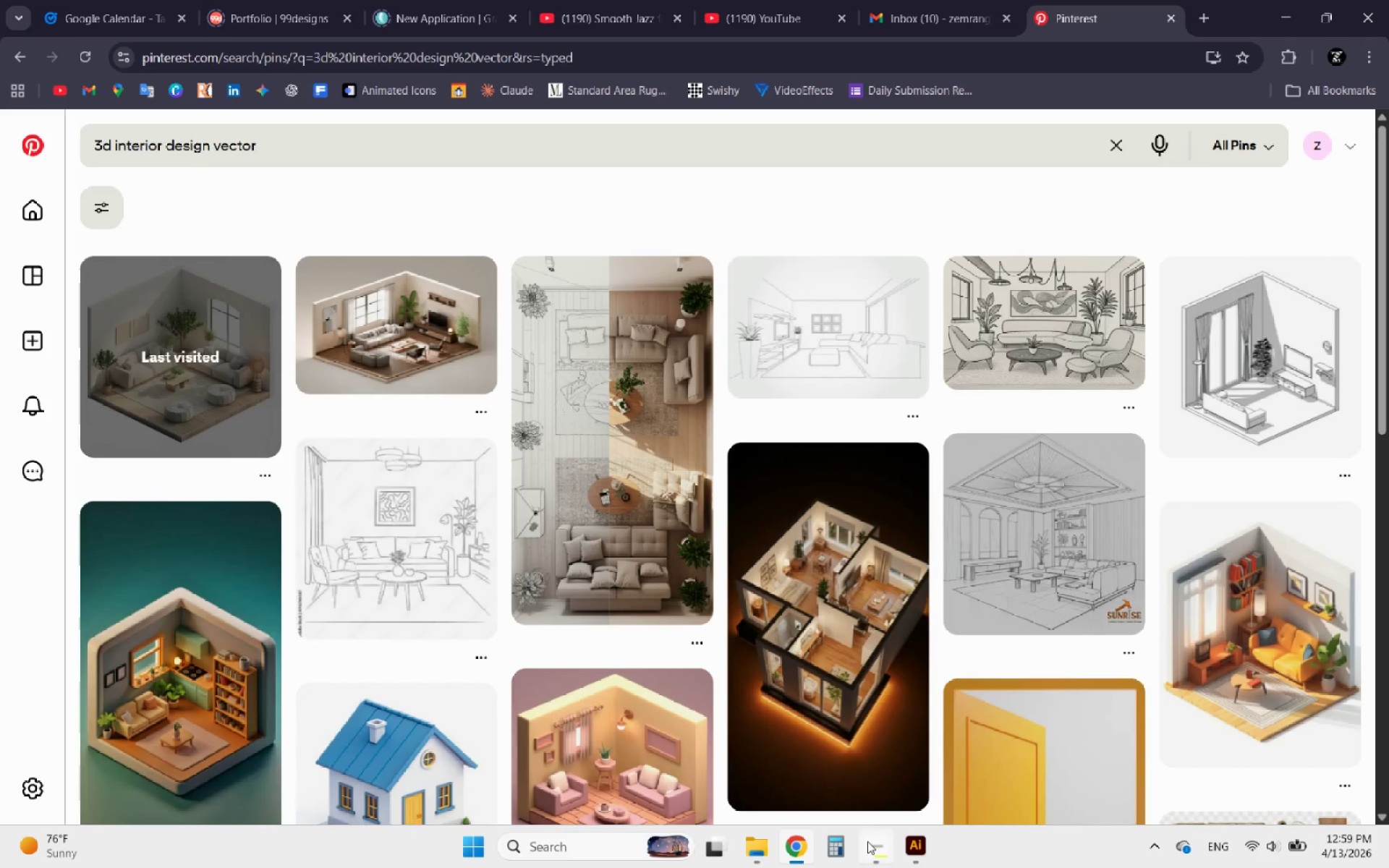 
left_click([916, 842])
 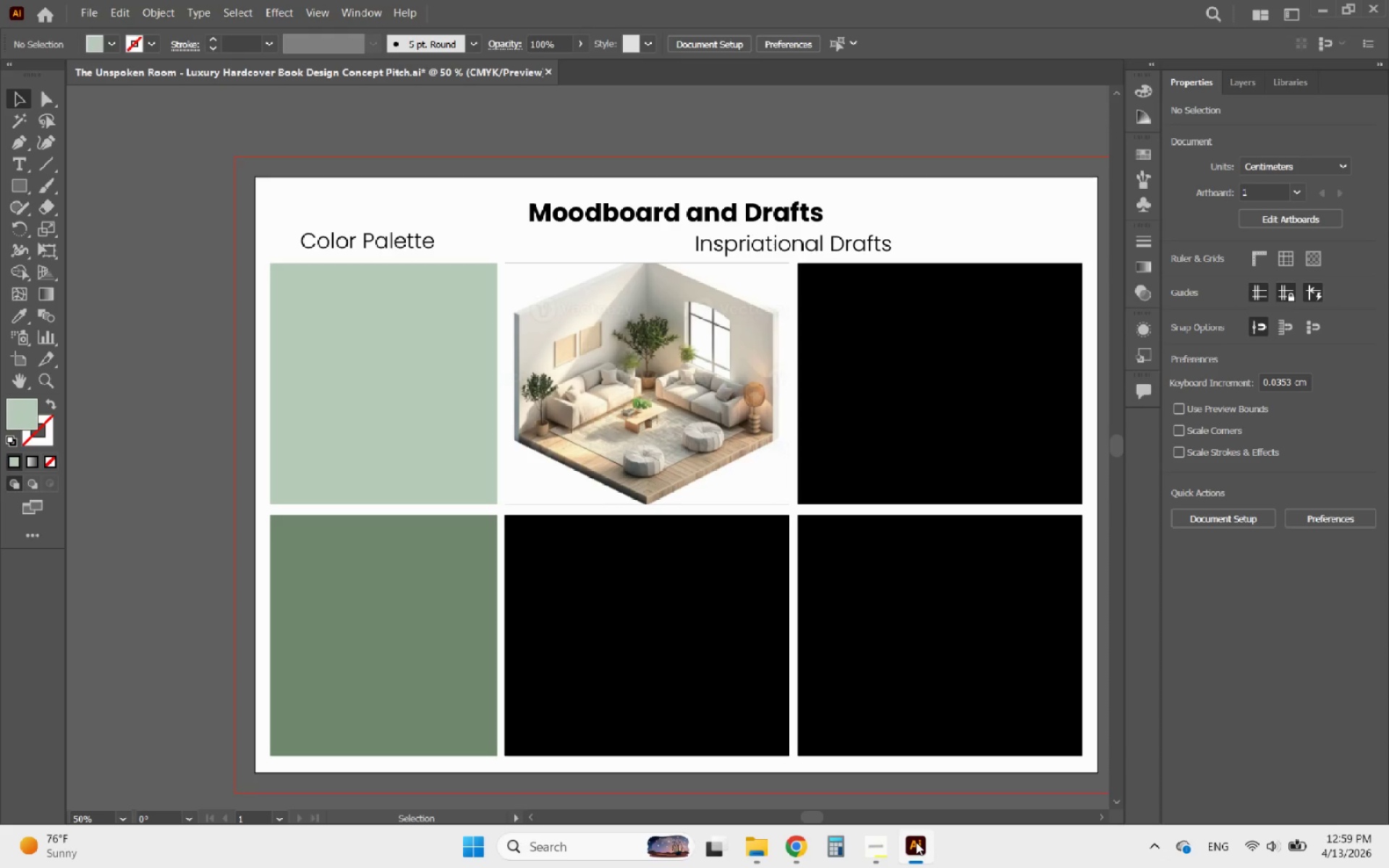 
key(Control+V)
 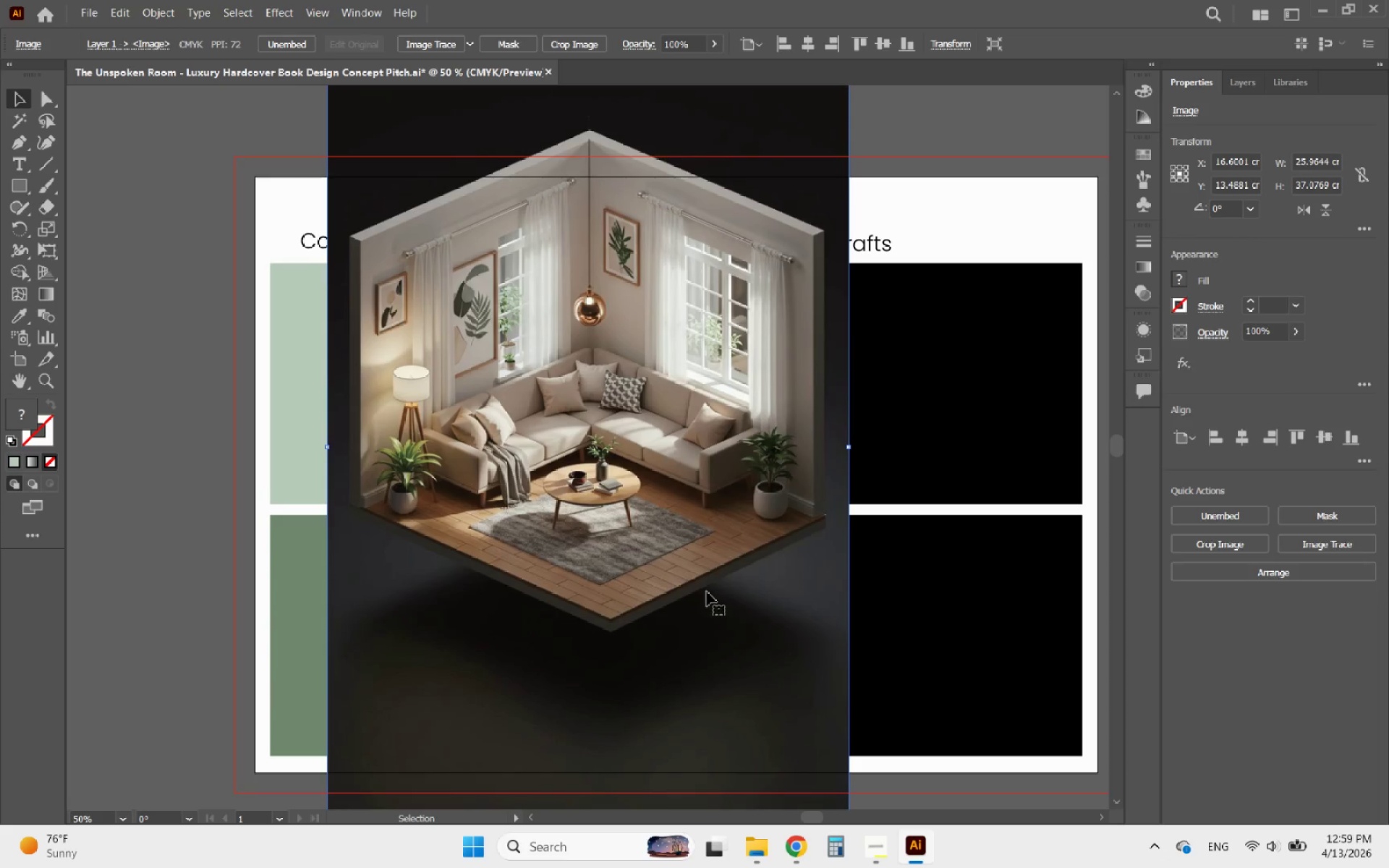 
key(Alt+AltLeft)
 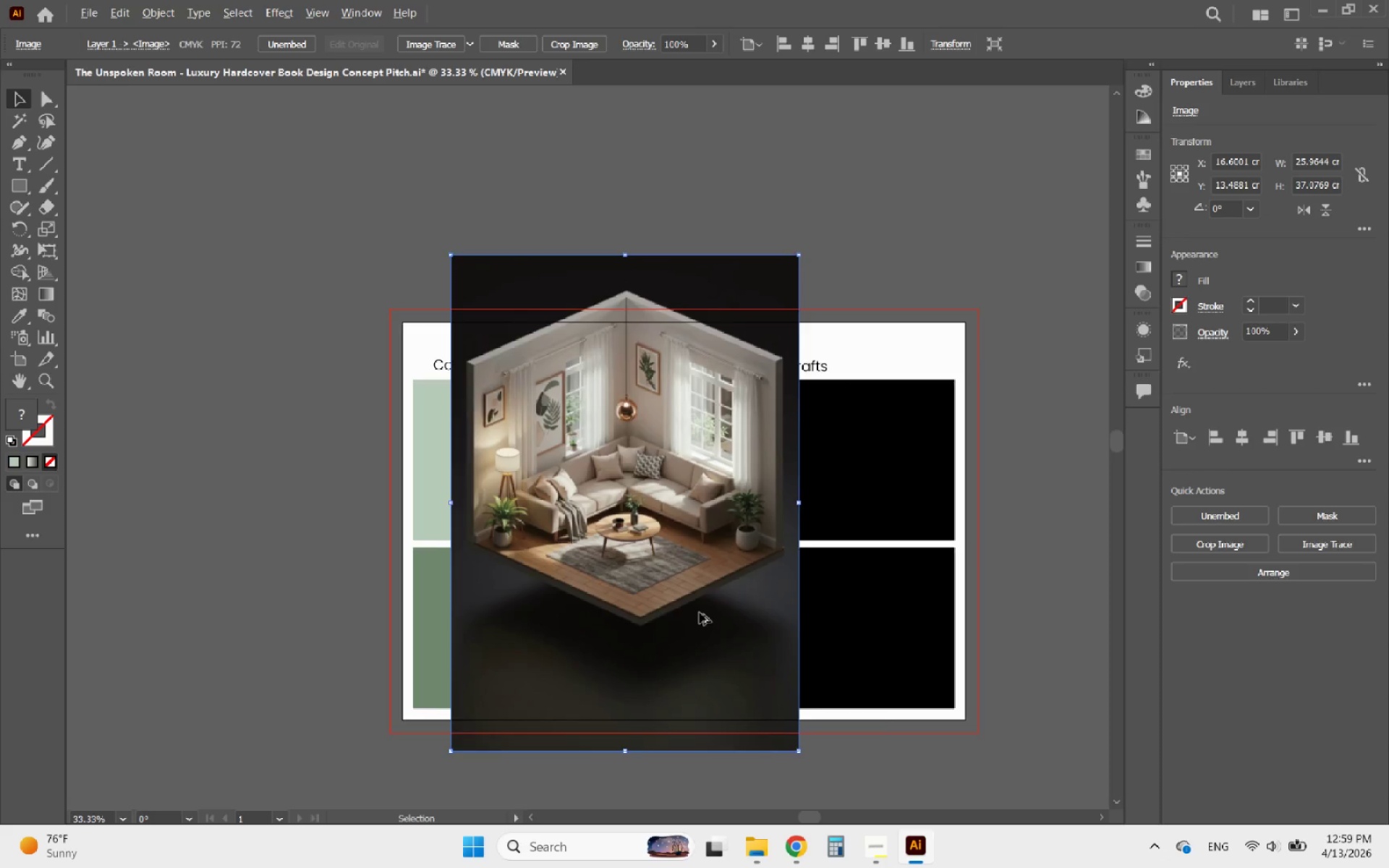 
scroll: coordinate [700, 613], scroll_direction: down, amount: 2.0
 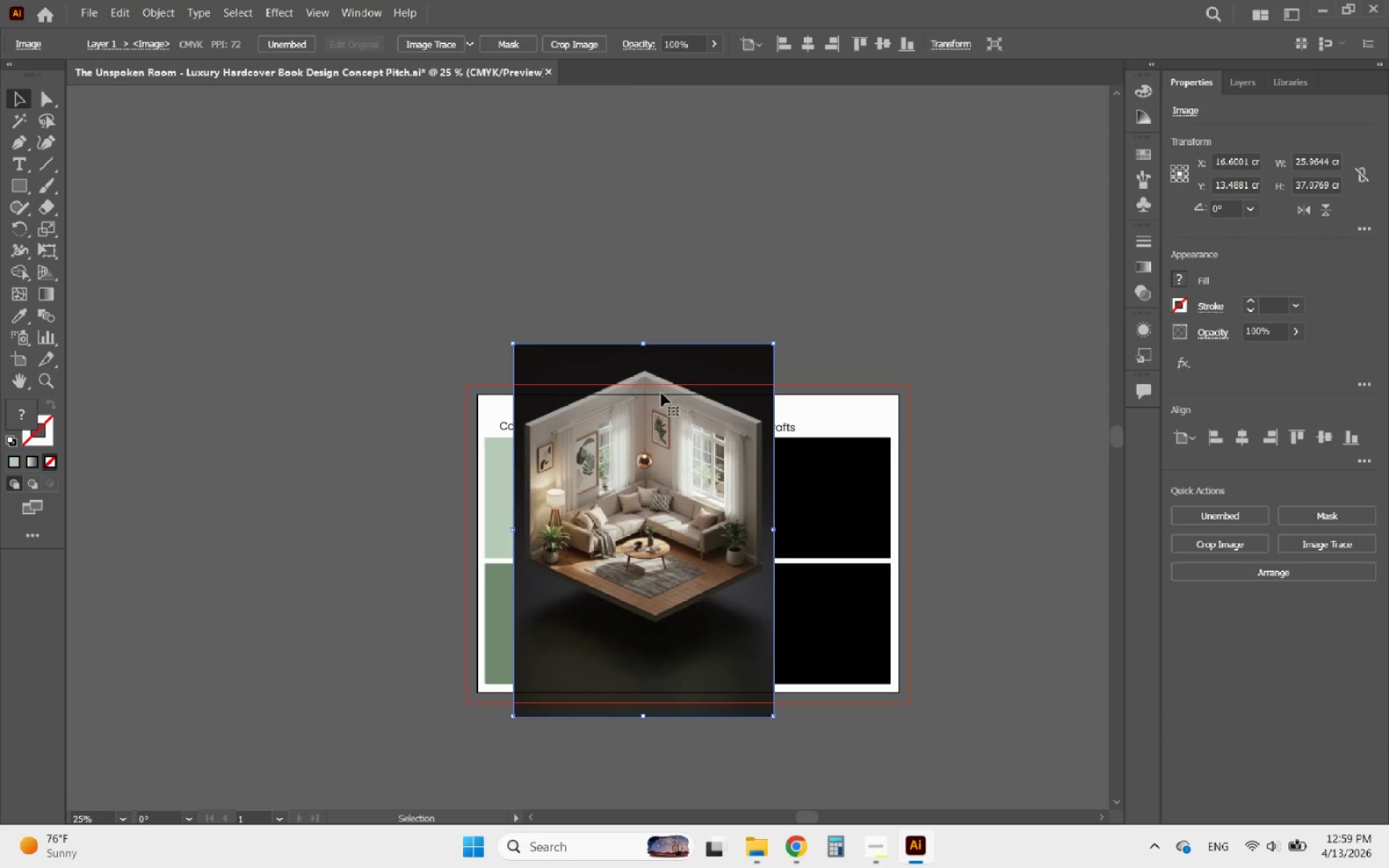 
hold_key(key=ShiftLeft, duration=1.47)
left_click_drag(start_coordinate=[641, 345], to_coordinate=[657, 584])
 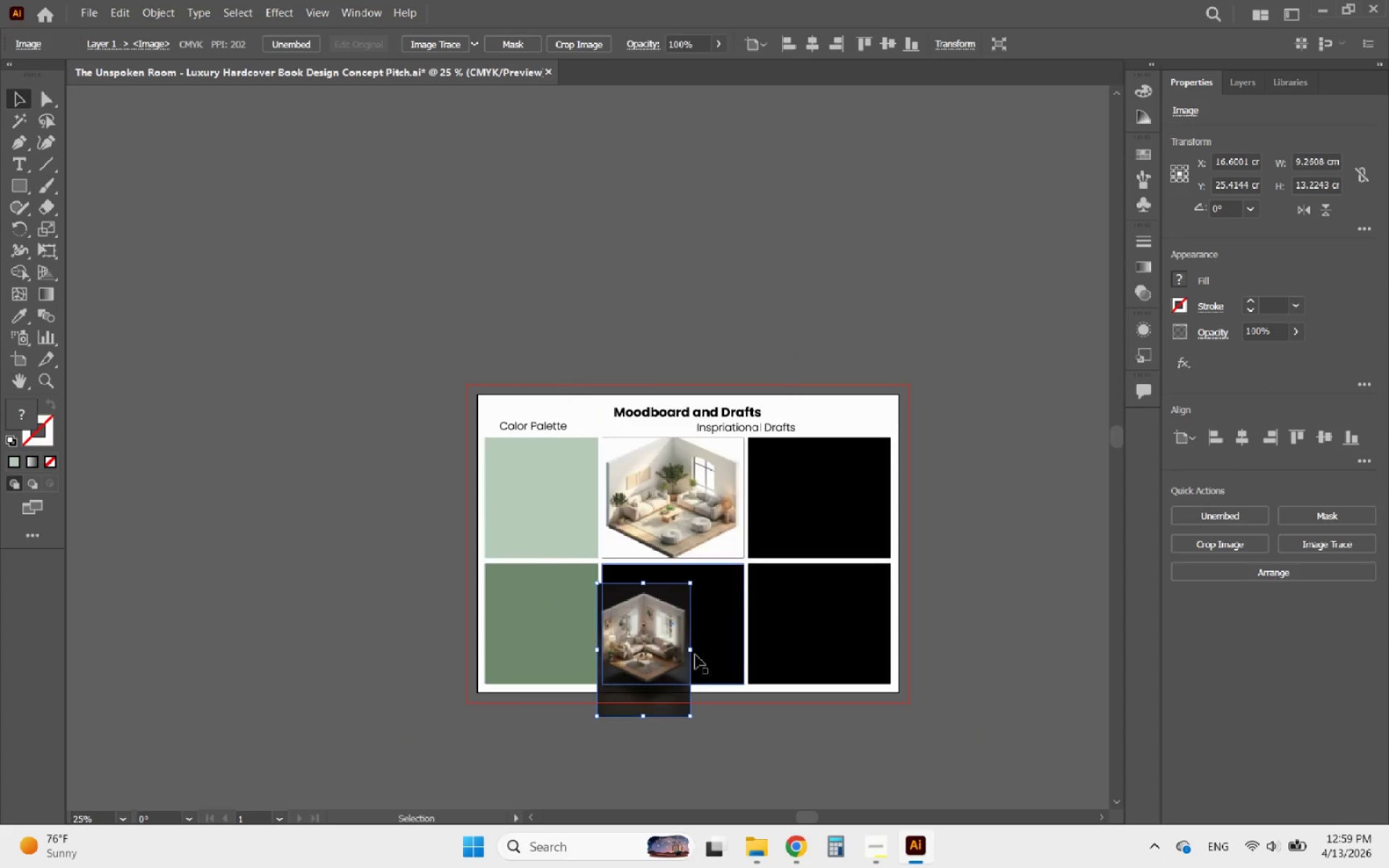 
hold_key(key=AltLeft, duration=0.34)
 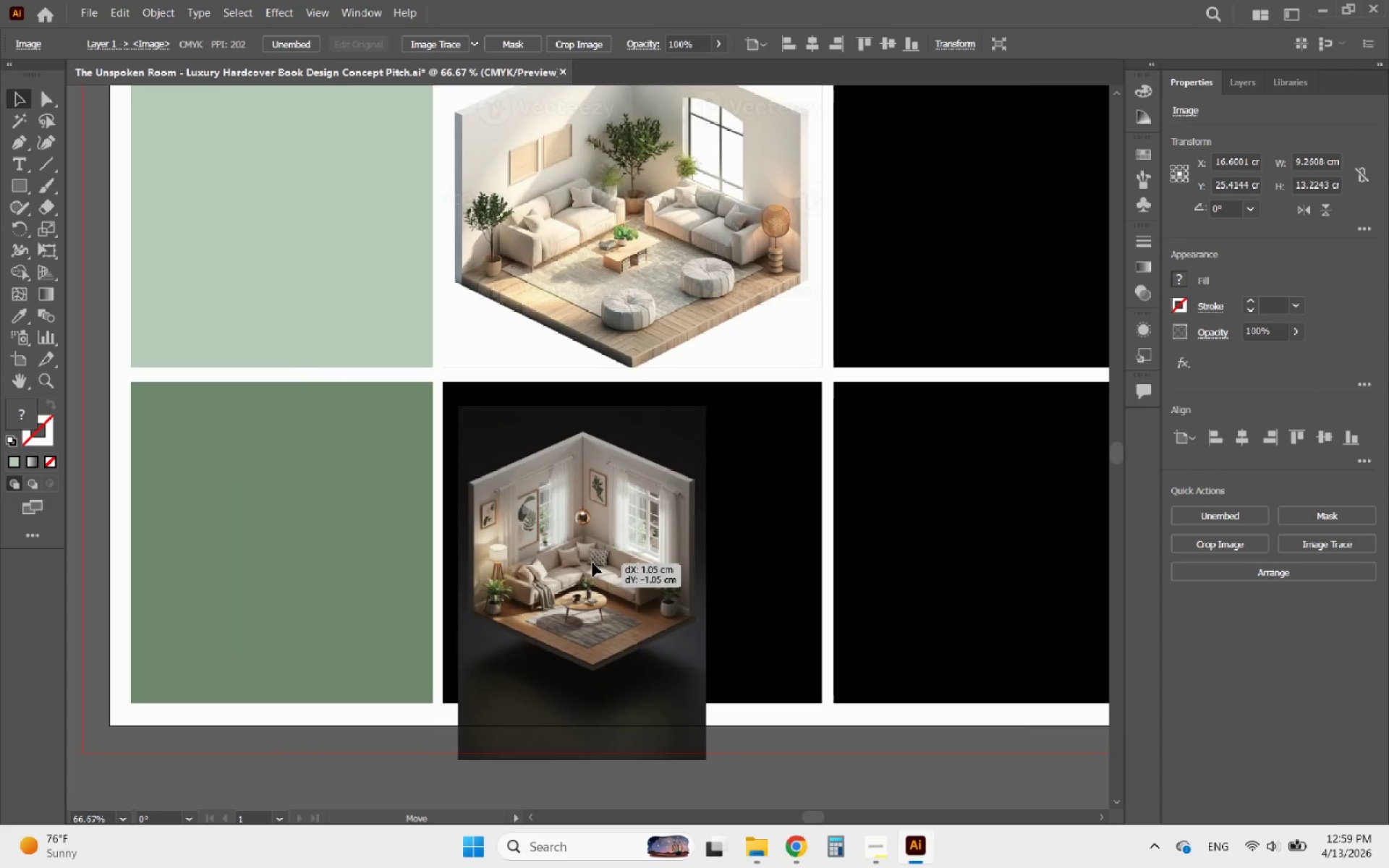 
left_click_drag(start_coordinate=[564, 592], to_coordinate=[577, 549])
 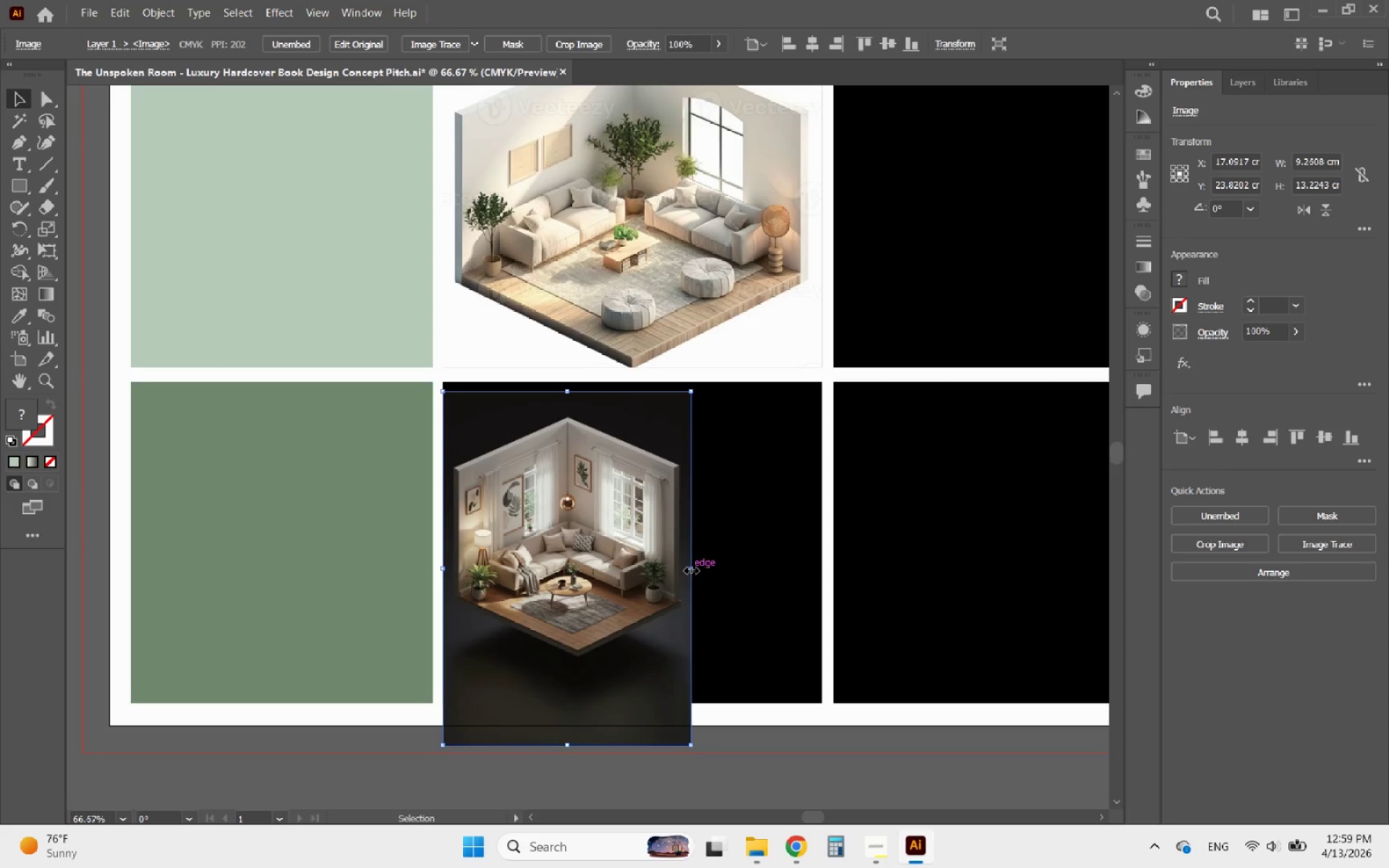 
scroll: coordinate [697, 673], scroll_direction: up, amount: 3.0
 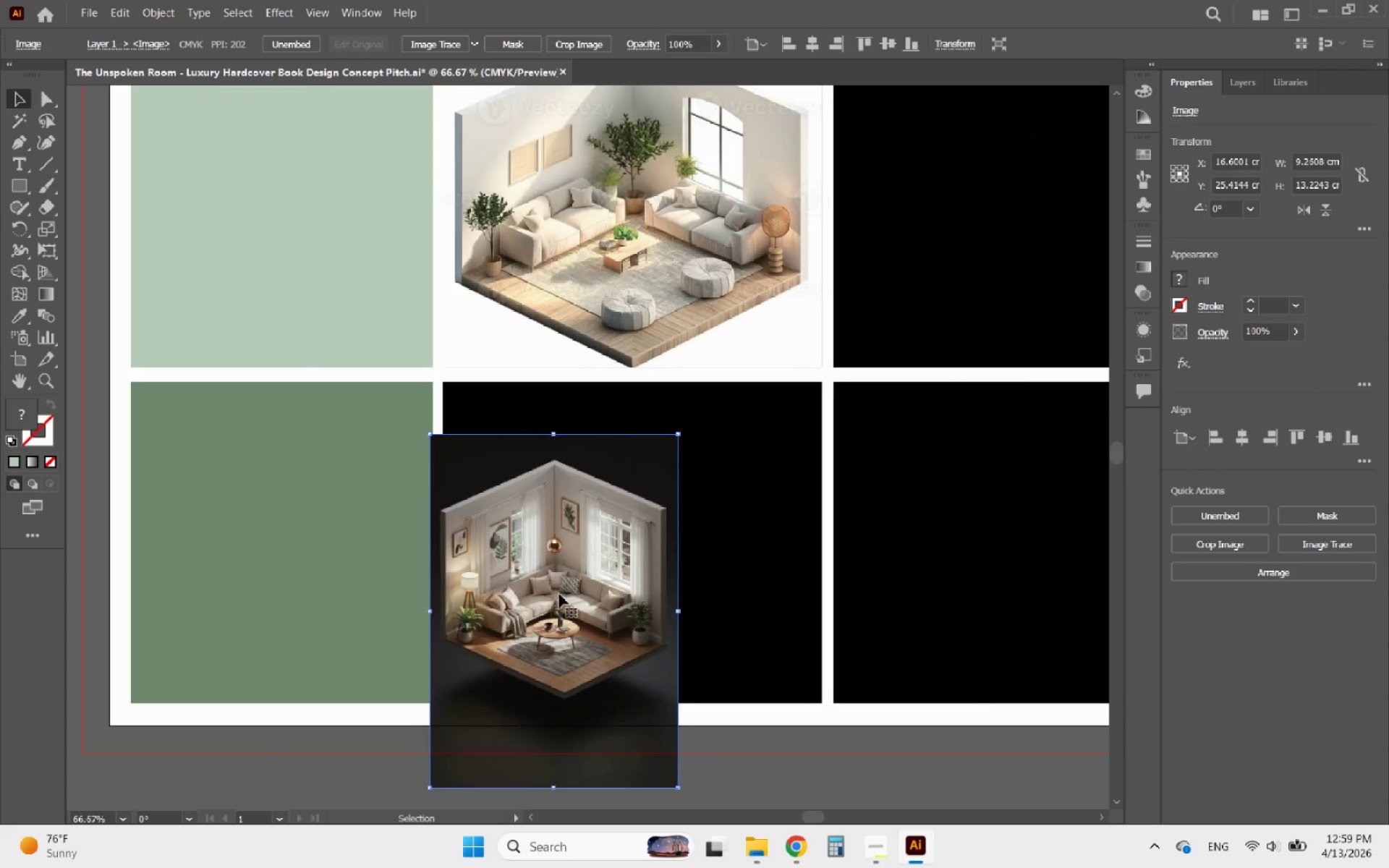 
hold_key(key=ShiftLeft, duration=2.05)
left_click_drag(start_coordinate=[689, 569], to_coordinate=[824, 558])
 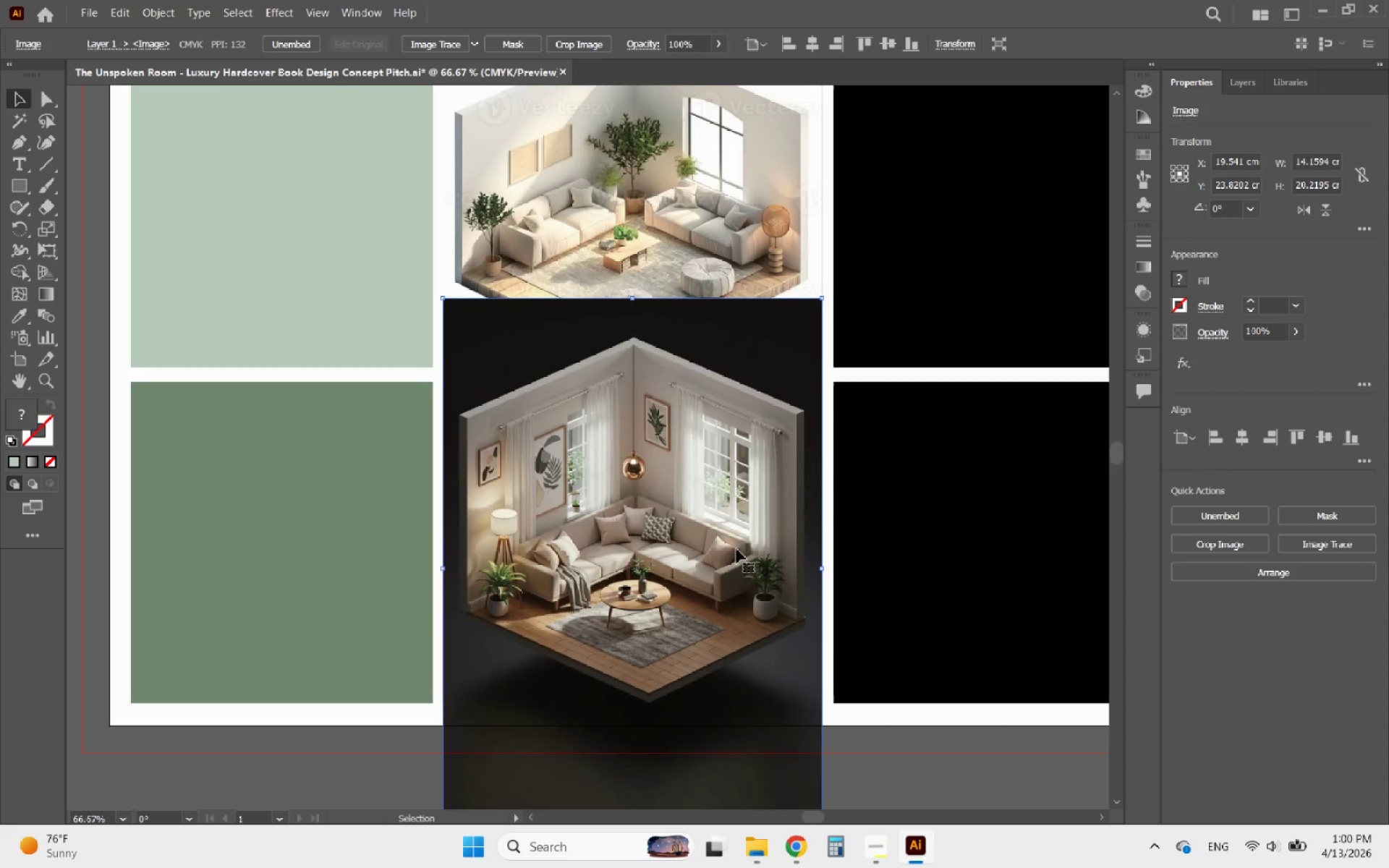 
left_click_drag(start_coordinate=[736, 549], to_coordinate=[739, 561])
 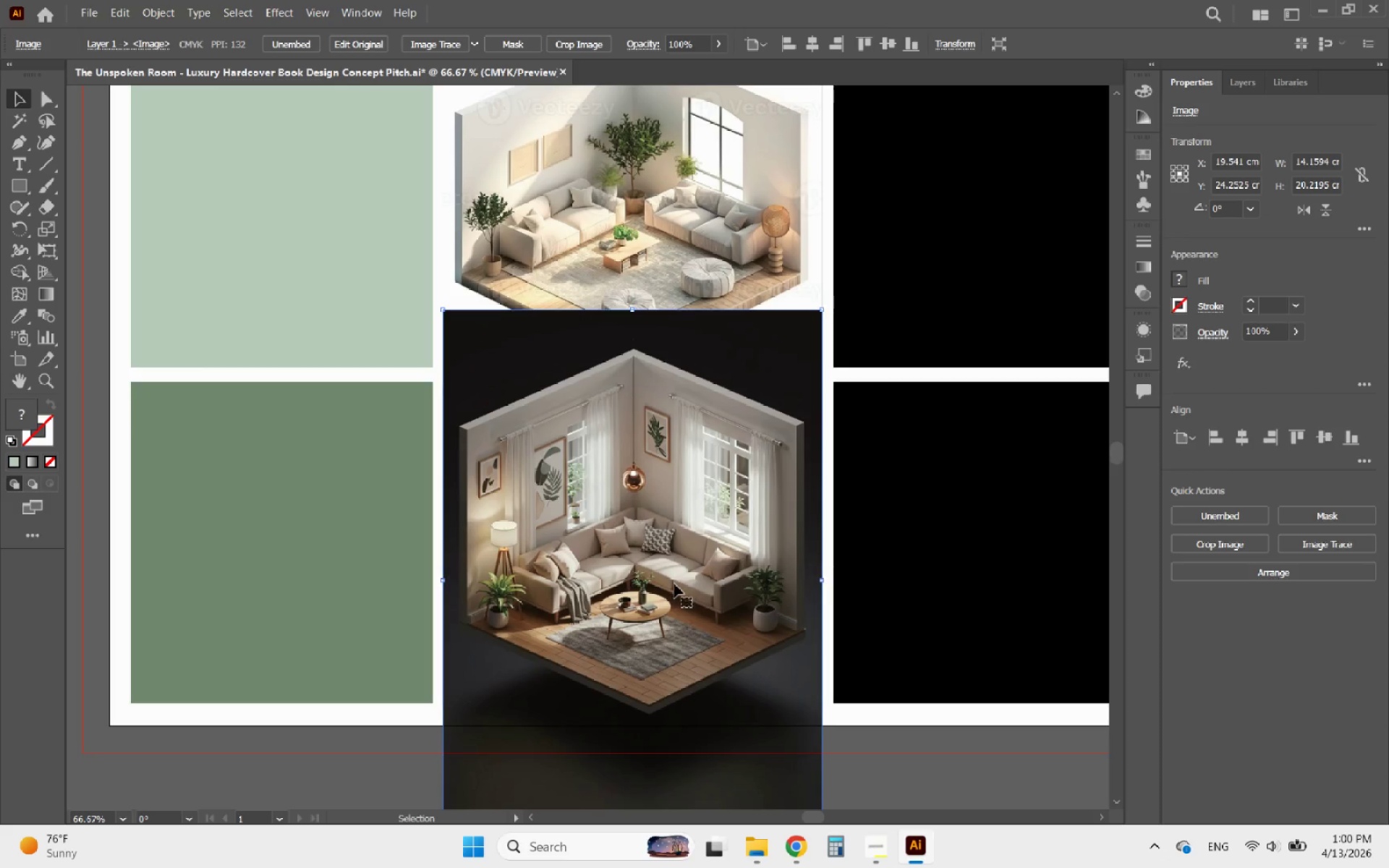 
left_click_drag(start_coordinate=[675, 584], to_coordinate=[676, 593])
 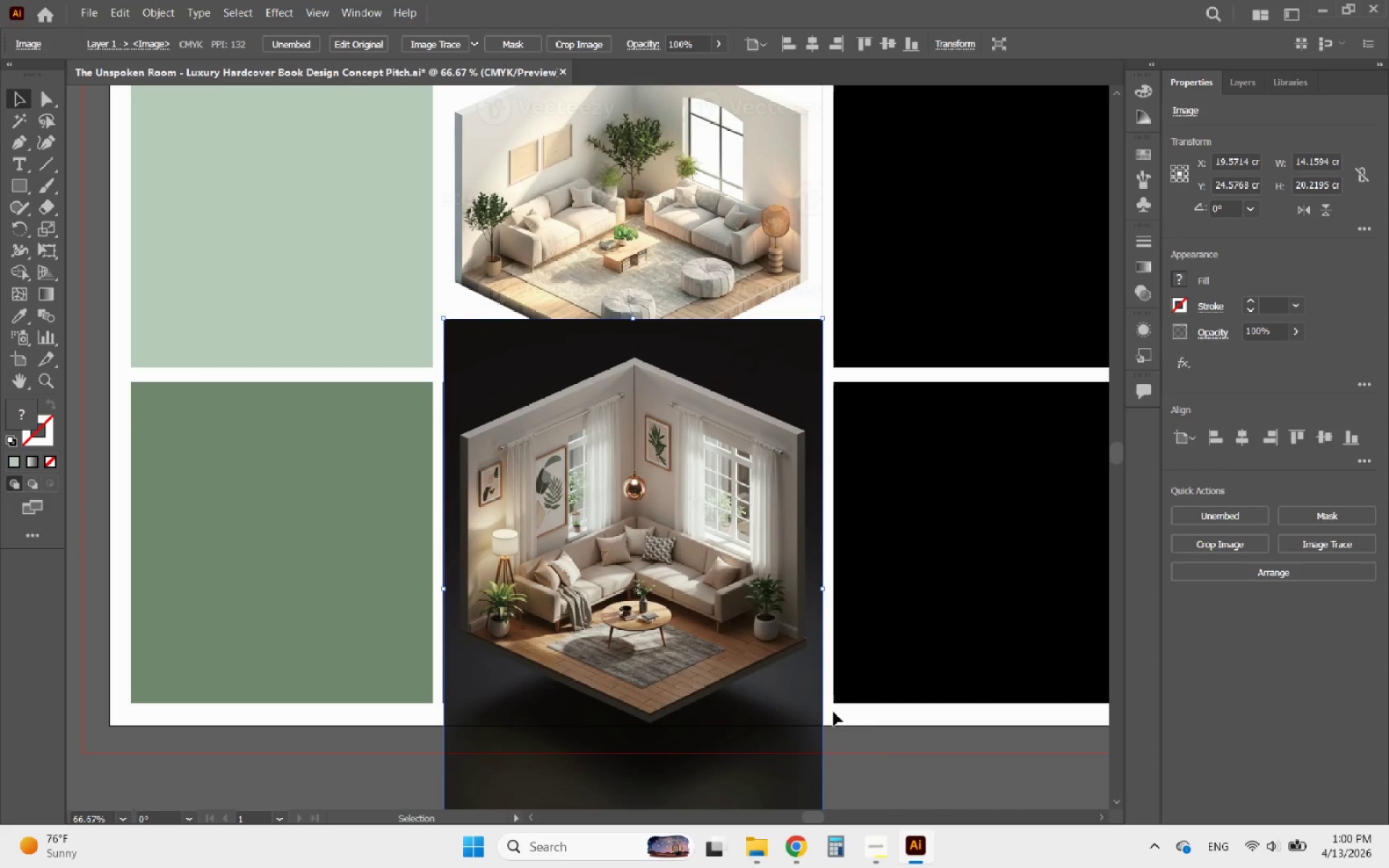 
left_click_drag(start_coordinate=[848, 749], to_coordinate=[834, 746])
 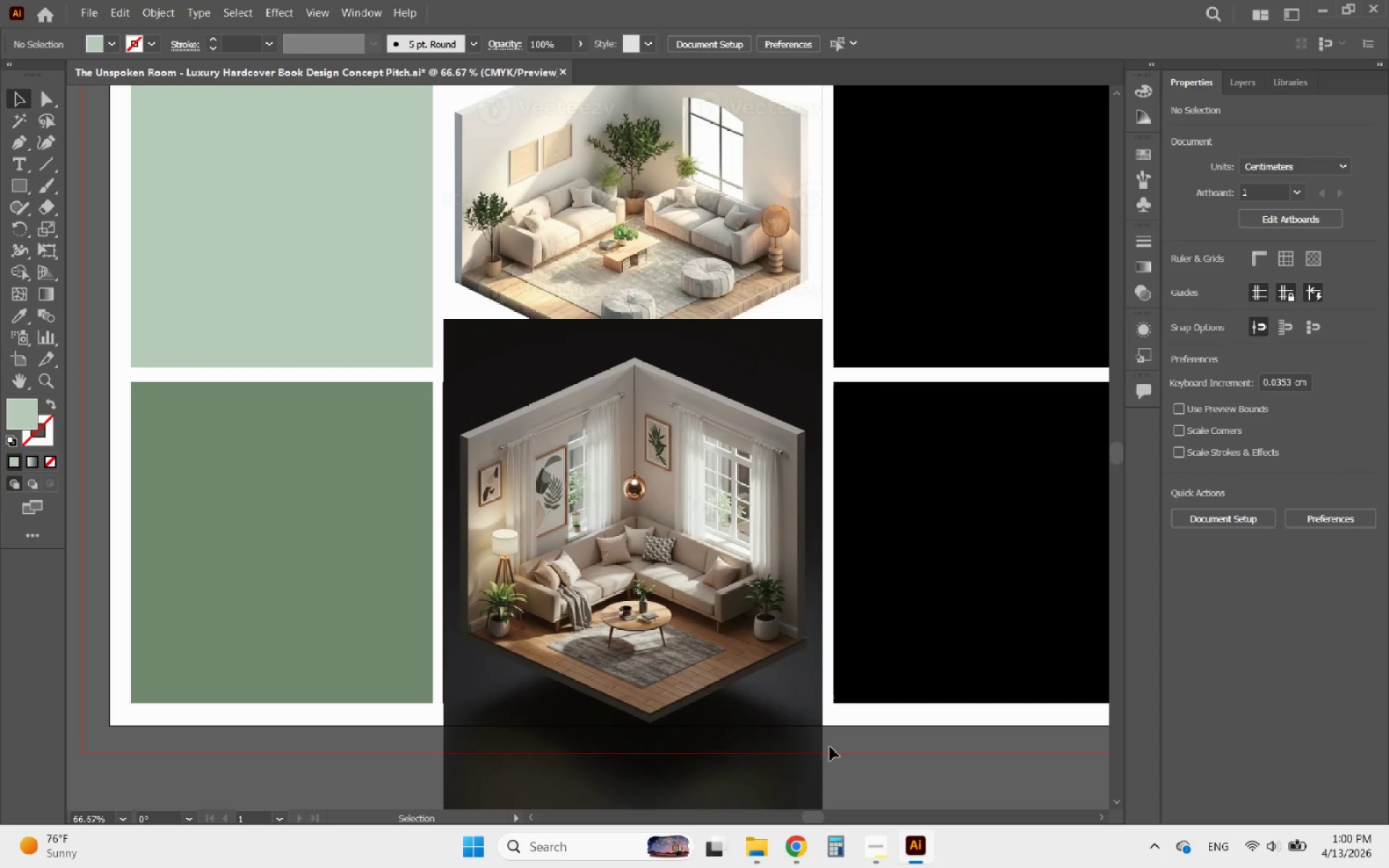 
left_click_drag(start_coordinate=[830, 746], to_coordinate=[721, 645])
 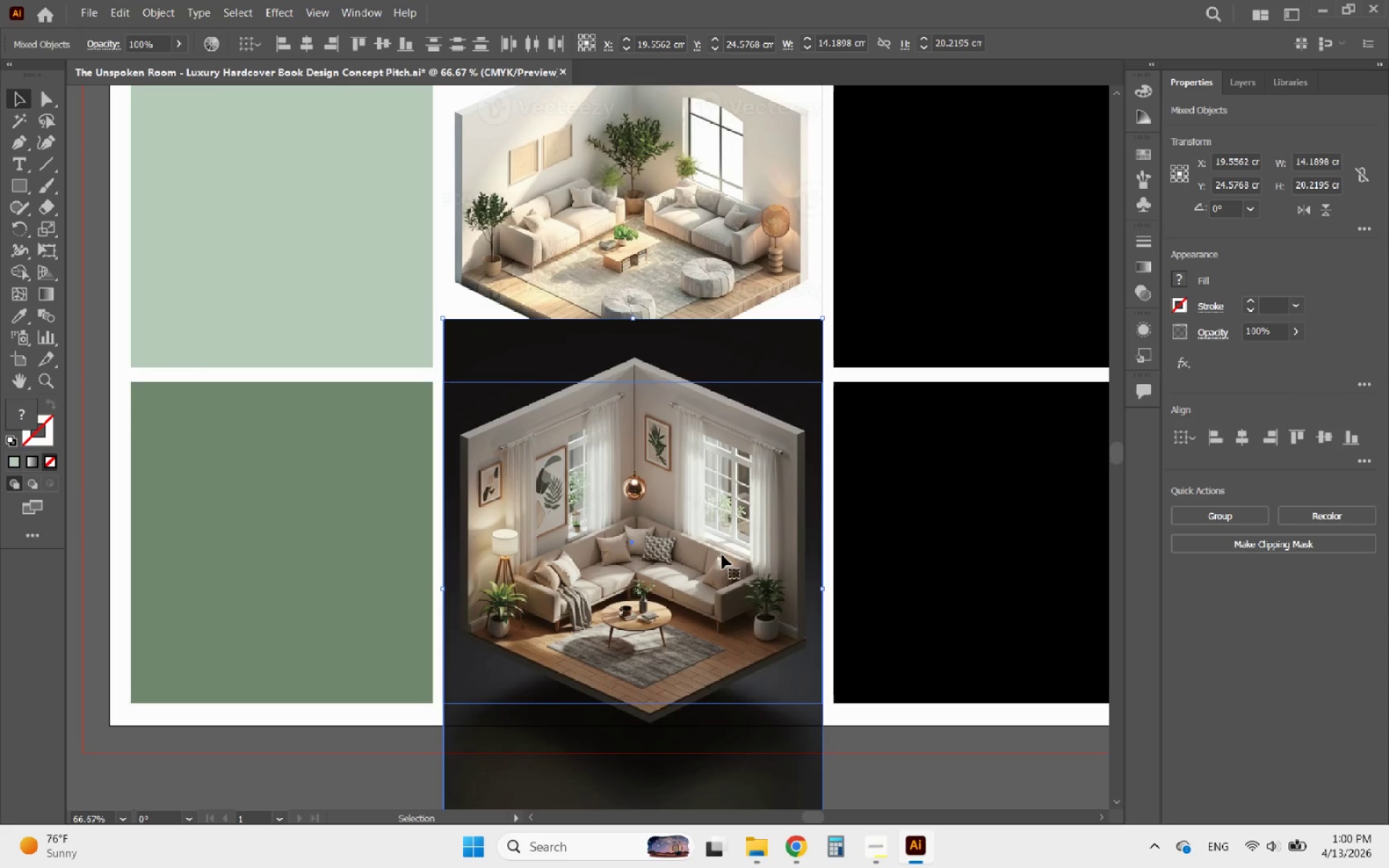 
hold_key(key=ShiftLeft, duration=0.95)
 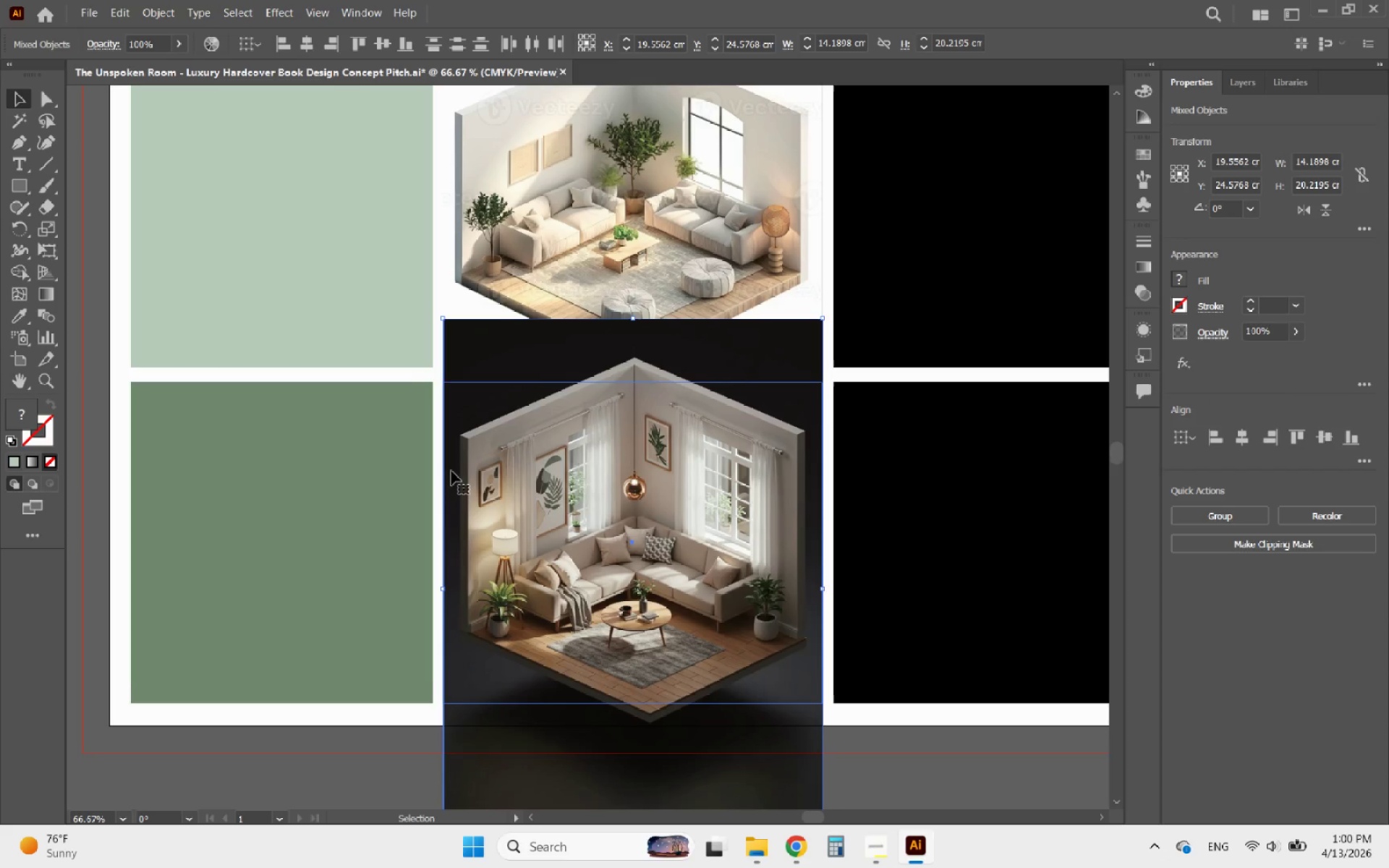 
hold_key(key=AltLeft, duration=1.08)
scroll: coordinate [568, 413], scroll_direction: up, amount: 6.0
 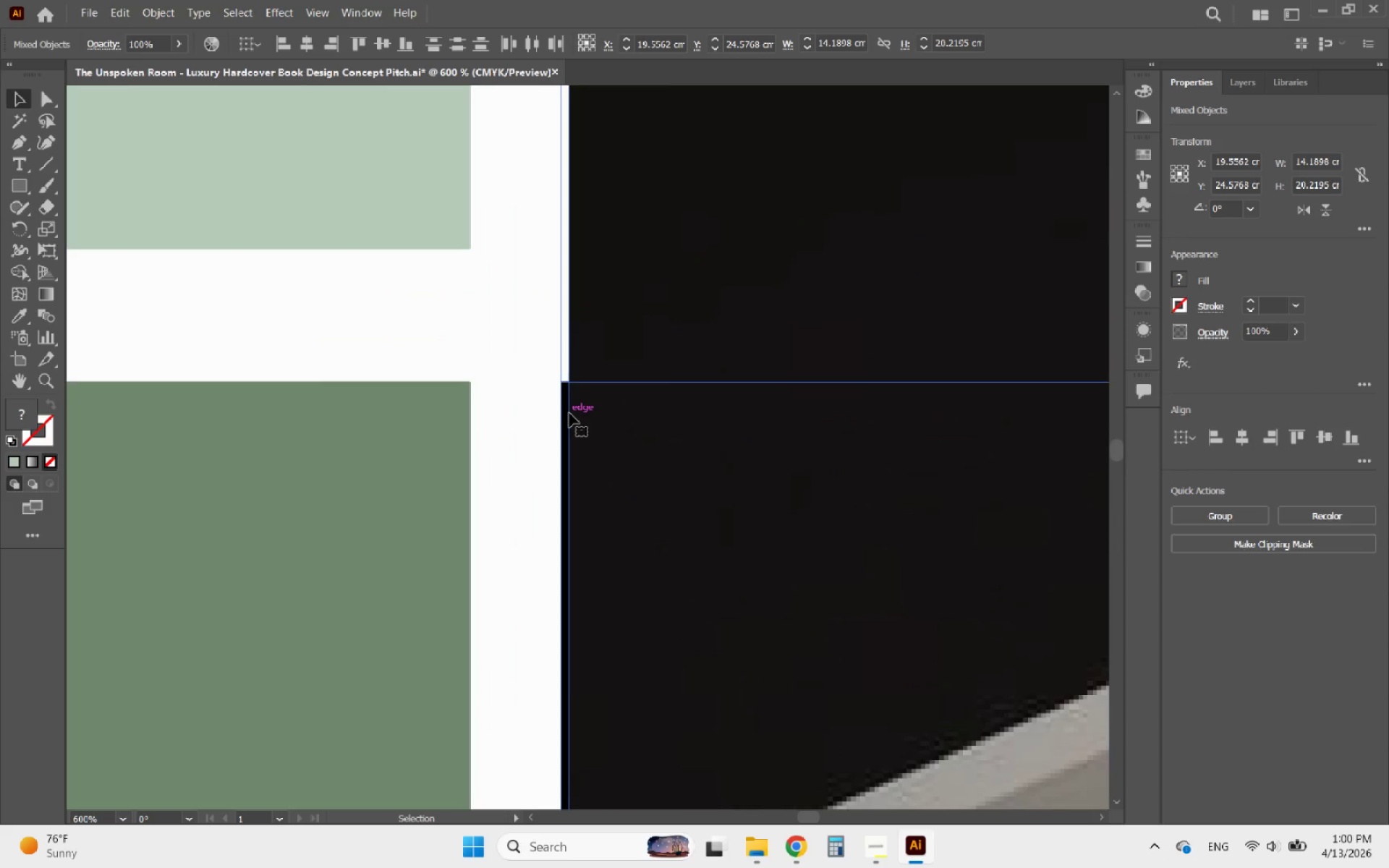 
hold_key(key=ShiftLeft, duration=0.77)
left_click([565, 417])
 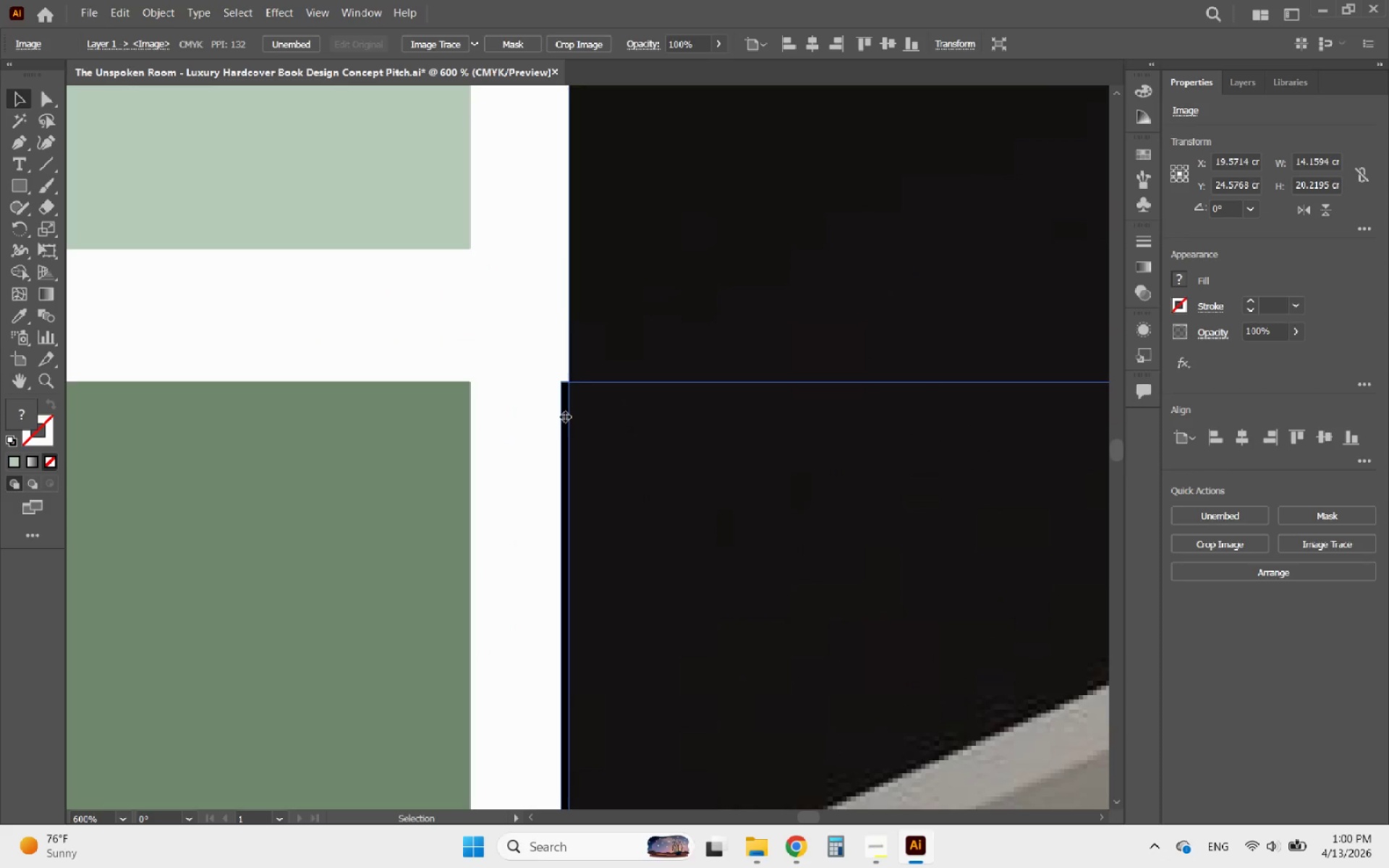 
hold_key(key=ShiftLeft, duration=1.25)
left_click([565, 417])
 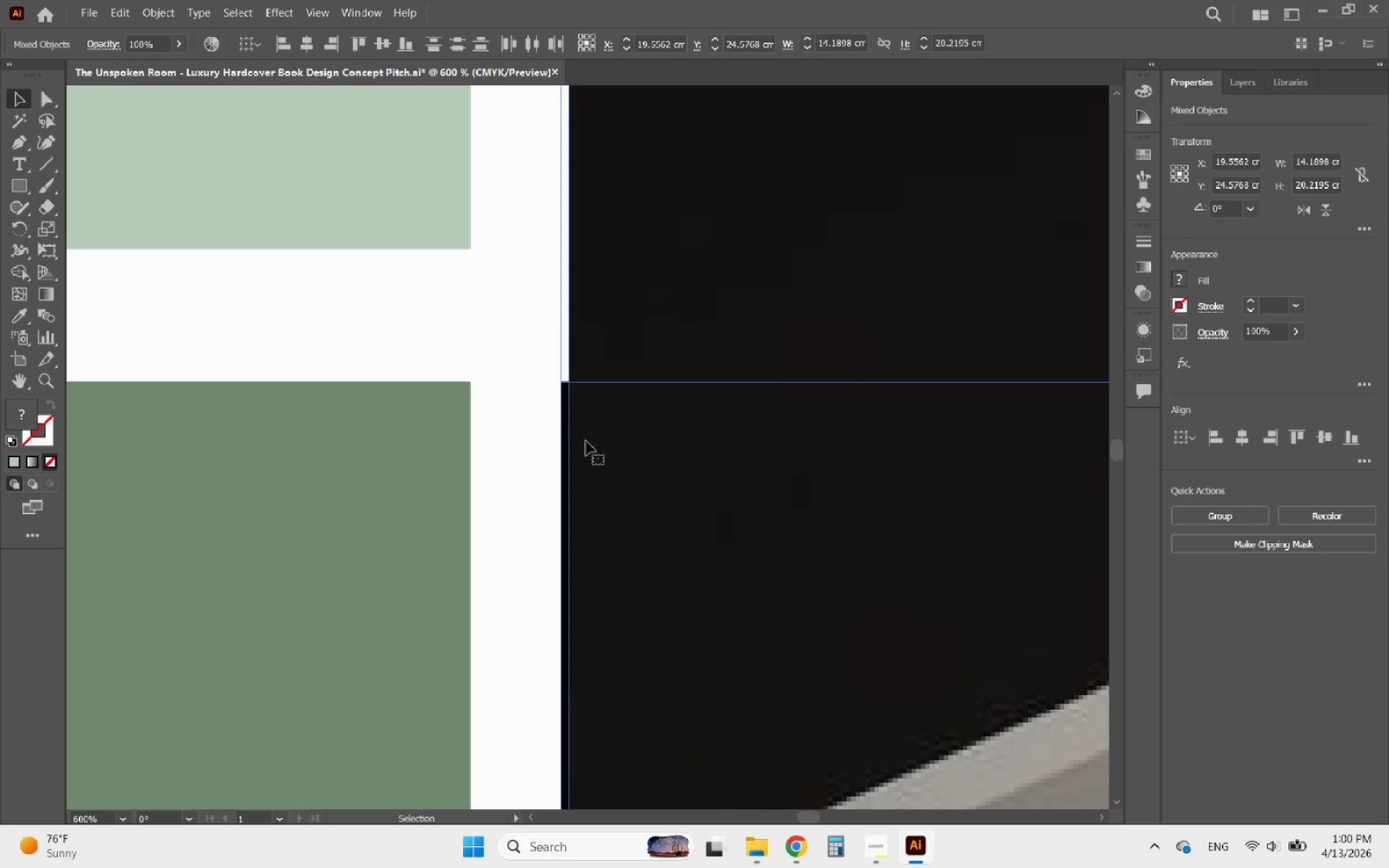 
hold_key(key=AltLeft, duration=2.55)
scroll: coordinate [593, 453], scroll_direction: down, amount: 8.0
 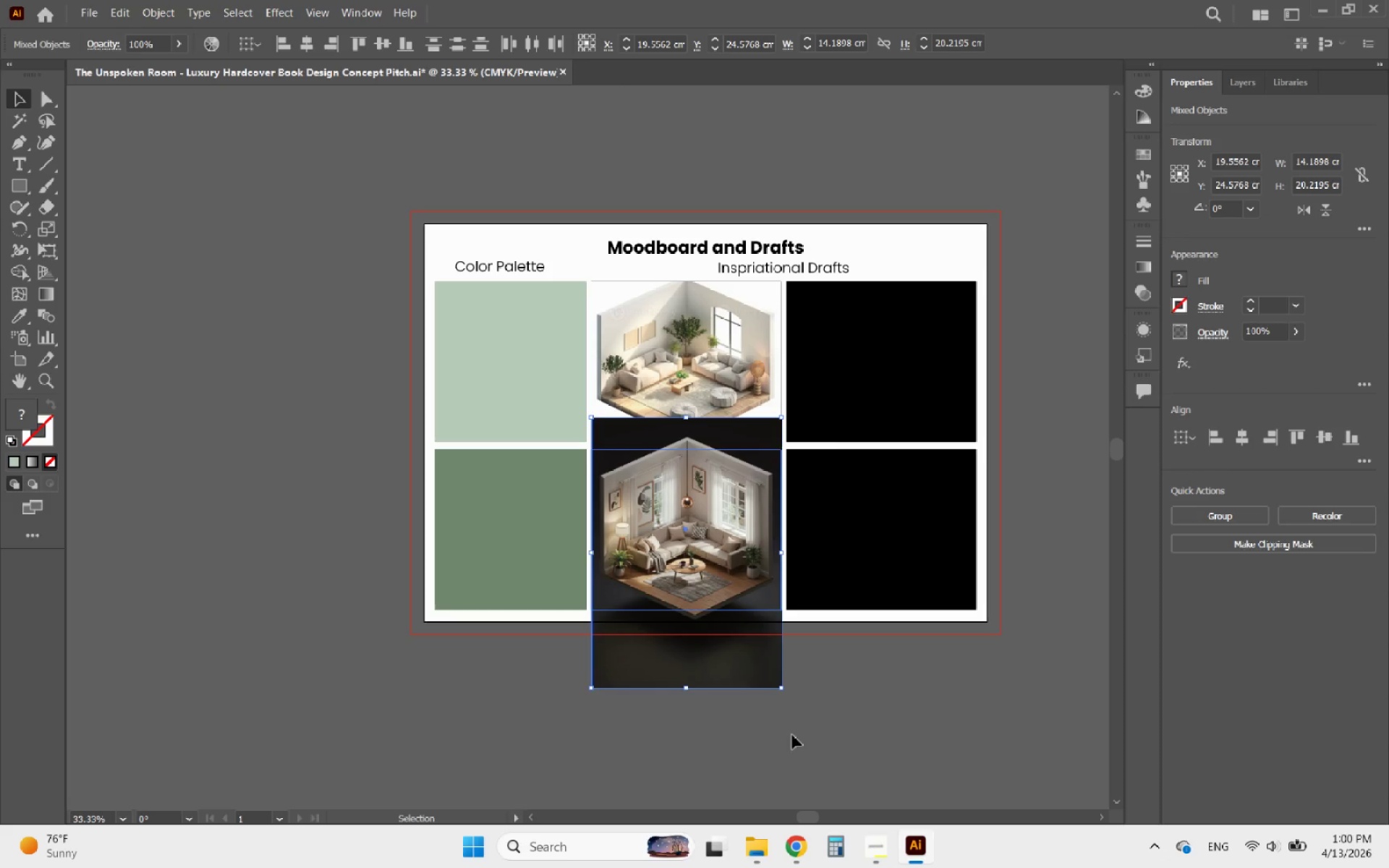 
hold_key(key=AltLeft, duration=1.31)
scroll: coordinate [508, 312], scroll_direction: up, amount: 9.0
 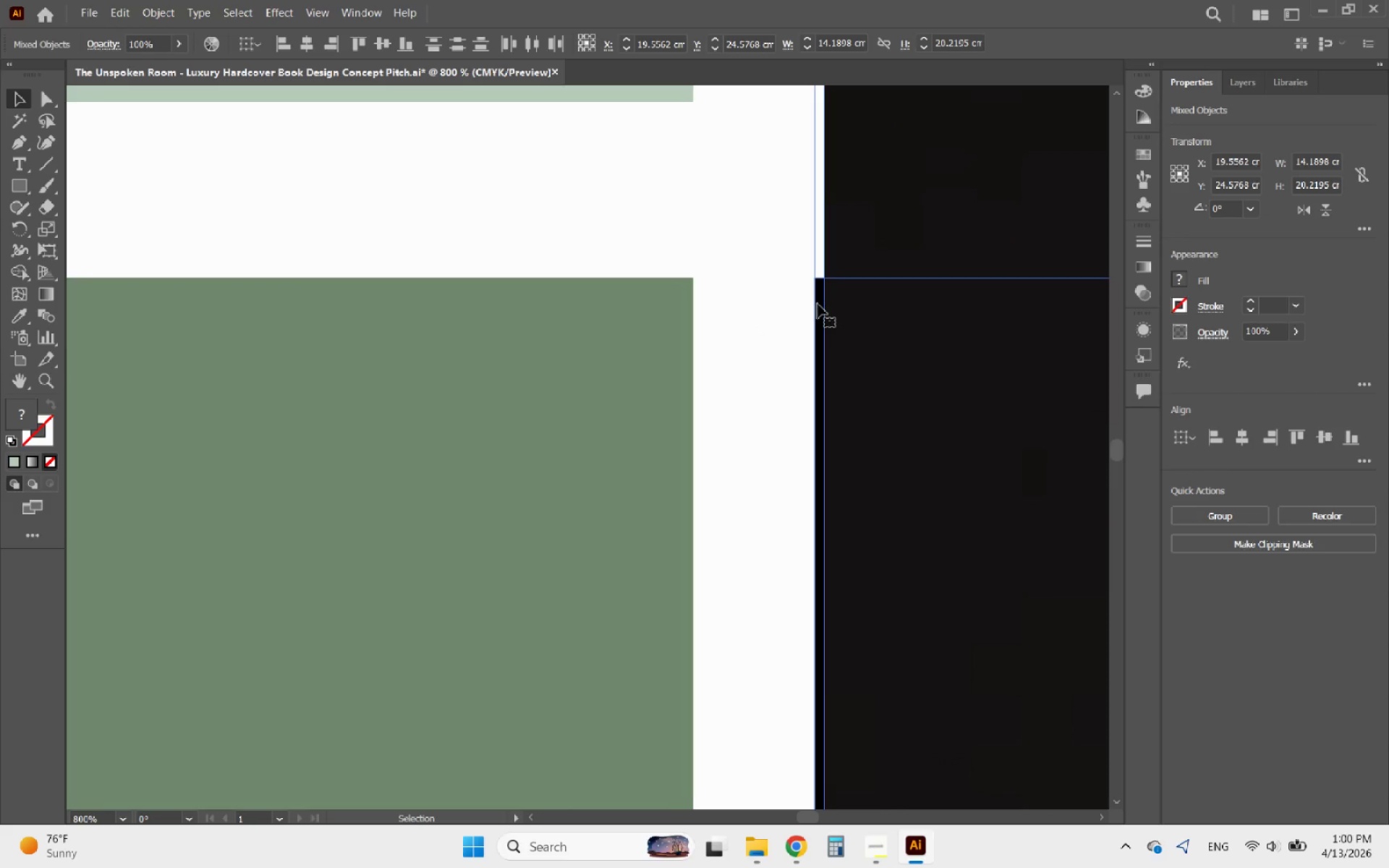 
left_click([817, 304])
 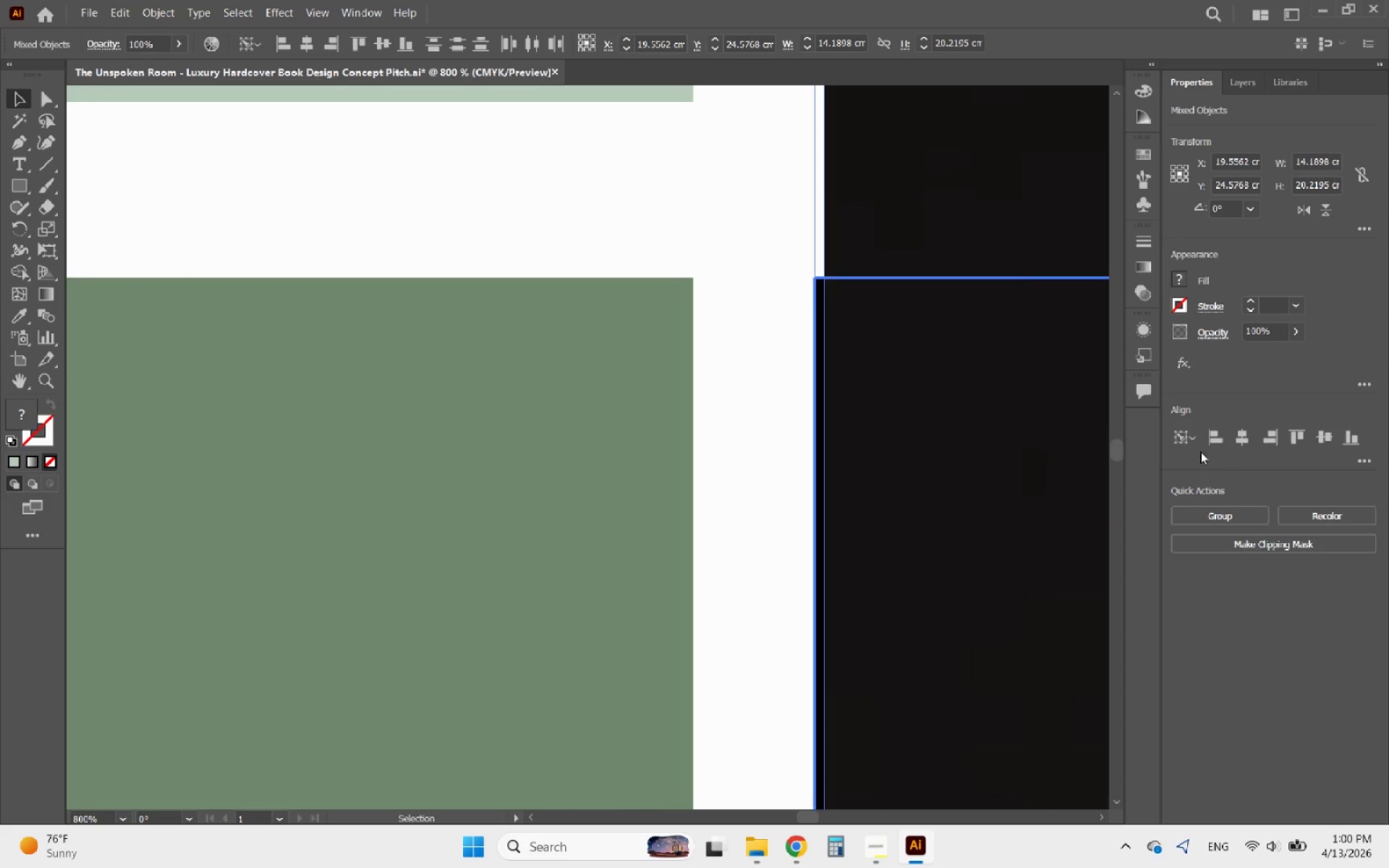 
left_click([1210, 444])
 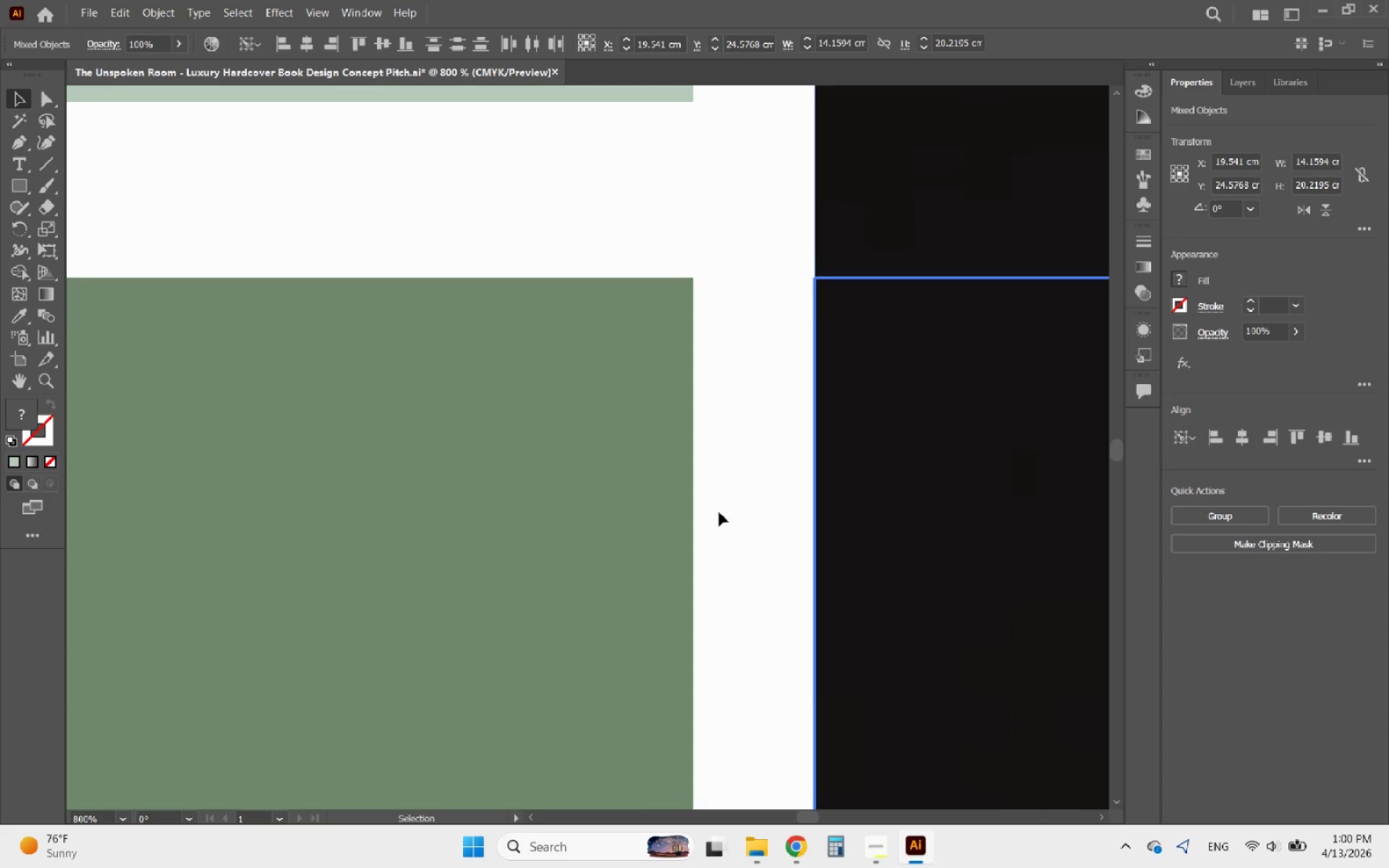 
hold_key(key=AltLeft, duration=4.59)
scroll: coordinate [282, 422], scroll_direction: down, amount: 7.0
 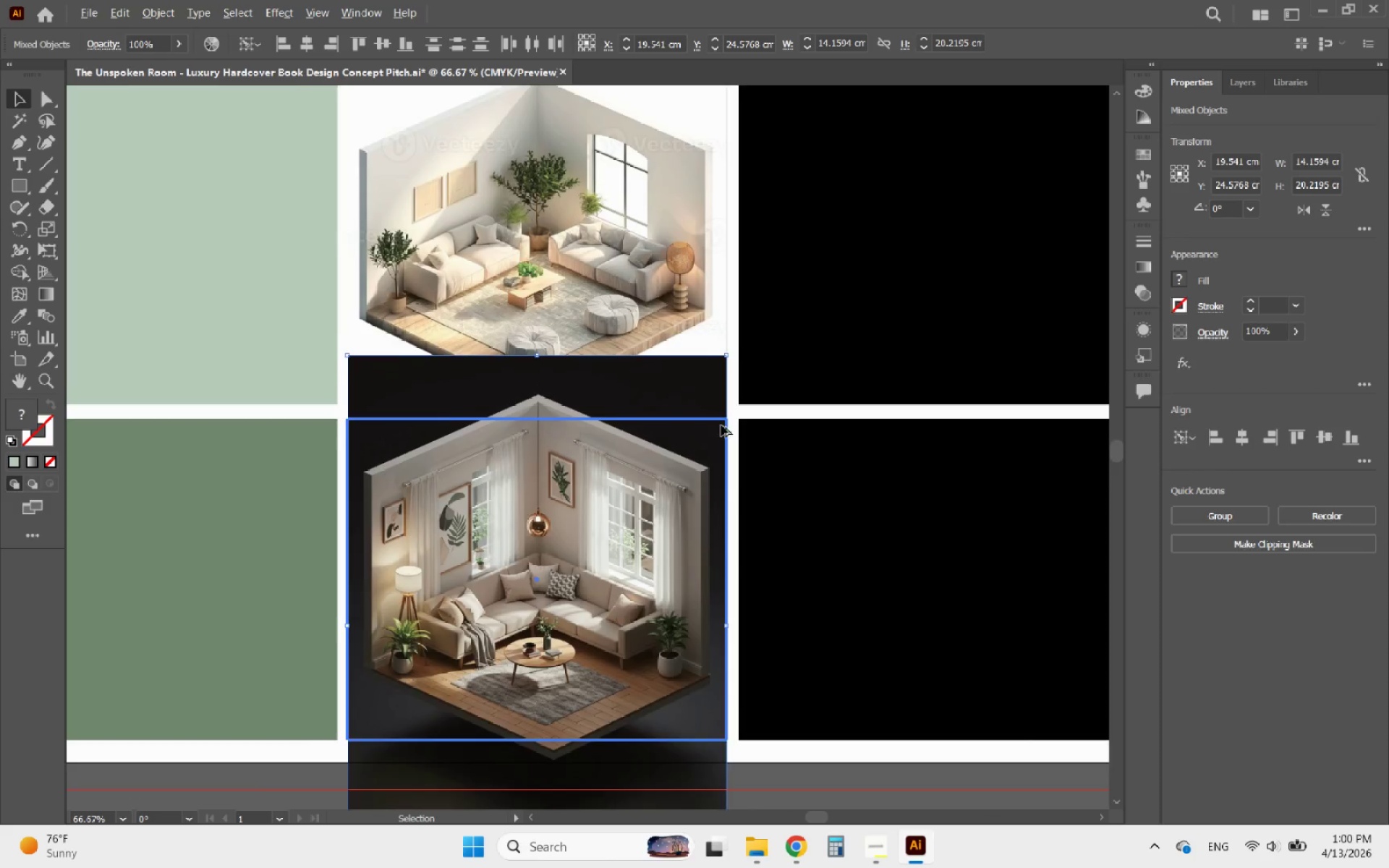 
scroll: coordinate [749, 412], scroll_direction: up, amount: 8.0
 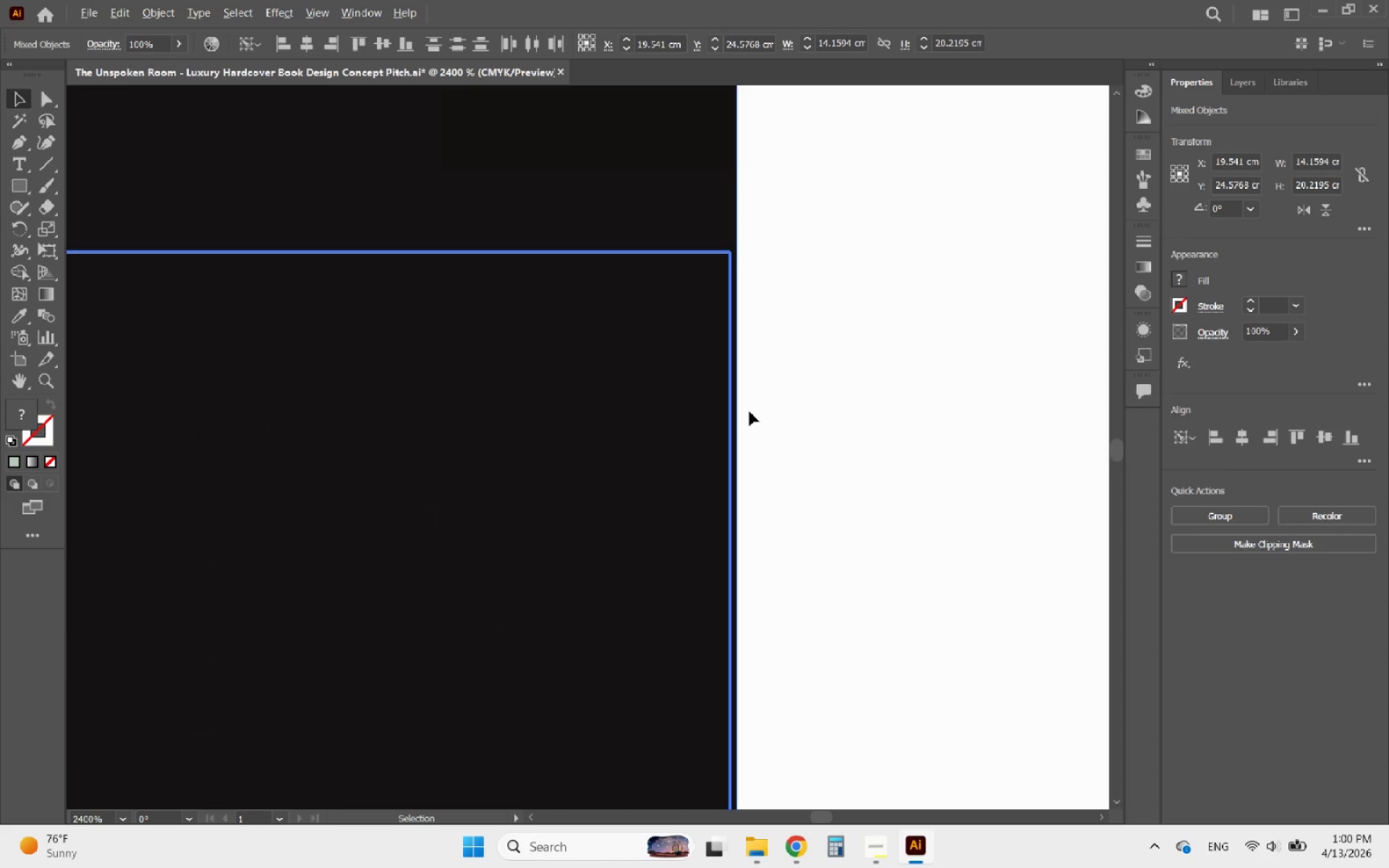 
scroll: coordinate [749, 412], scroll_direction: down, amount: 10.0
 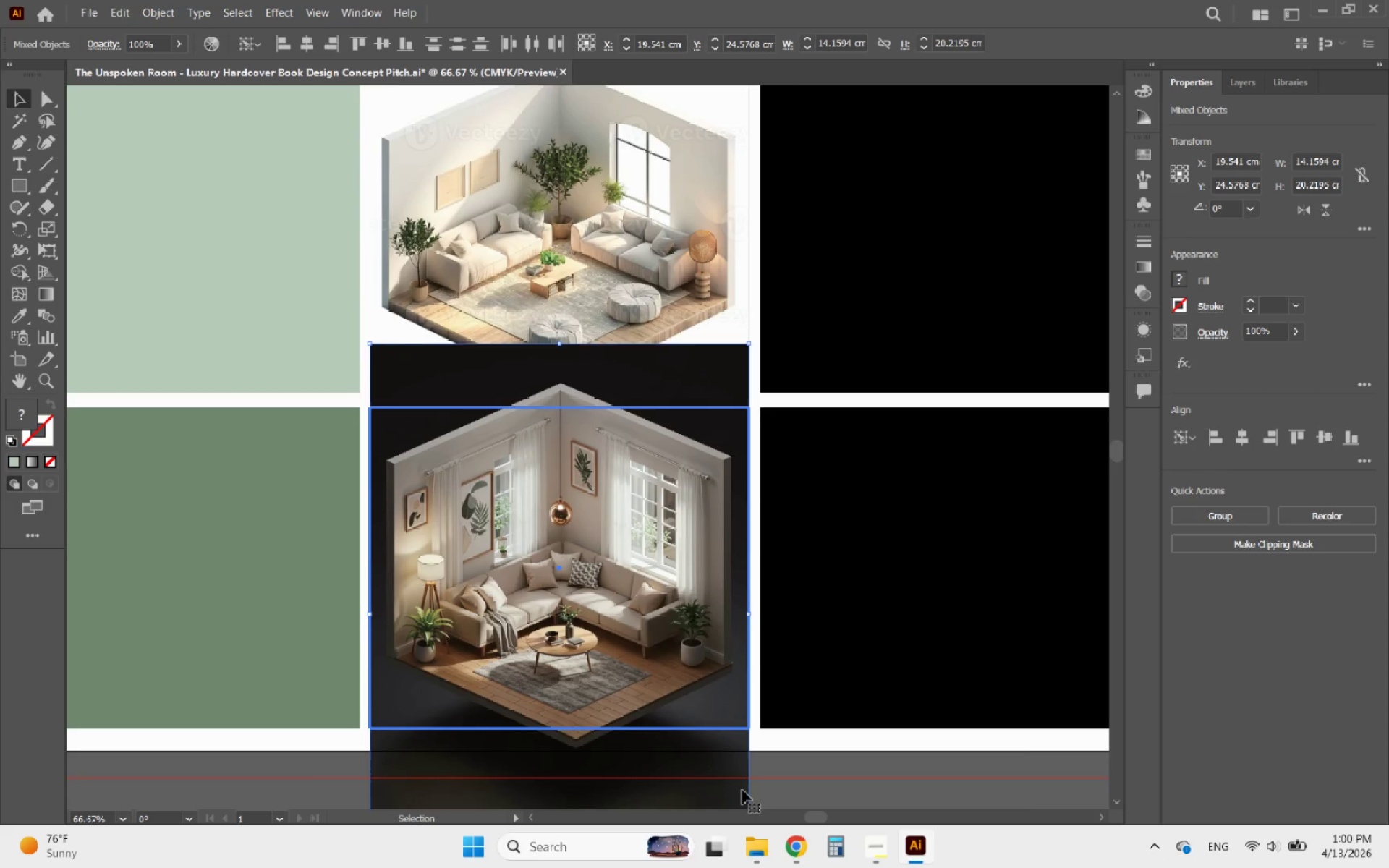 
left_click([757, 780])
 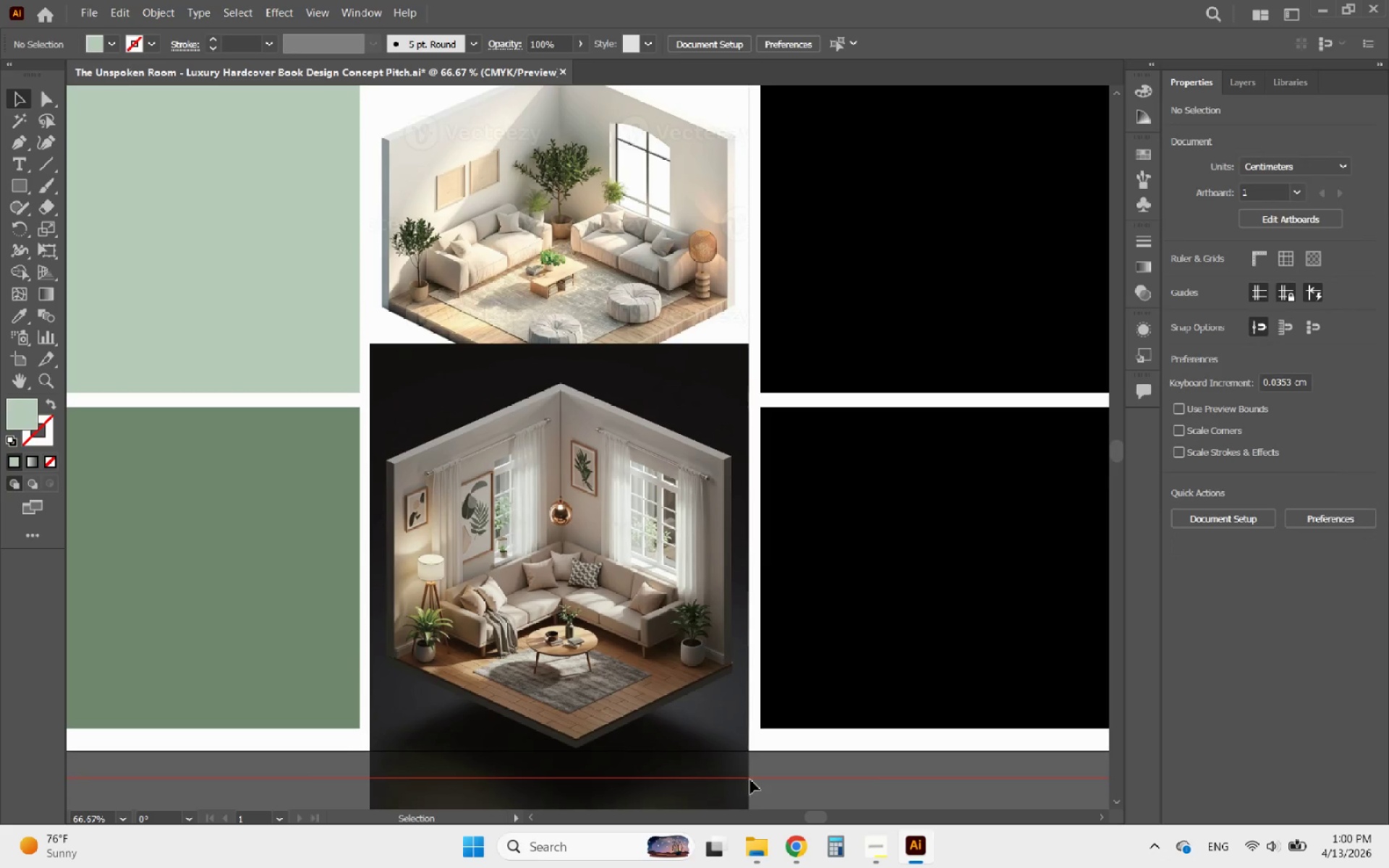 
mouse_move([735, 796])
 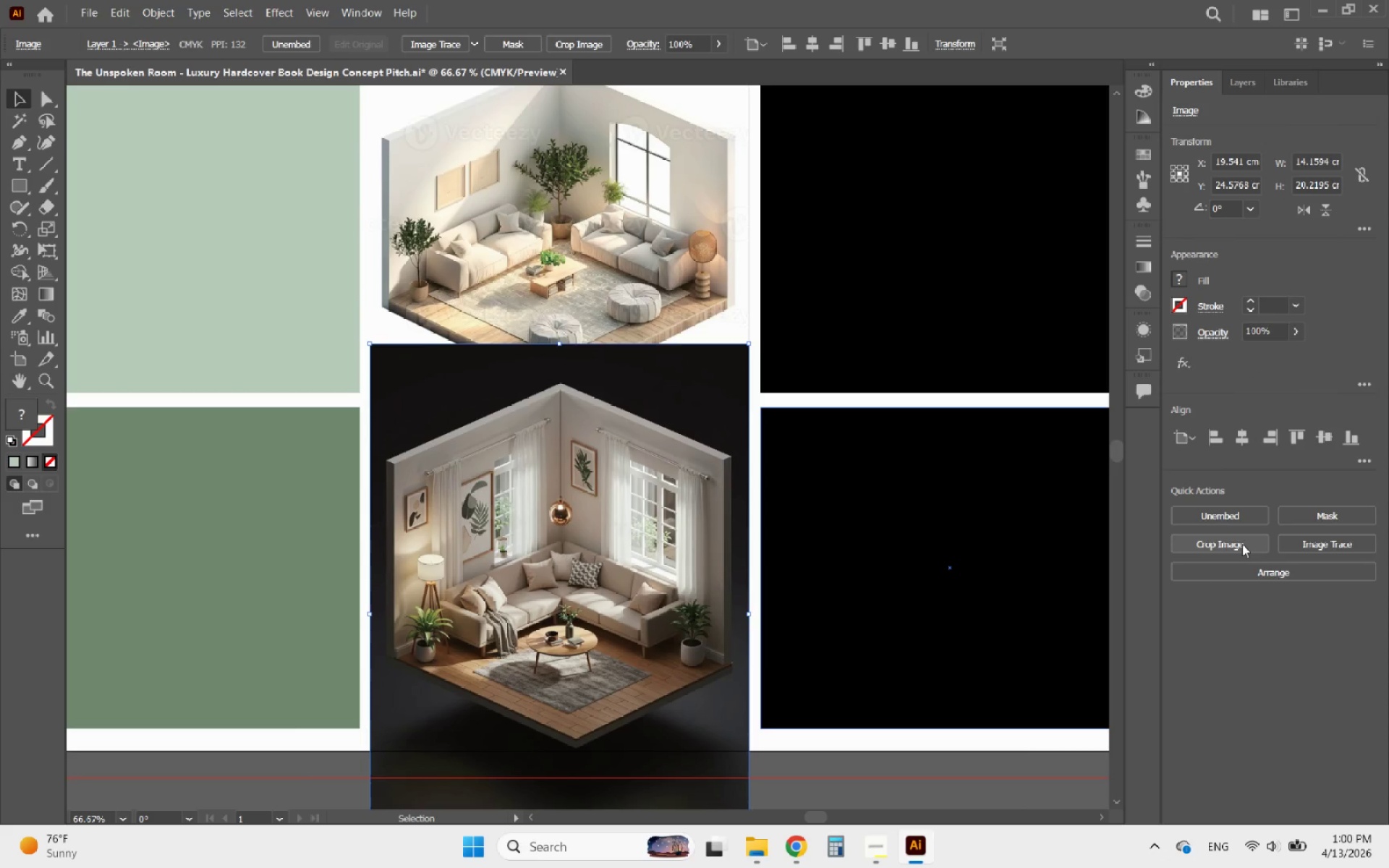 
left_click([1241, 544])
 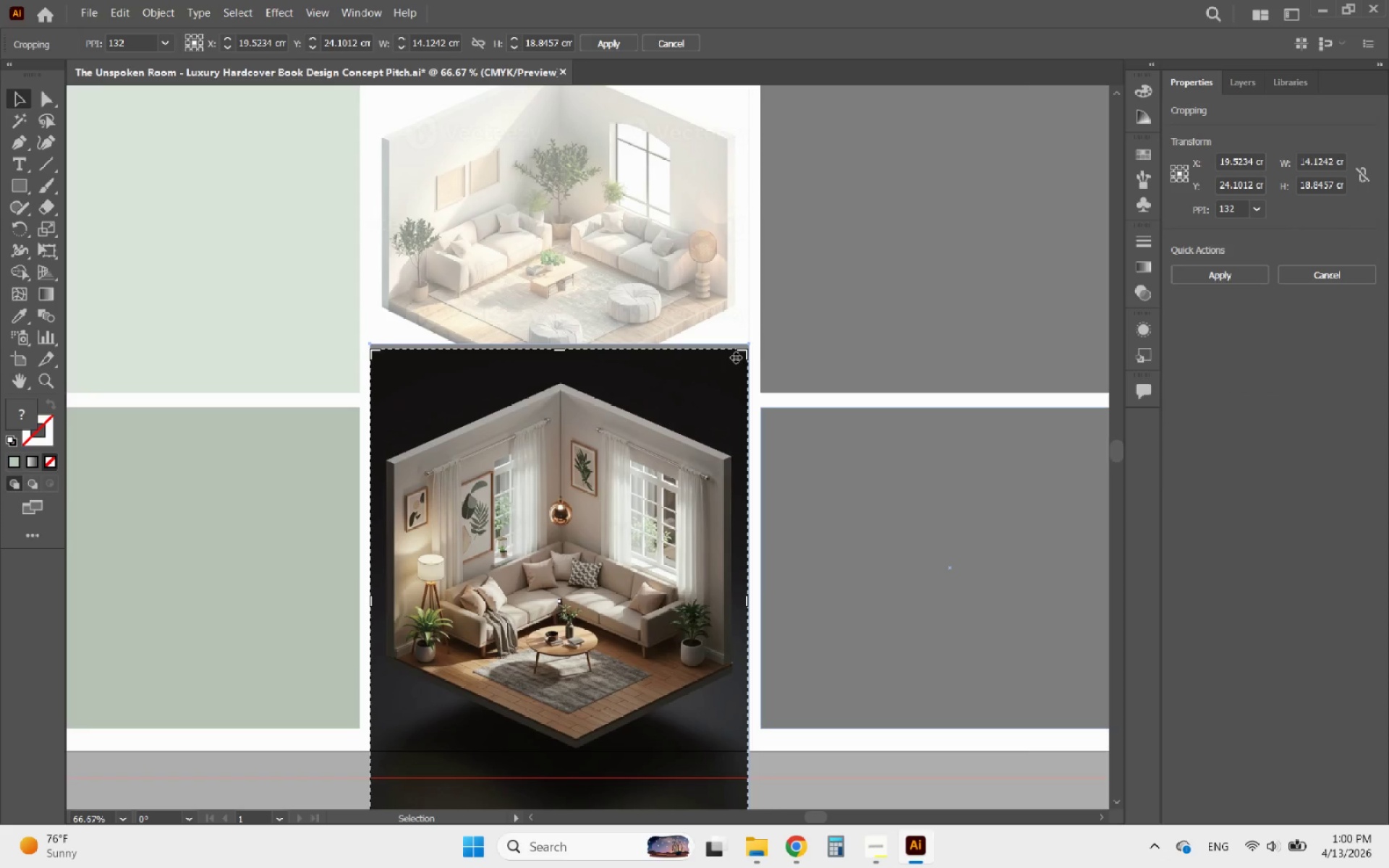 
left_click_drag(start_coordinate=[745, 354], to_coordinate=[851, 416])
 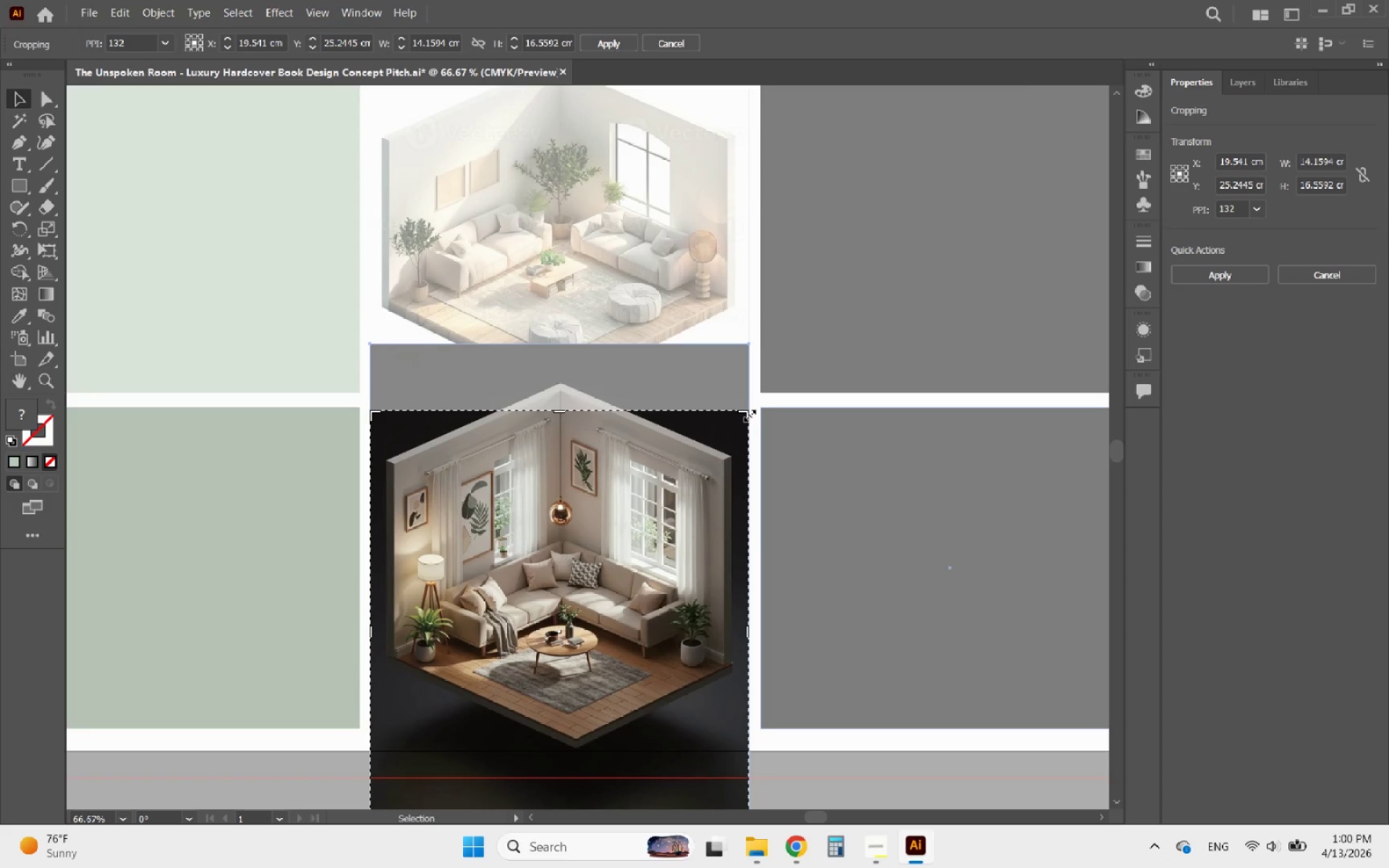 
left_click_drag(start_coordinate=[743, 415], to_coordinate=[761, 414])
 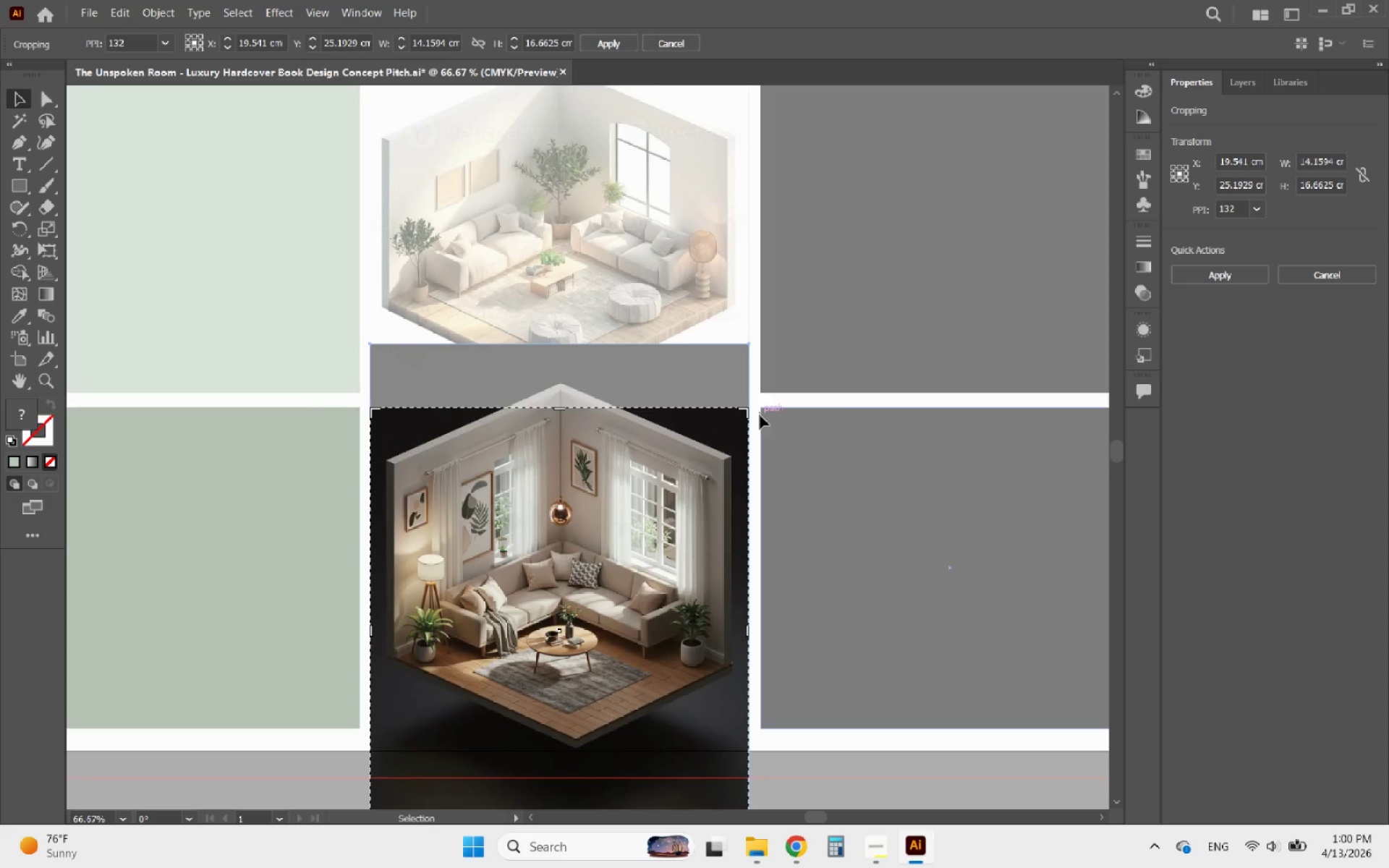 
scroll: coordinate [740, 446], scroll_direction: down, amount: 5.0
 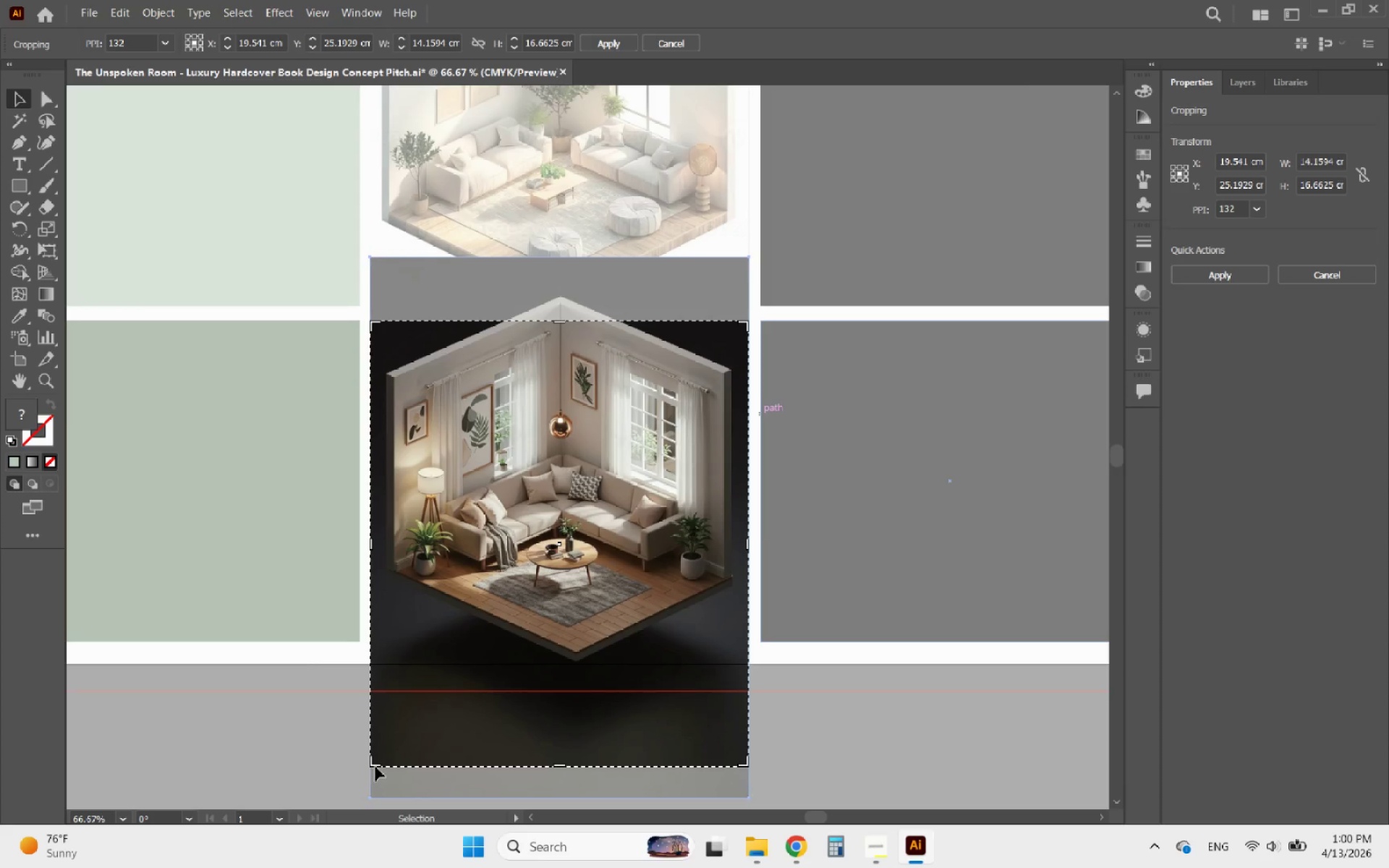 
left_click_drag(start_coordinate=[380, 765], to_coordinate=[259, 638])
 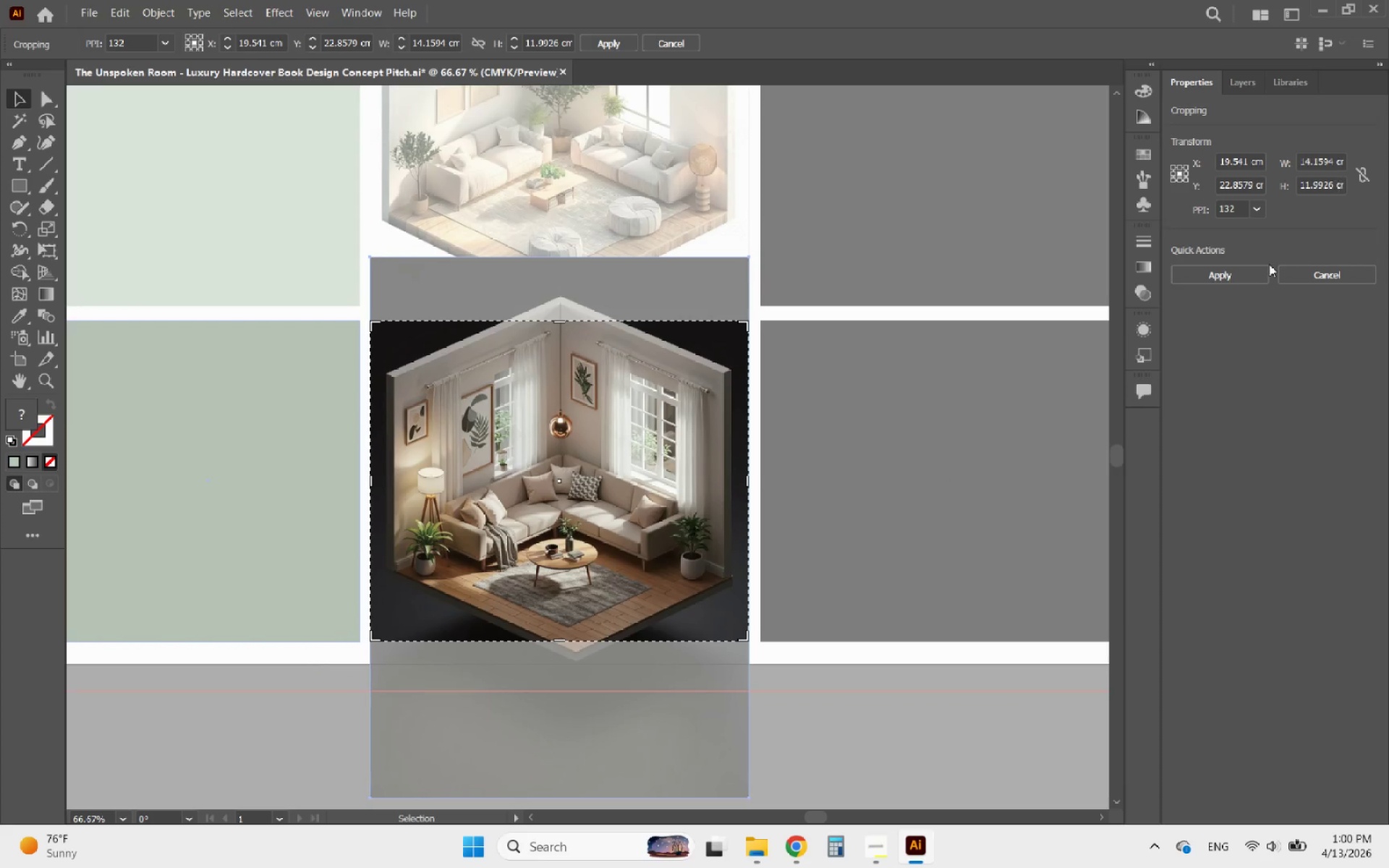 
left_click([1241, 275])
 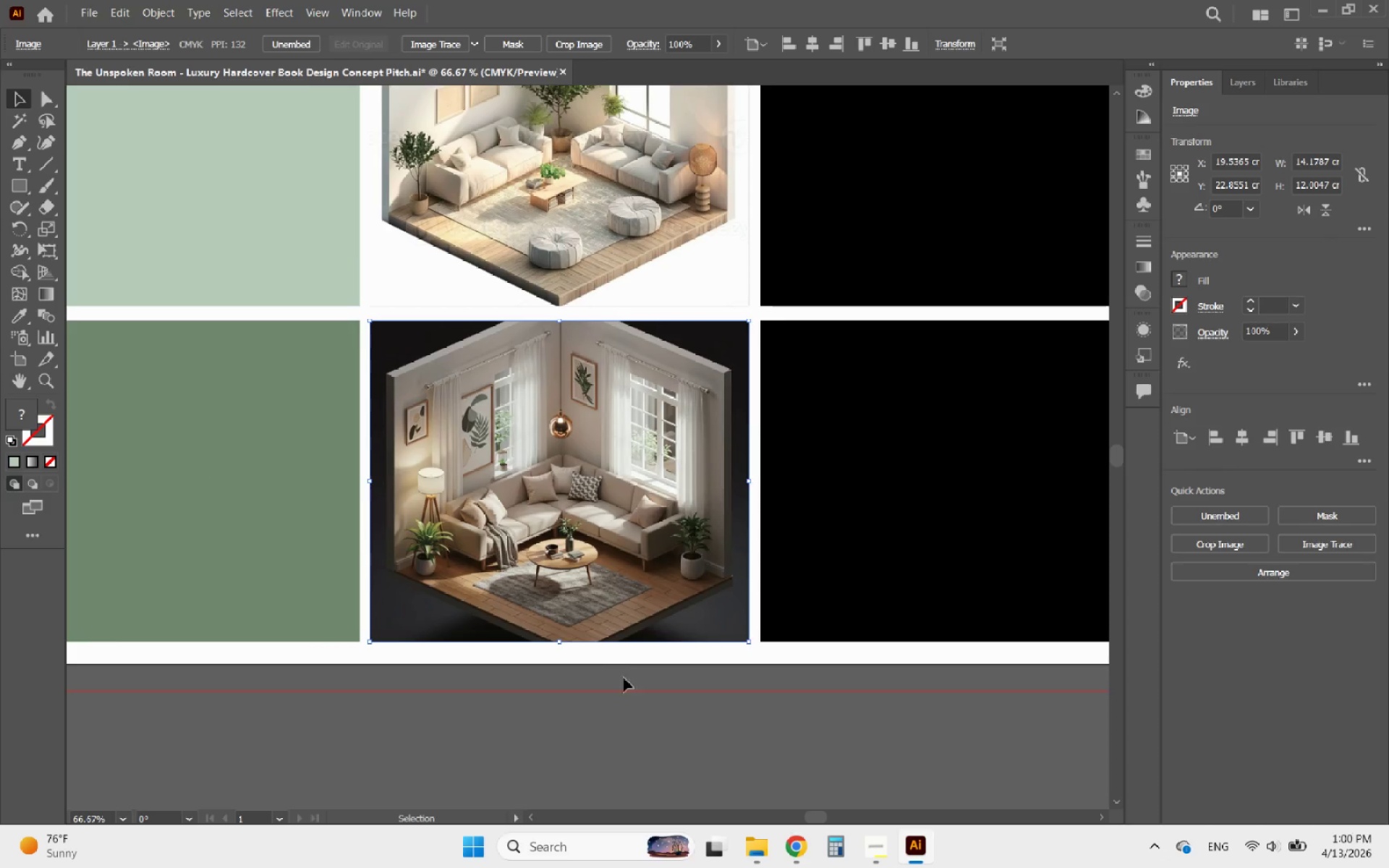 
left_click([639, 695])
 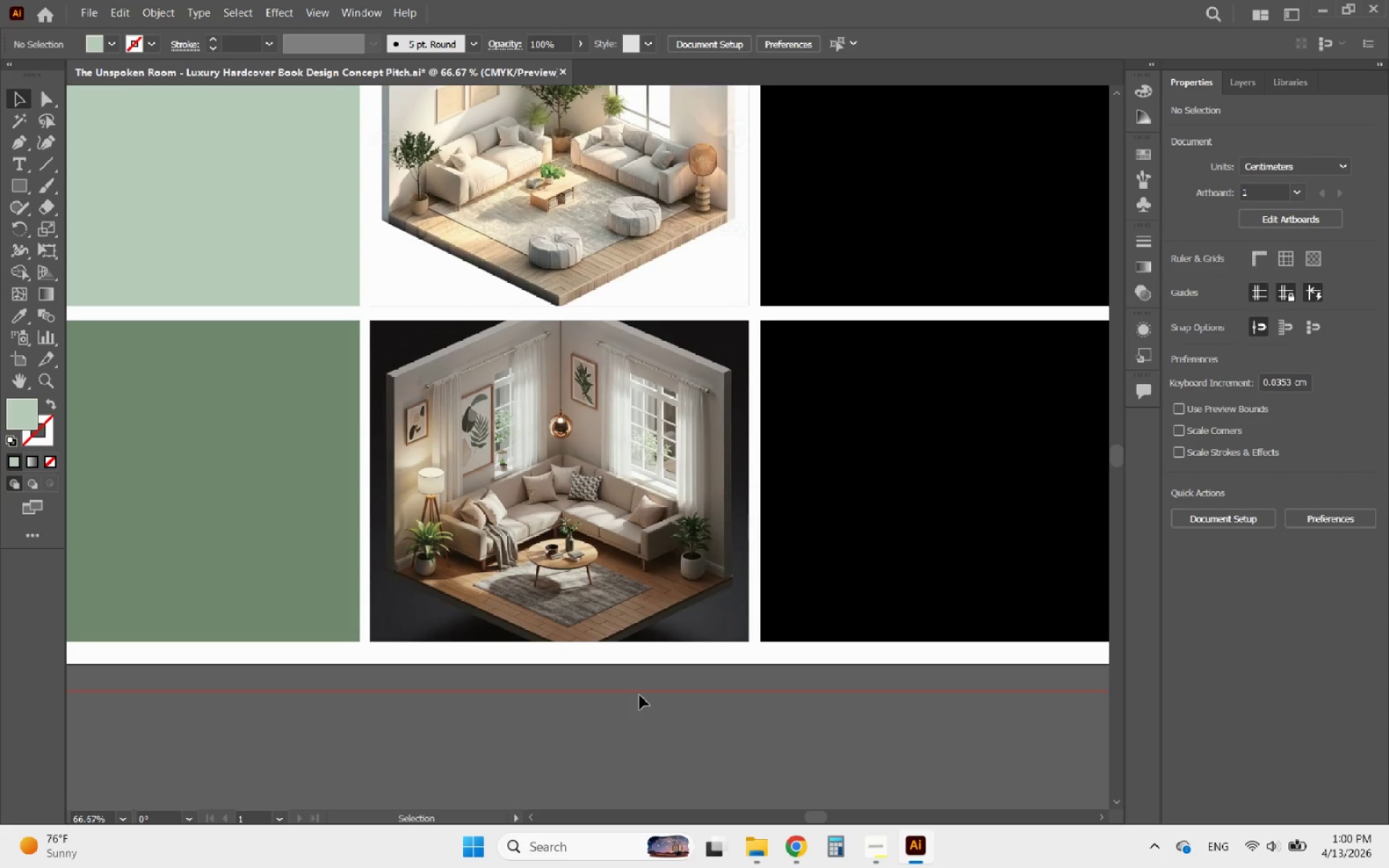 
hold_key(key=AltLeft, duration=0.58)
scroll: coordinate [640, 697], scroll_direction: down, amount: 2.0
 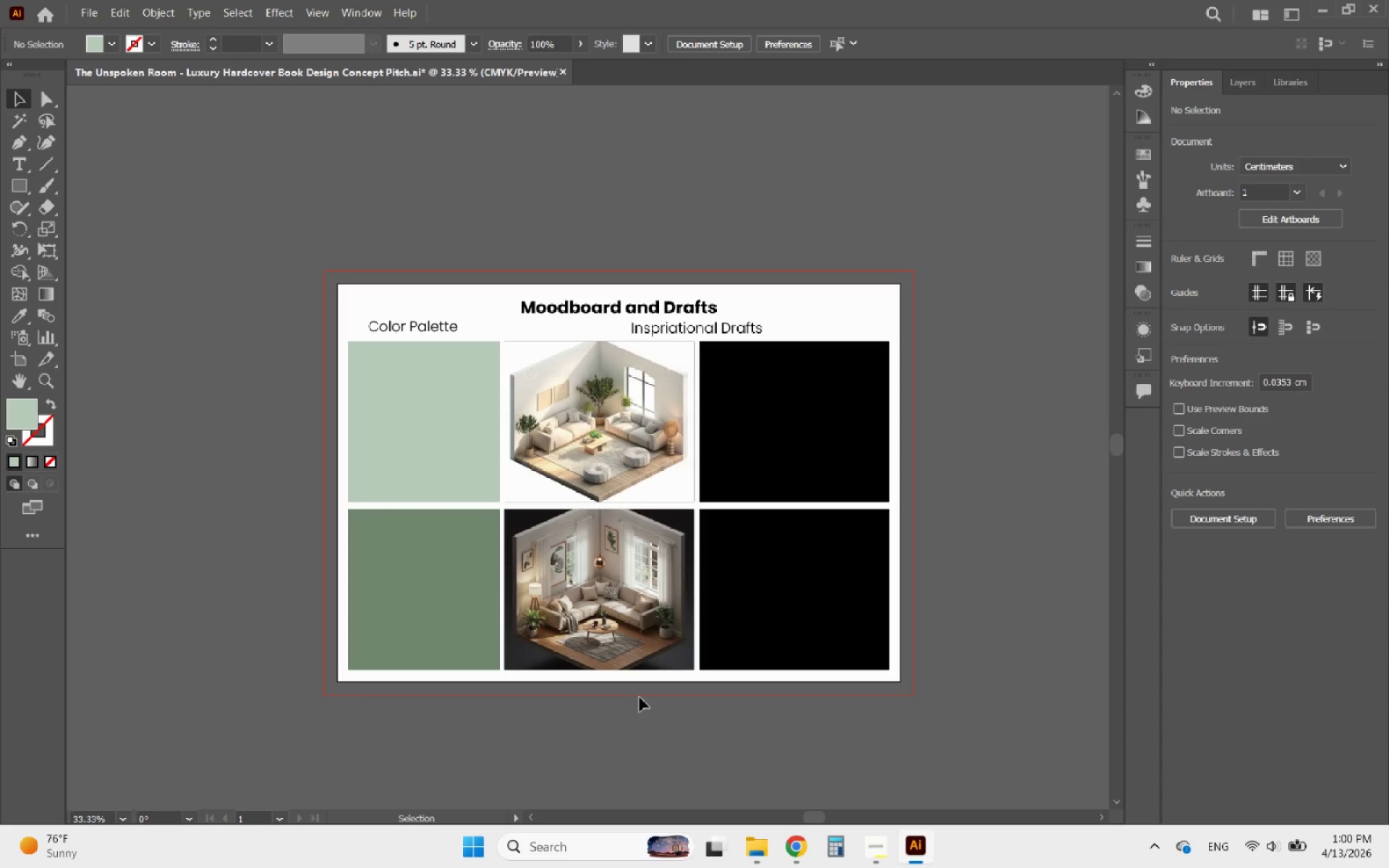 
hold_key(key=AltLeft, duration=1.23)
scroll: coordinate [776, 522], scroll_direction: up, amount: 1.0
 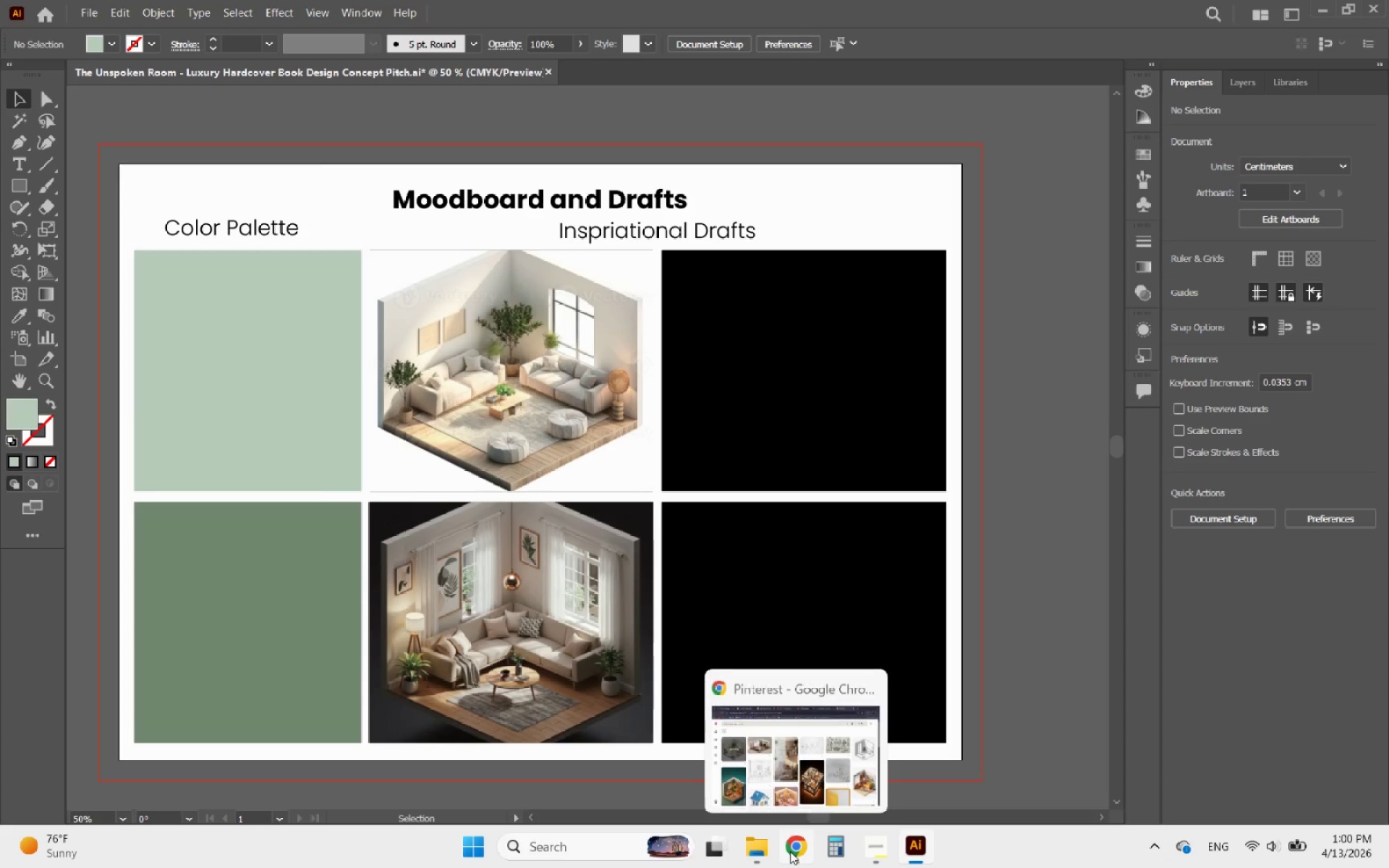 
left_click([790, 851])
 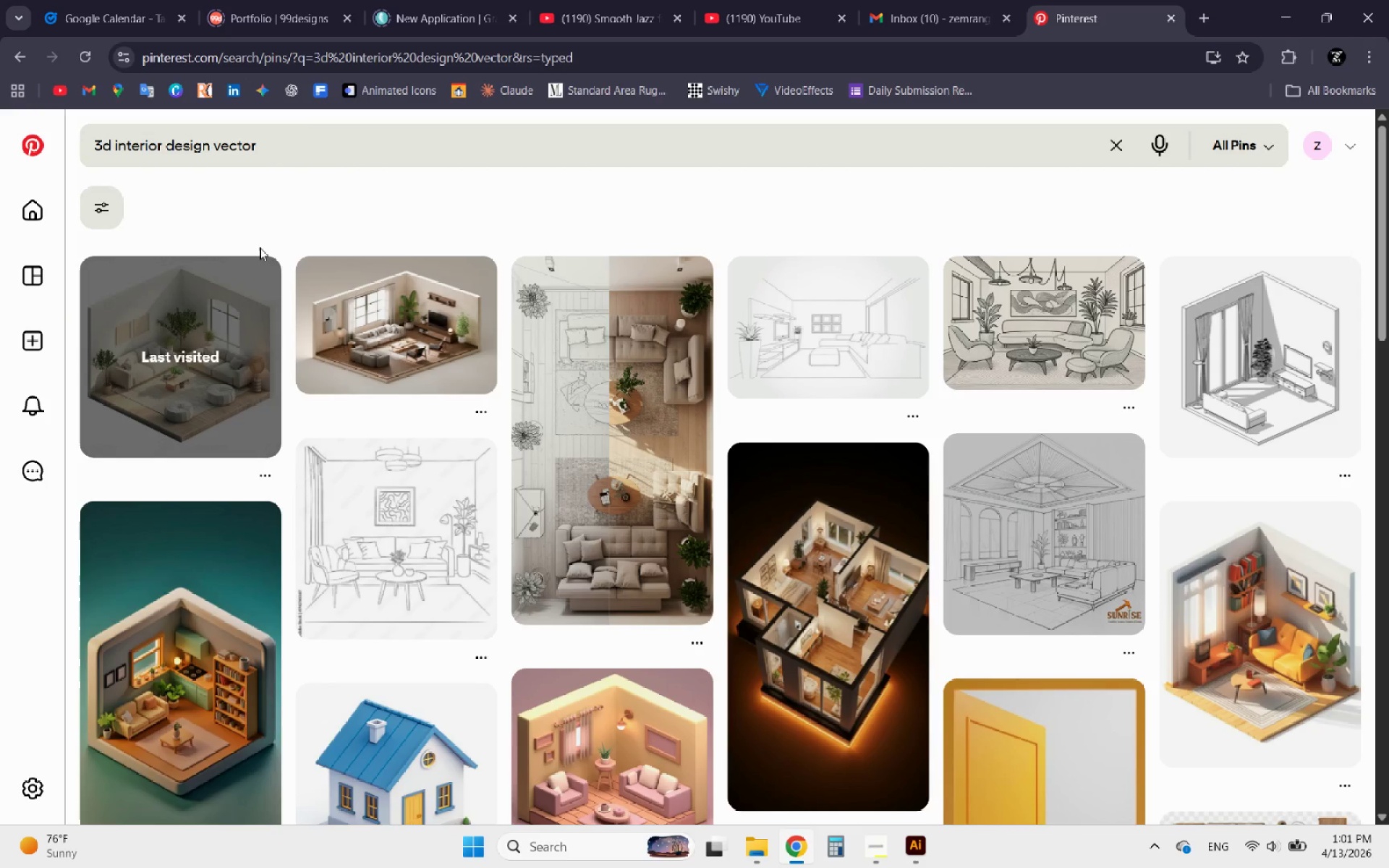 
wait(5.33)
 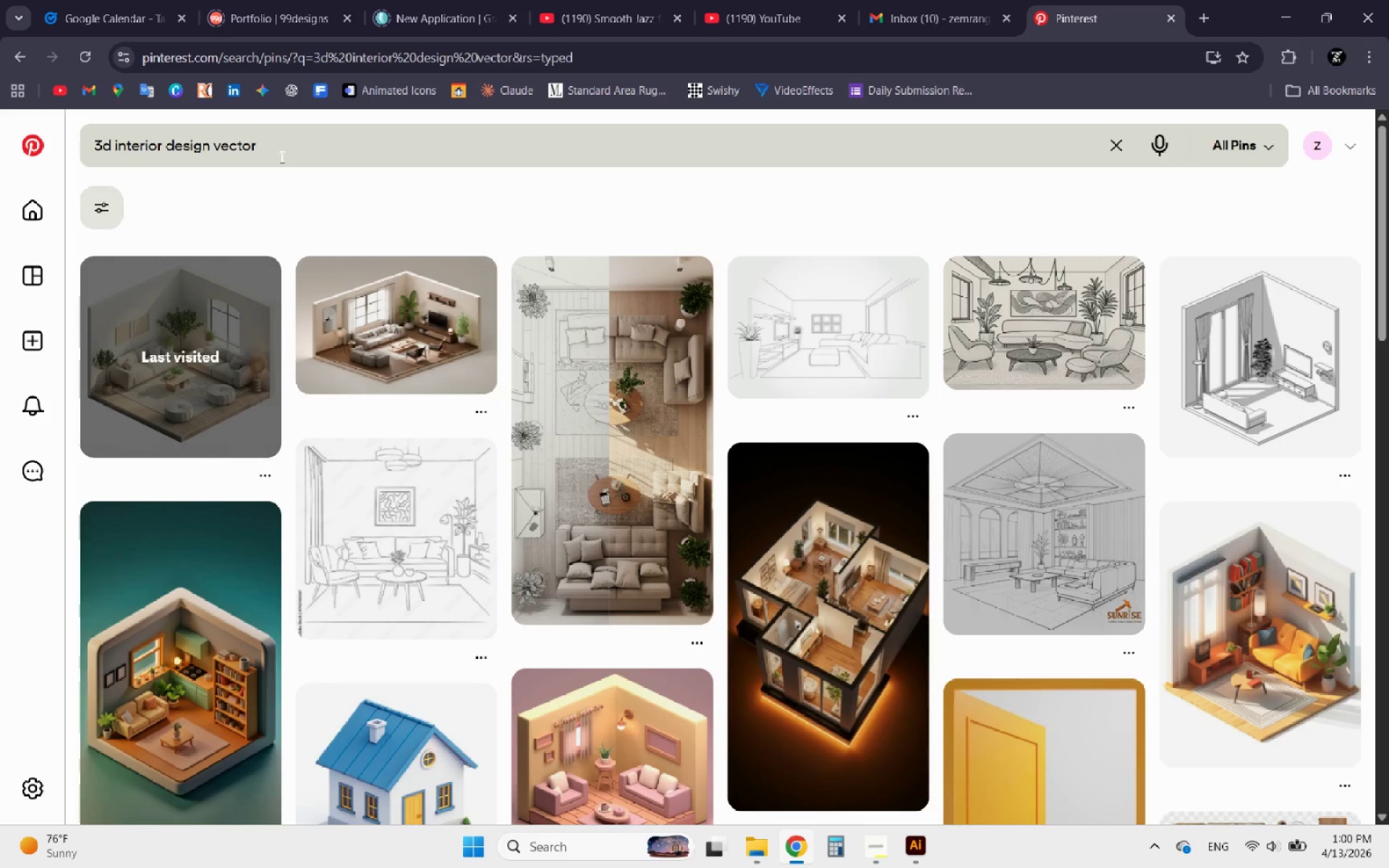 
scroll: coordinate [300, 399], scroll_direction: down, amount: 10.0
 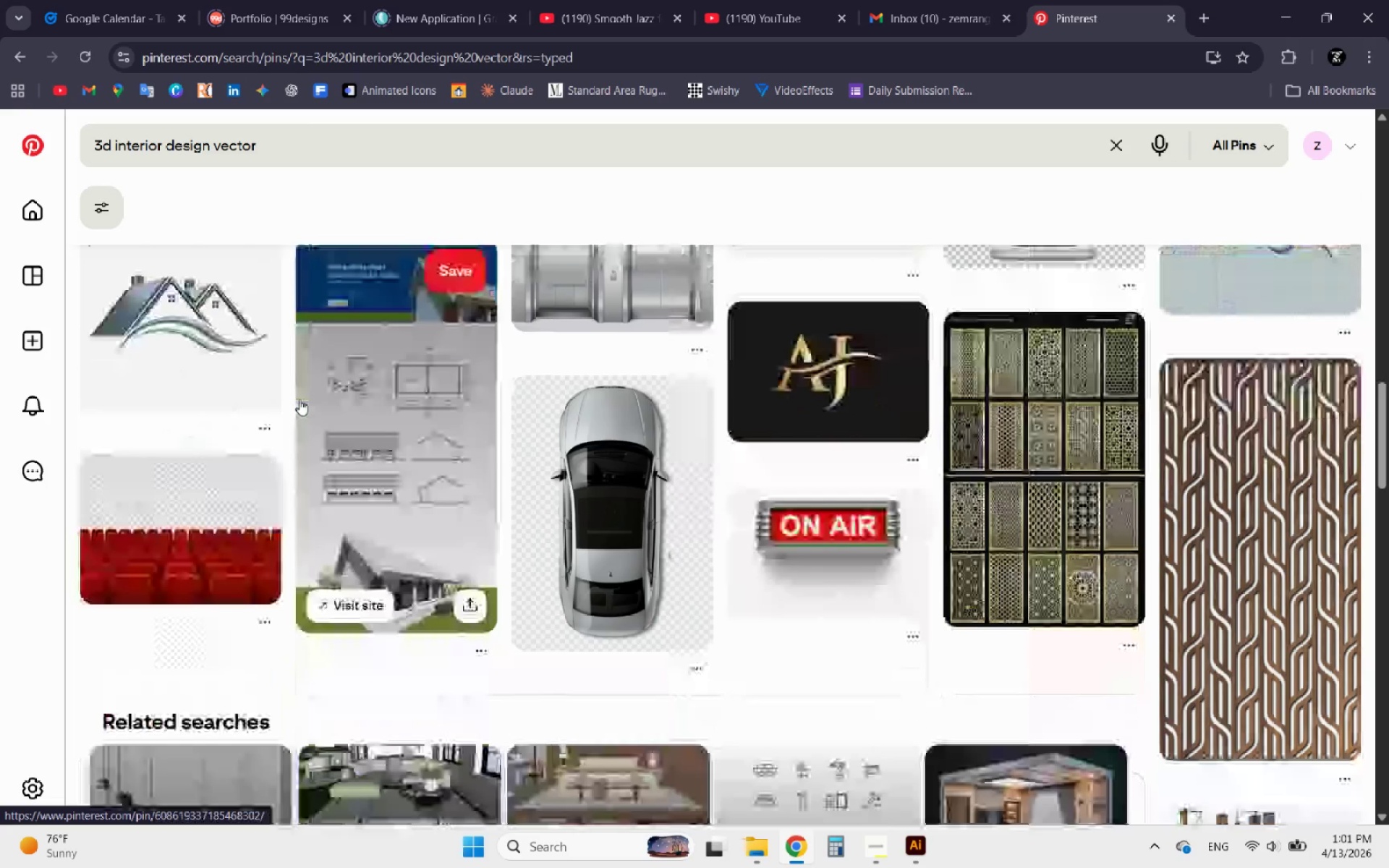 
scroll: coordinate [300, 399], scroll_direction: up, amount: 12.0
 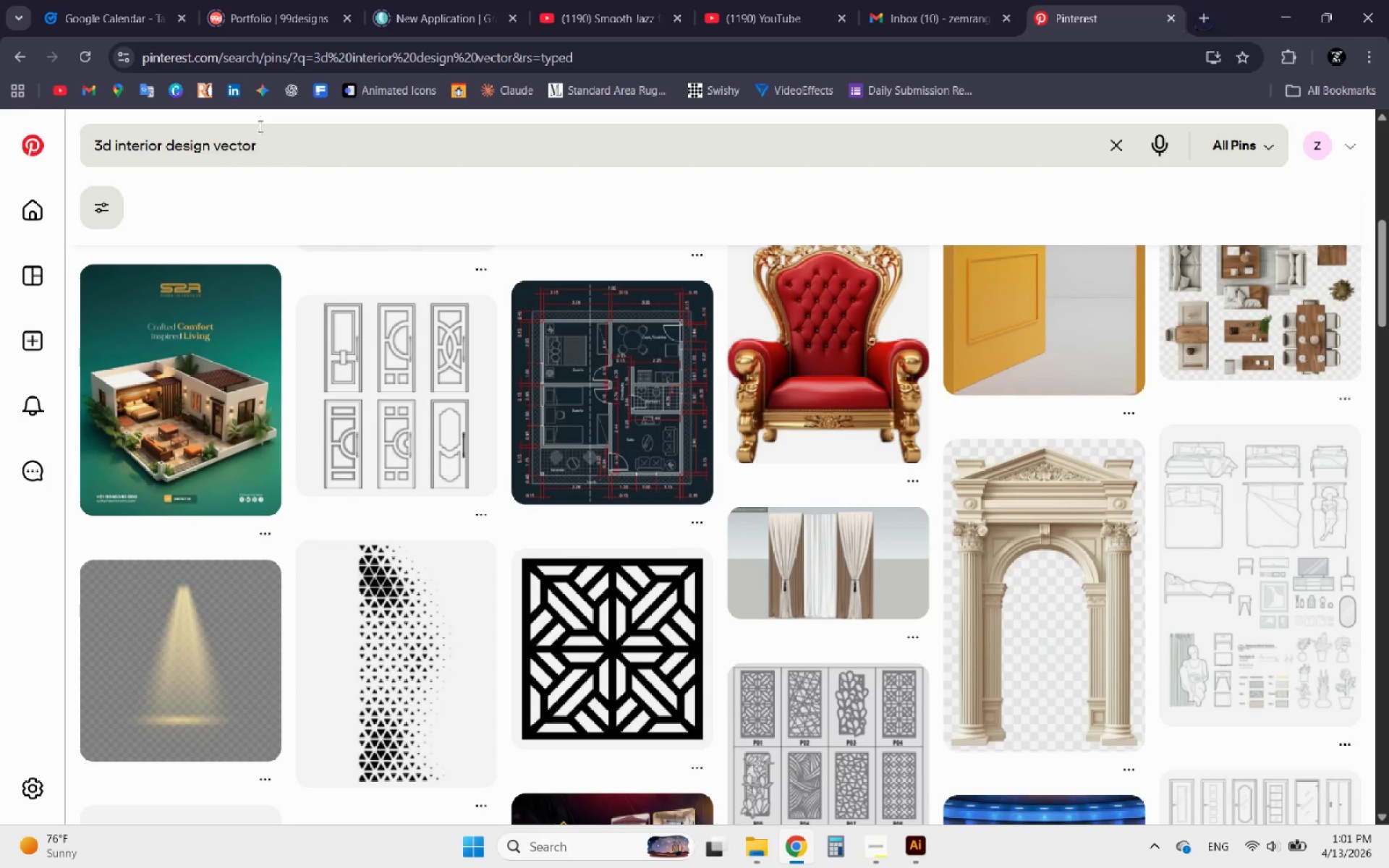 
left_click_drag(start_coordinate=[270, 151], to_coordinate=[61, 137])
 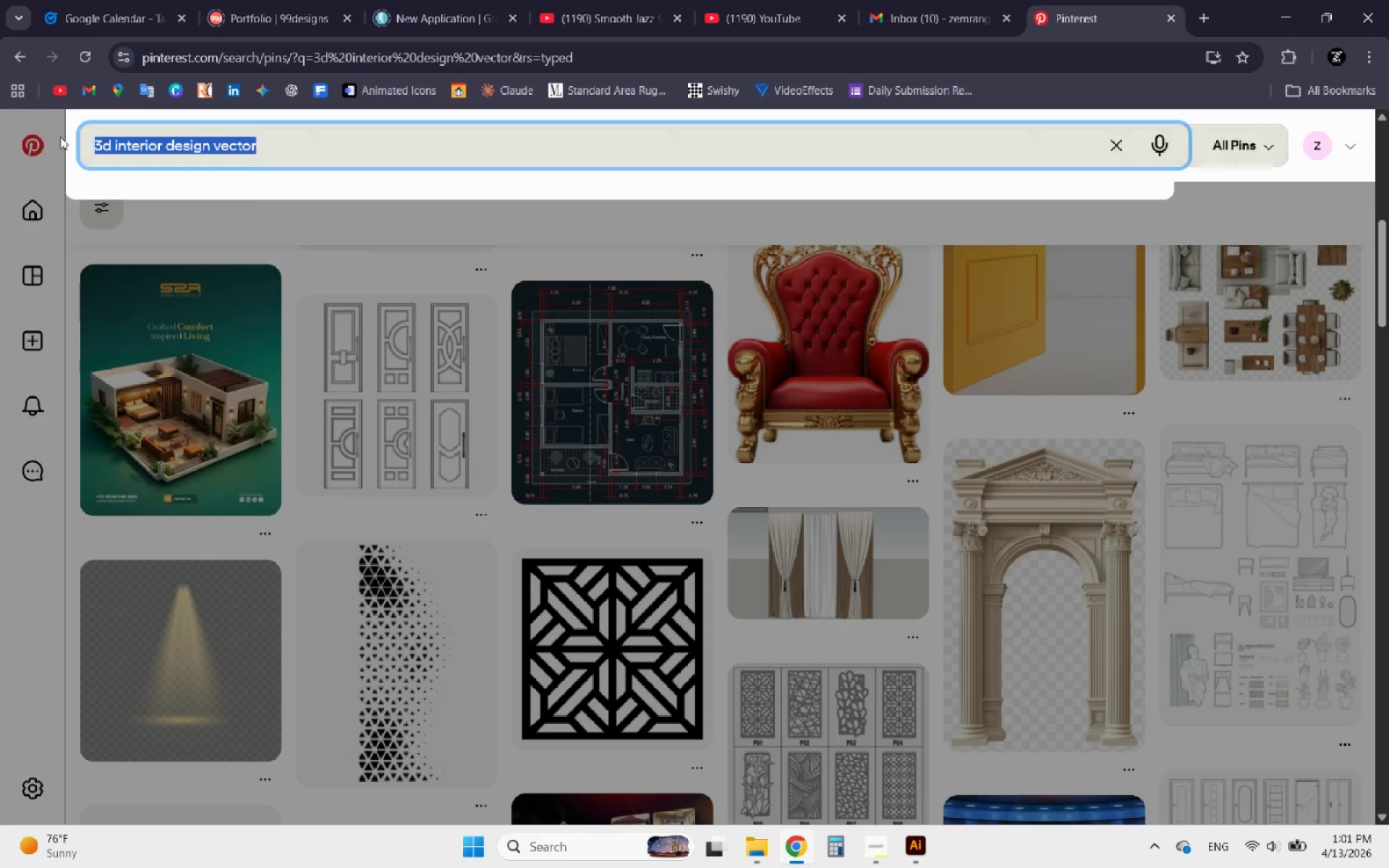 
key(Control+C)
 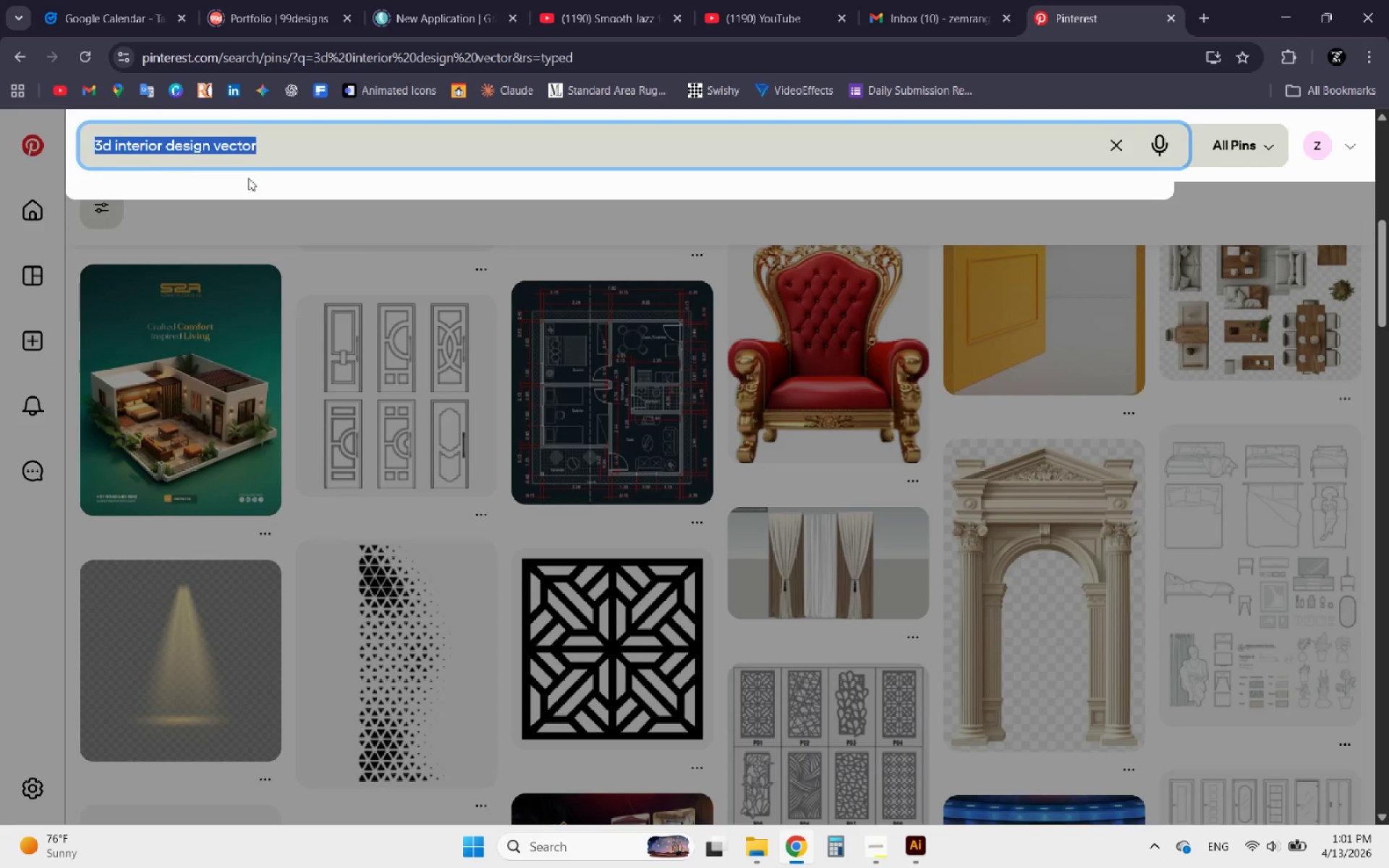 
key(Control+C)
 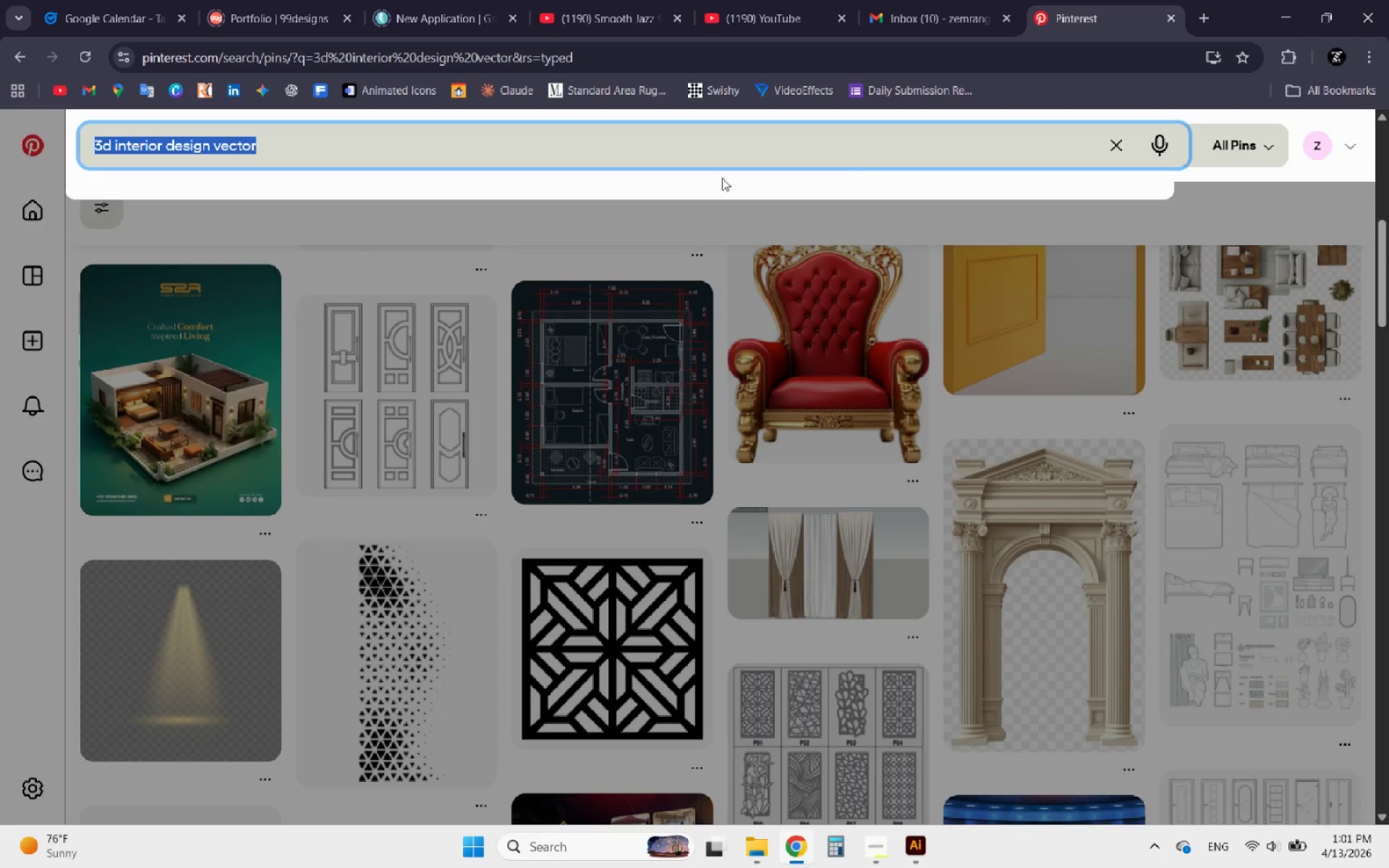 
key(Control+C)
 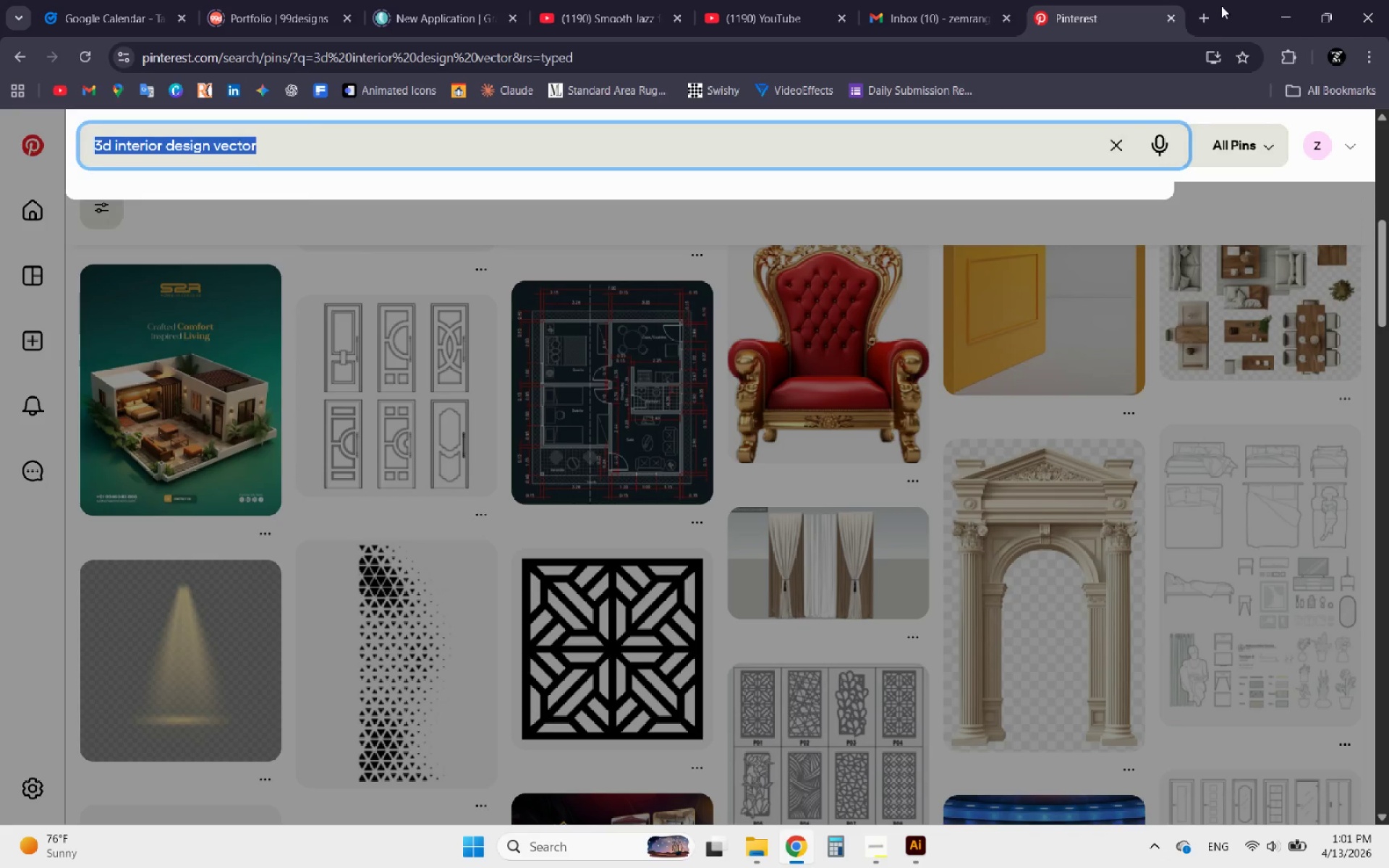 
left_click([1210, 14])
 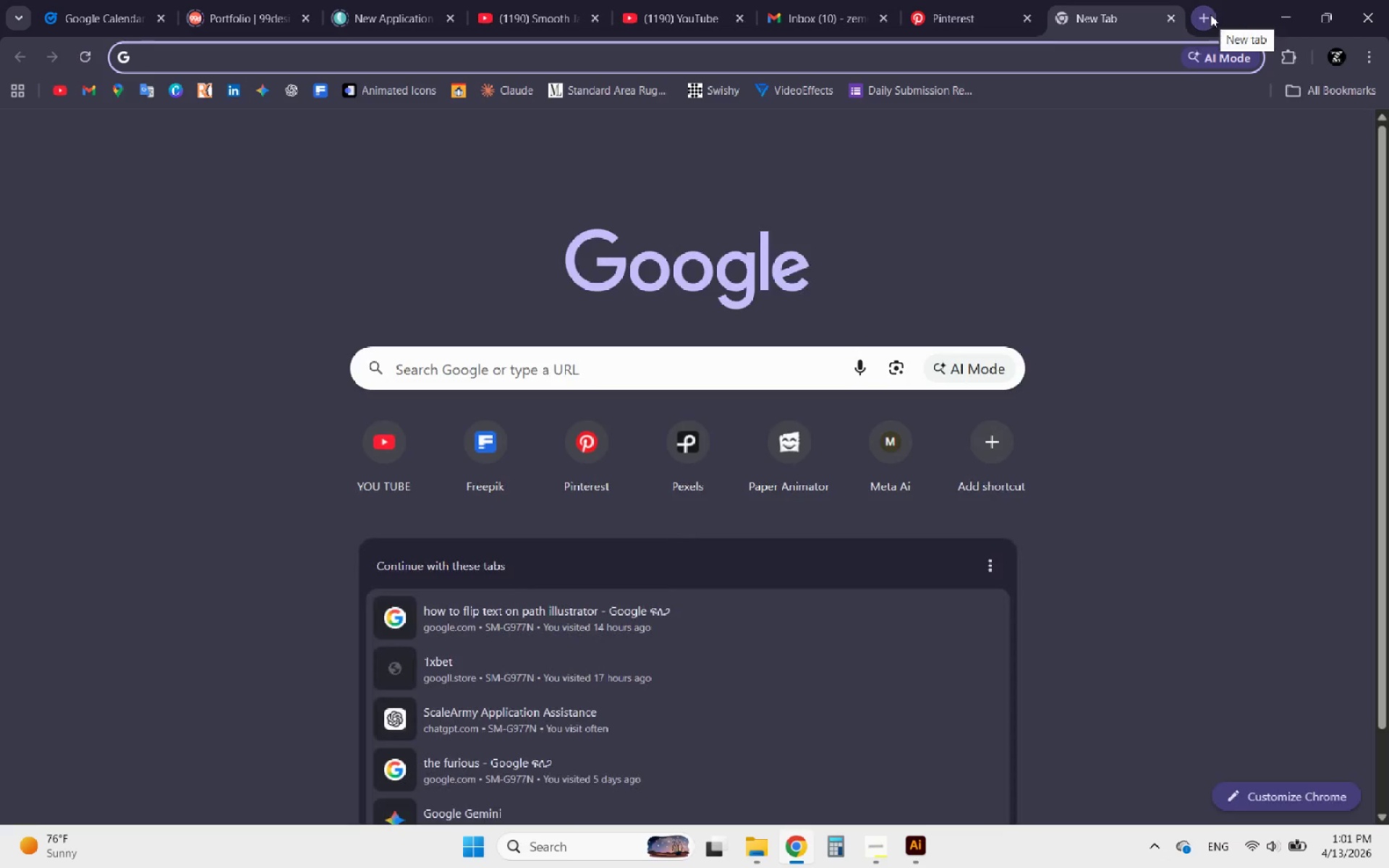 
type(be)
 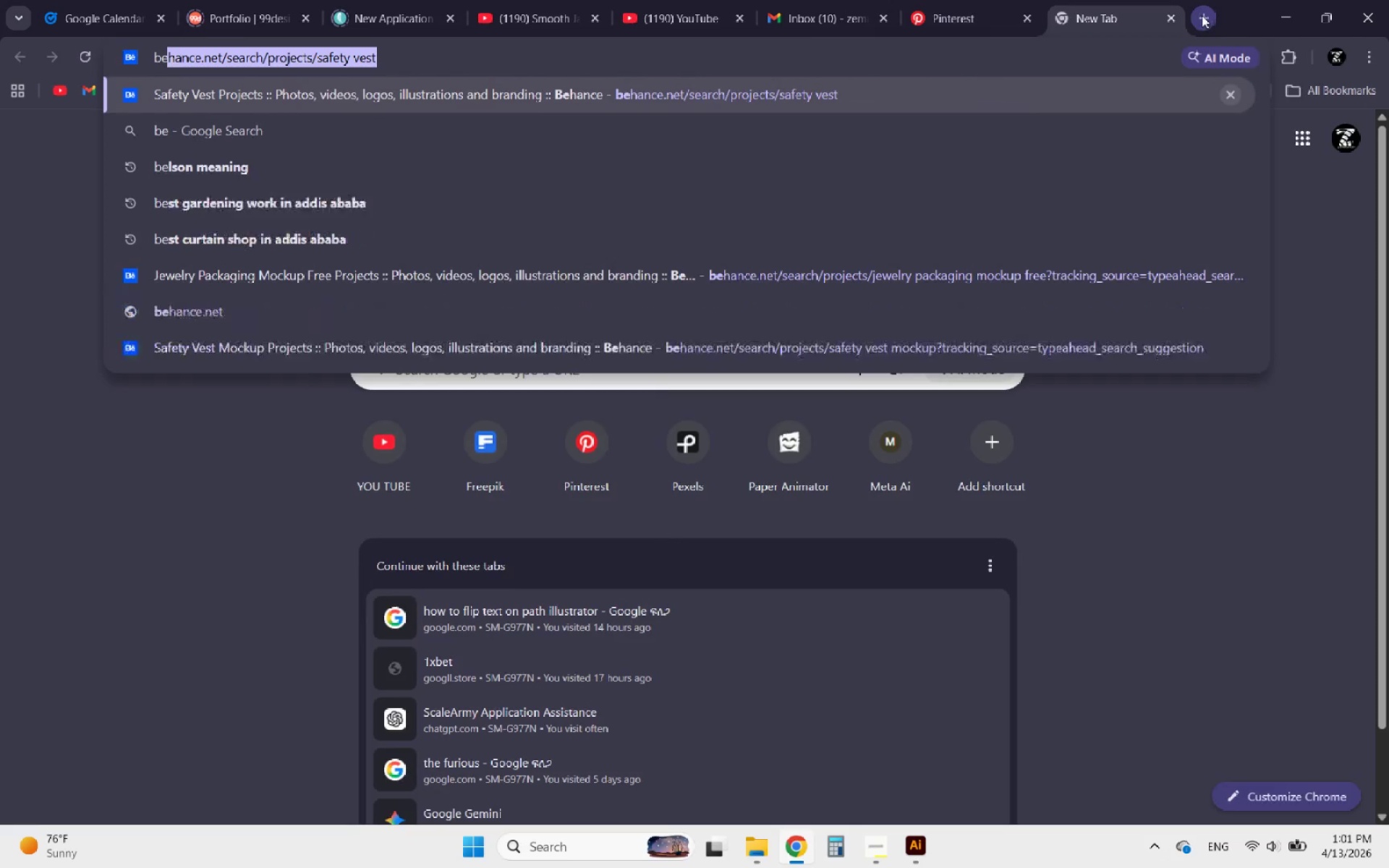 
type(han)
 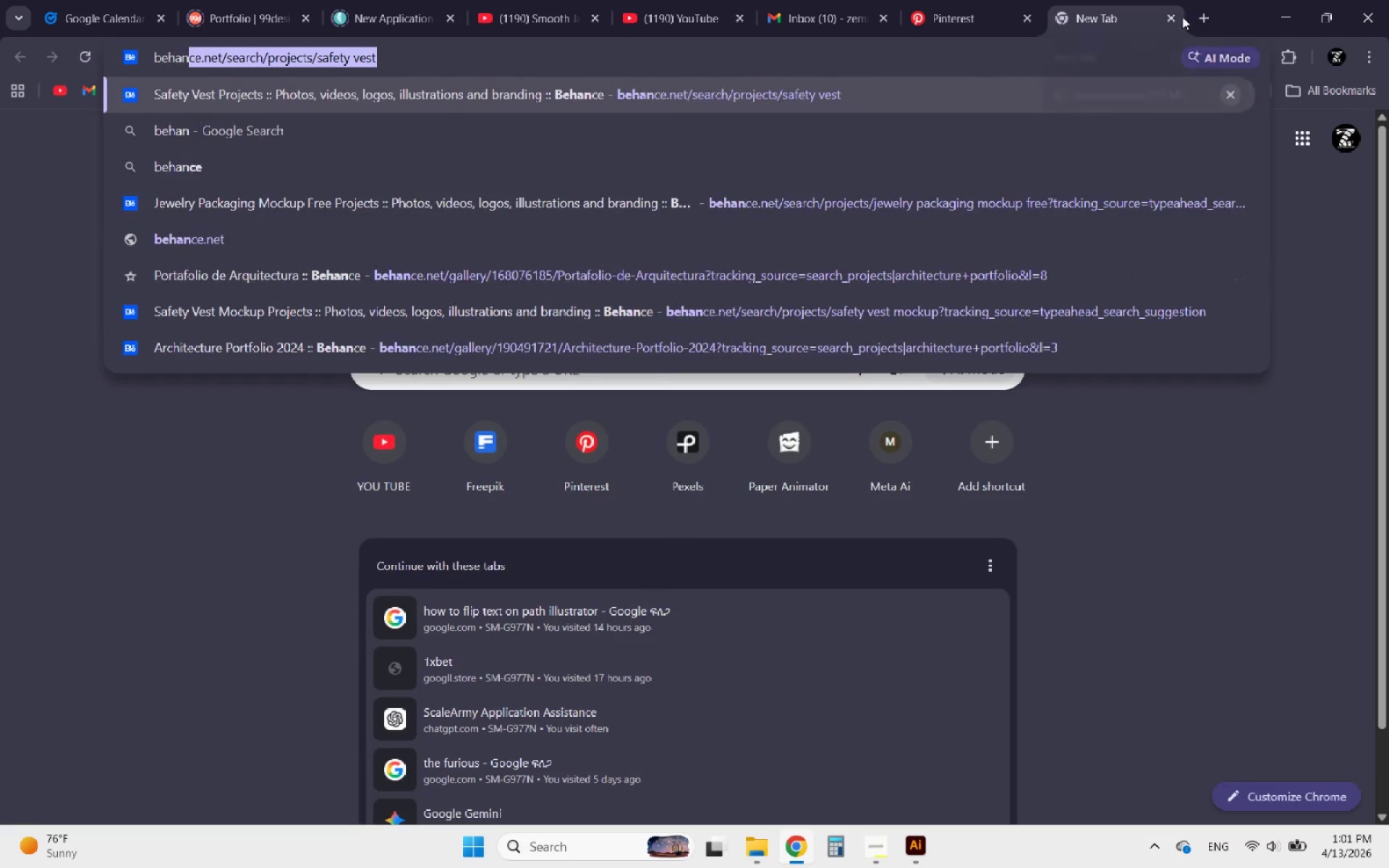 
type(ce)
key(Backspace)
 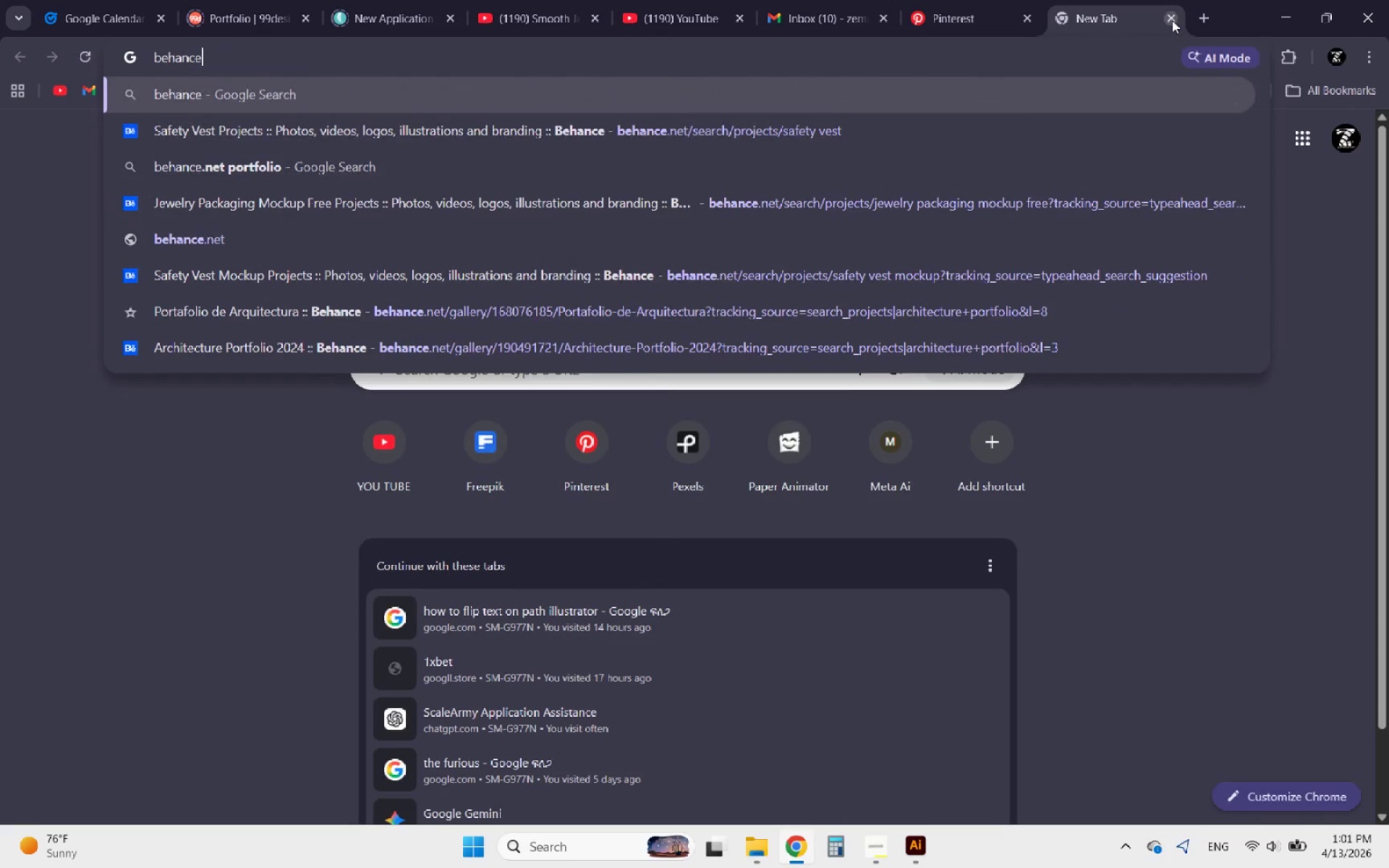 
key(Enter)
 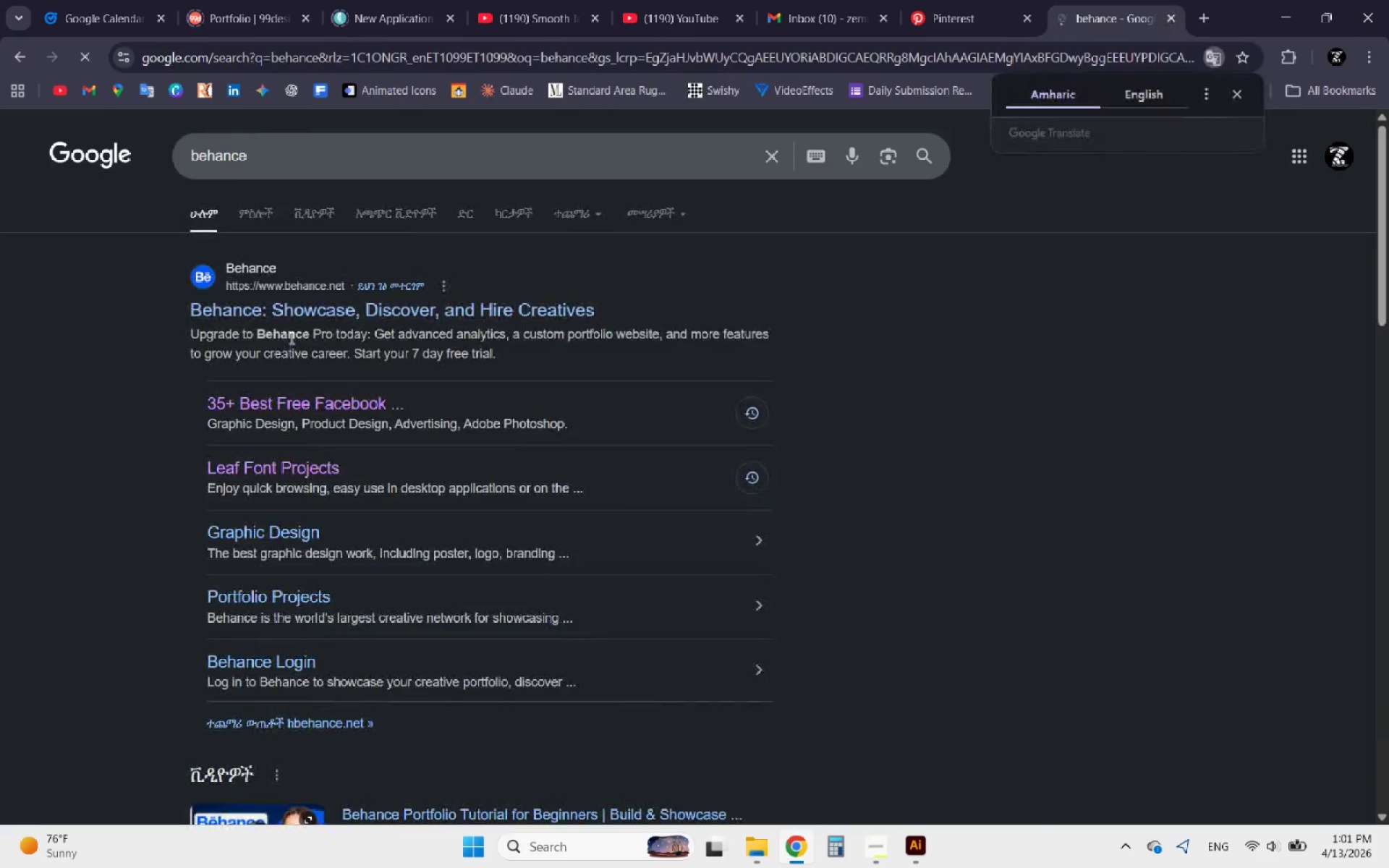 
left_click([297, 307])
 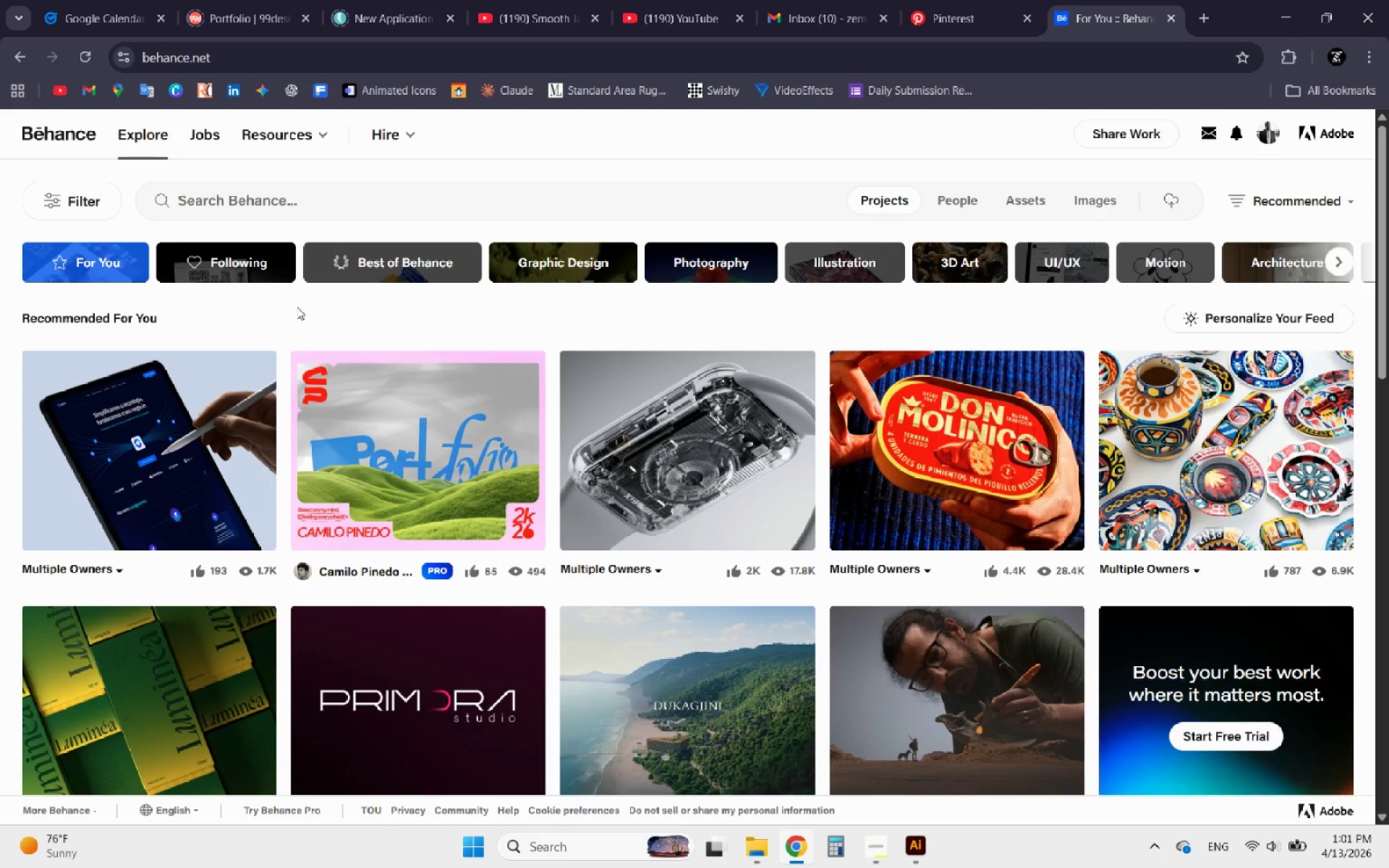 
wait(21.88)
 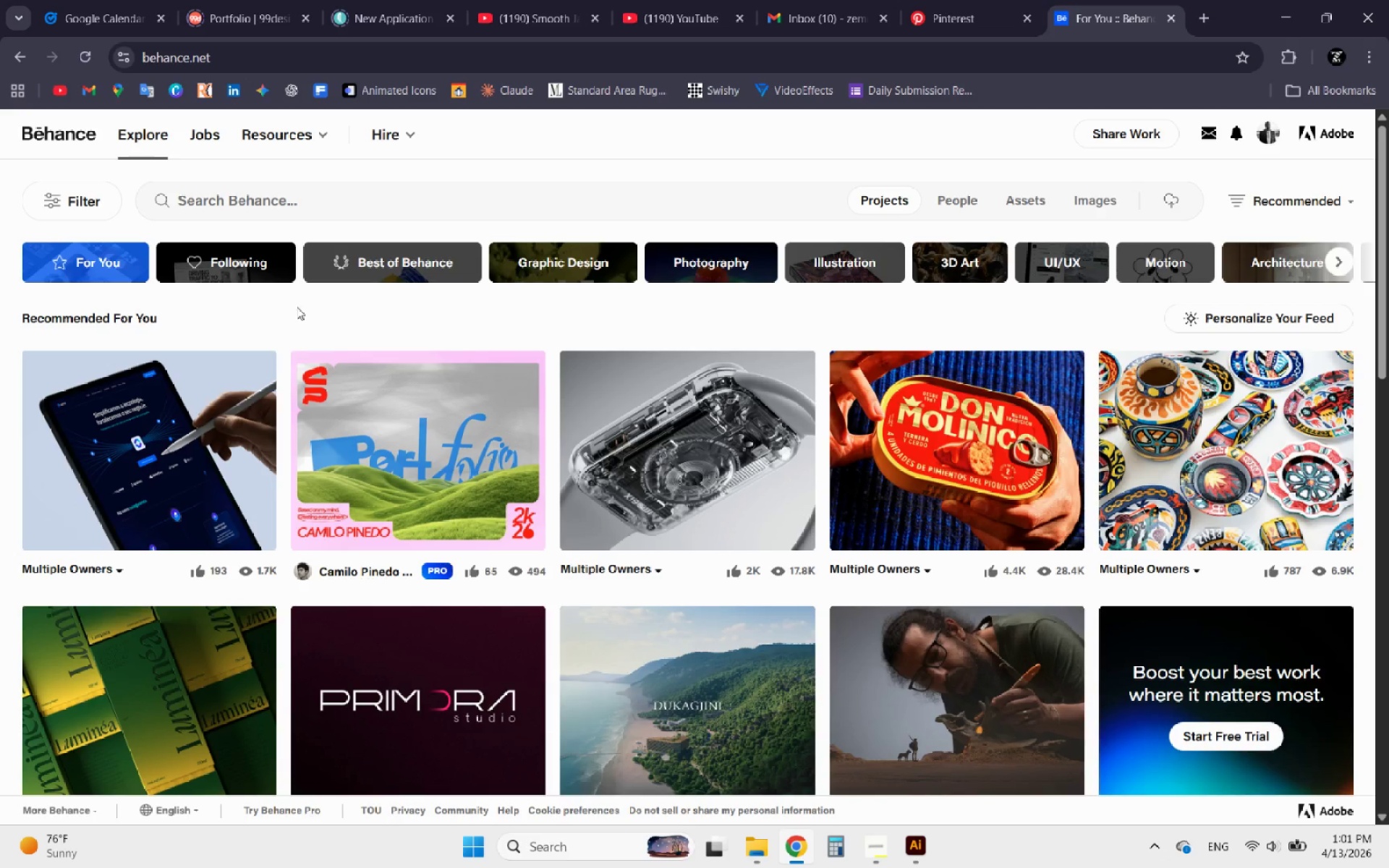 
scroll: coordinate [373, 477], scroll_direction: down, amount: 1.0
 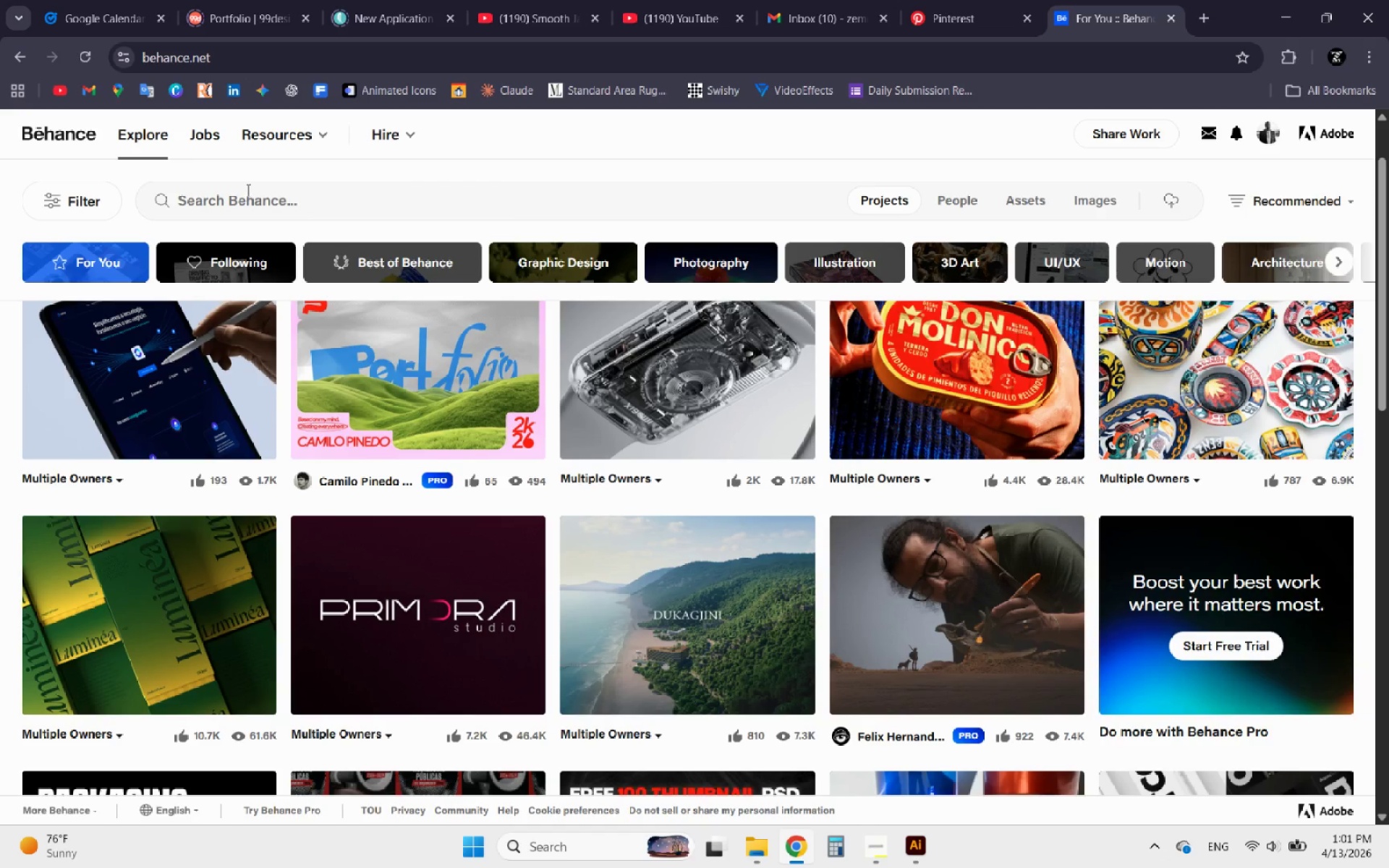 
left_click([220, 208])
 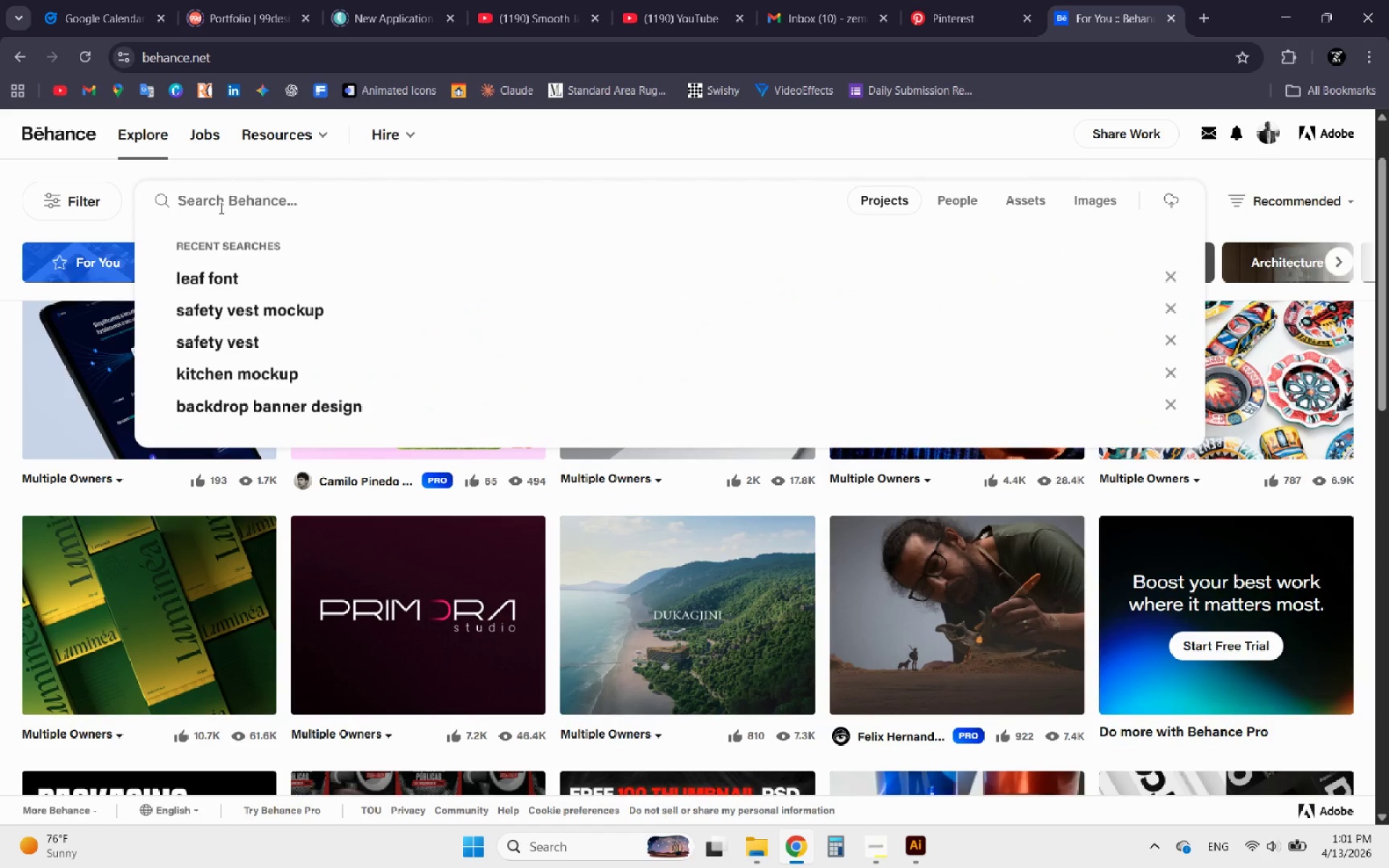 
key(Control+V)
 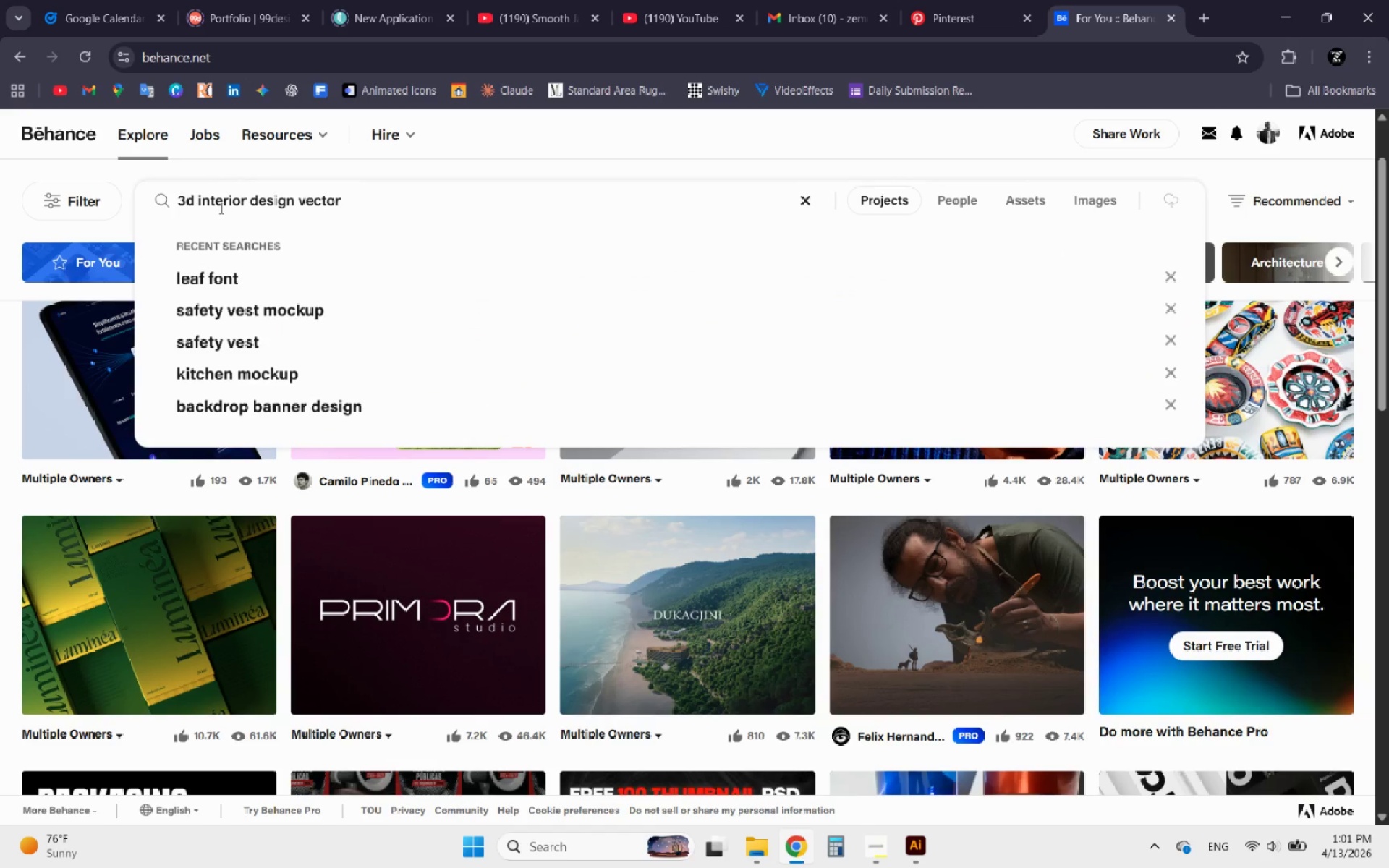 
key(Enter)
 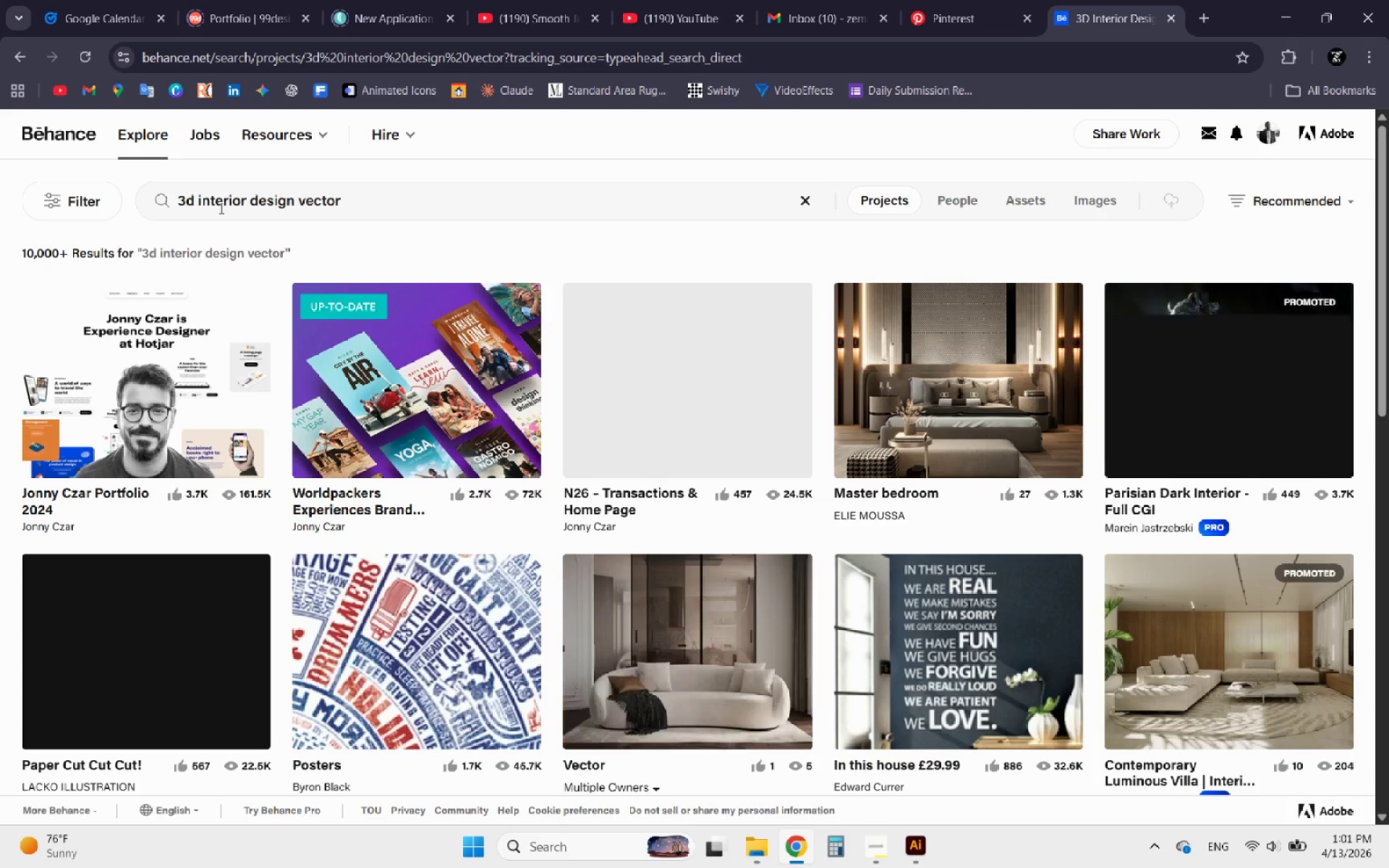 
wait(8.48)
 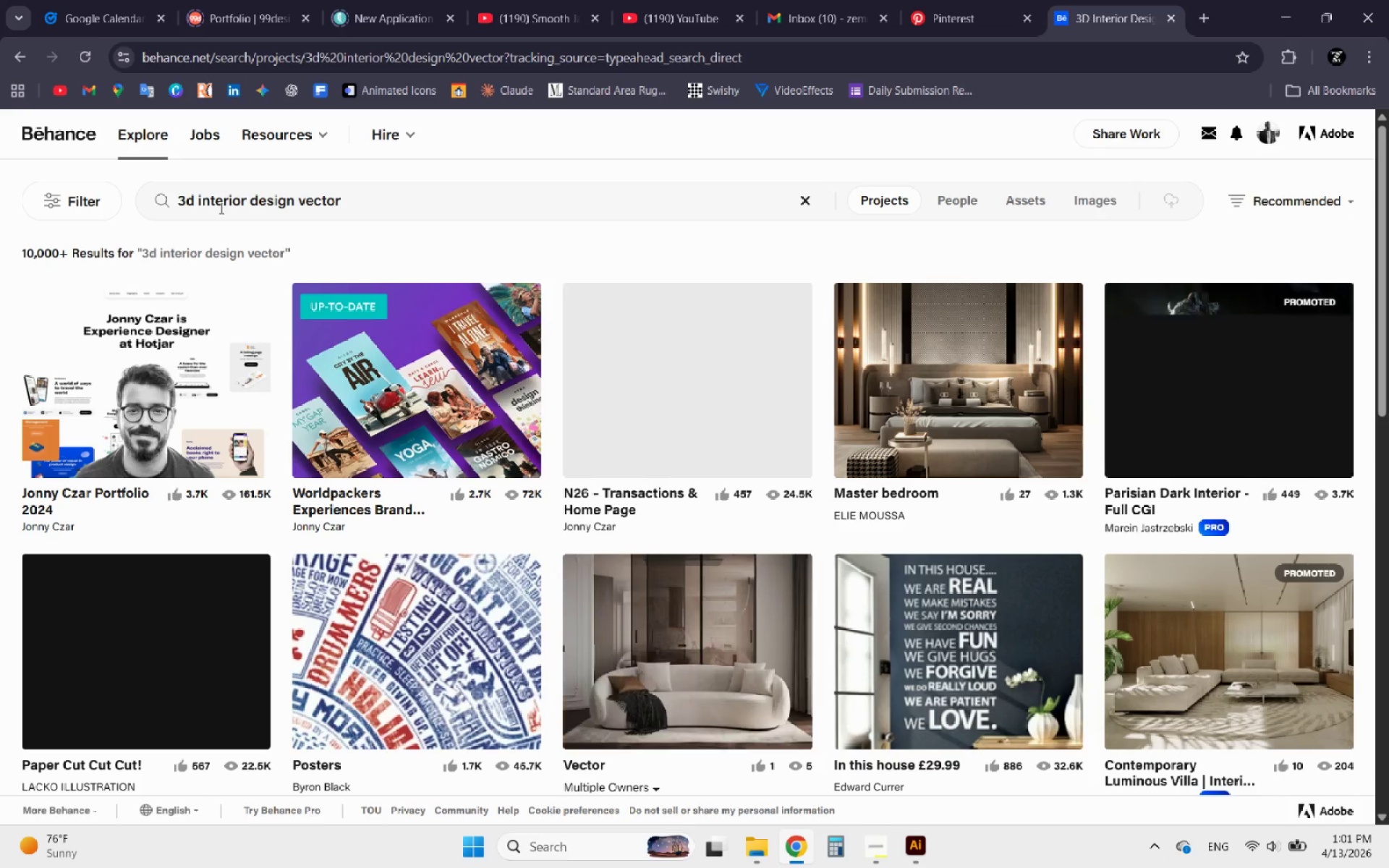 
scroll: coordinate [598, 422], scroll_direction: down, amount: 6.0
 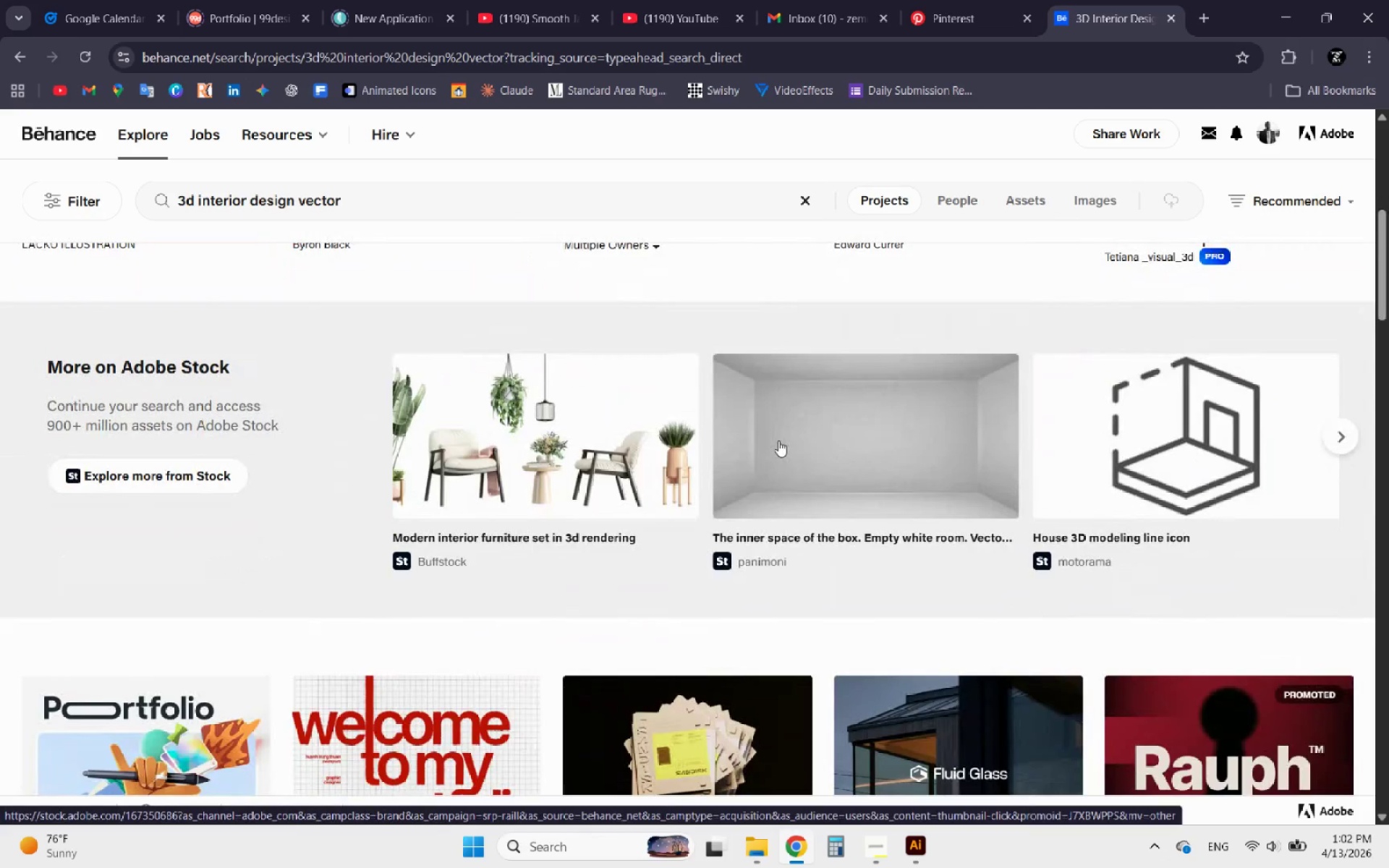 
wait(7.94)
 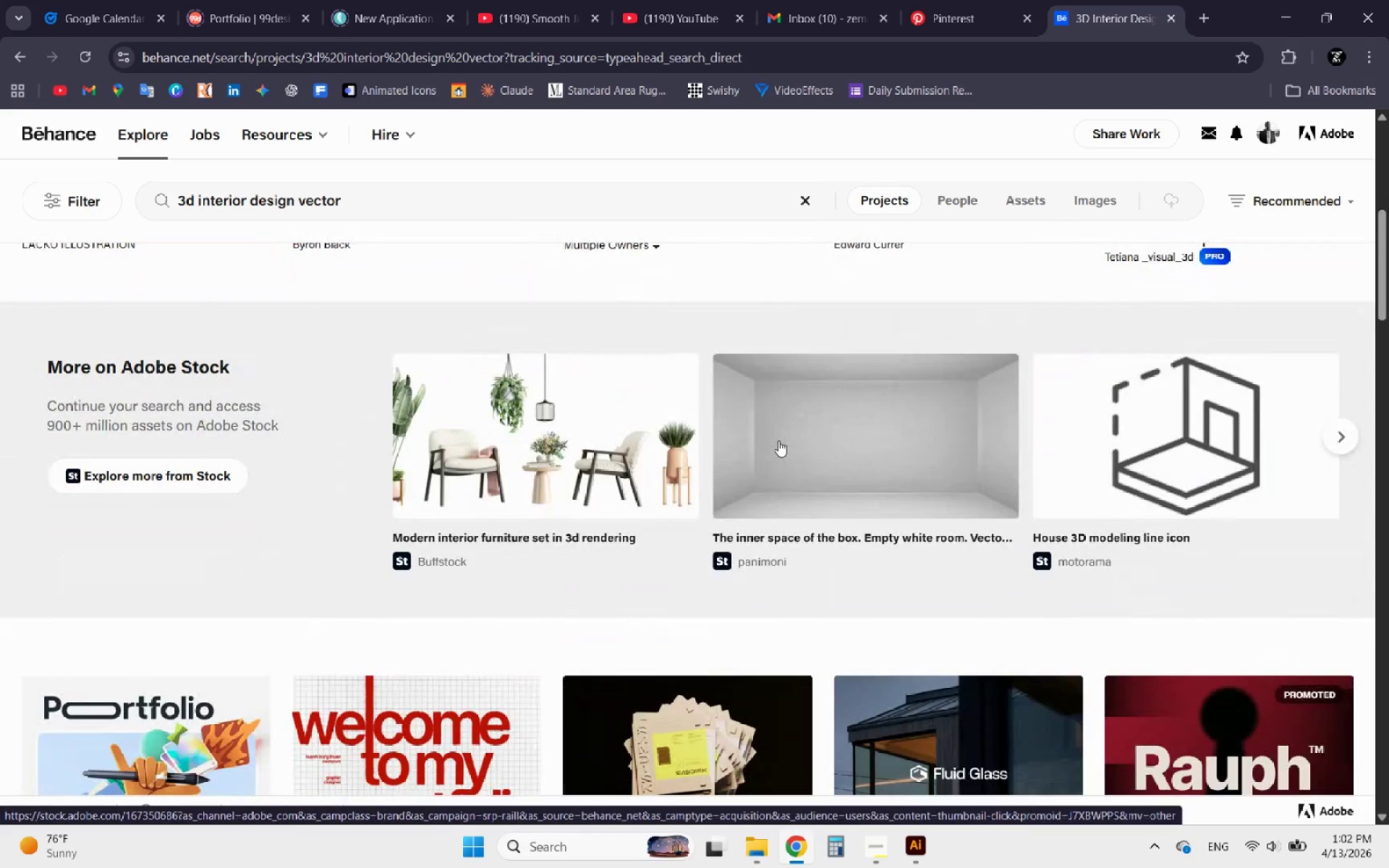 
scroll: coordinate [759, 476], scroll_direction: down, amount: 12.0
 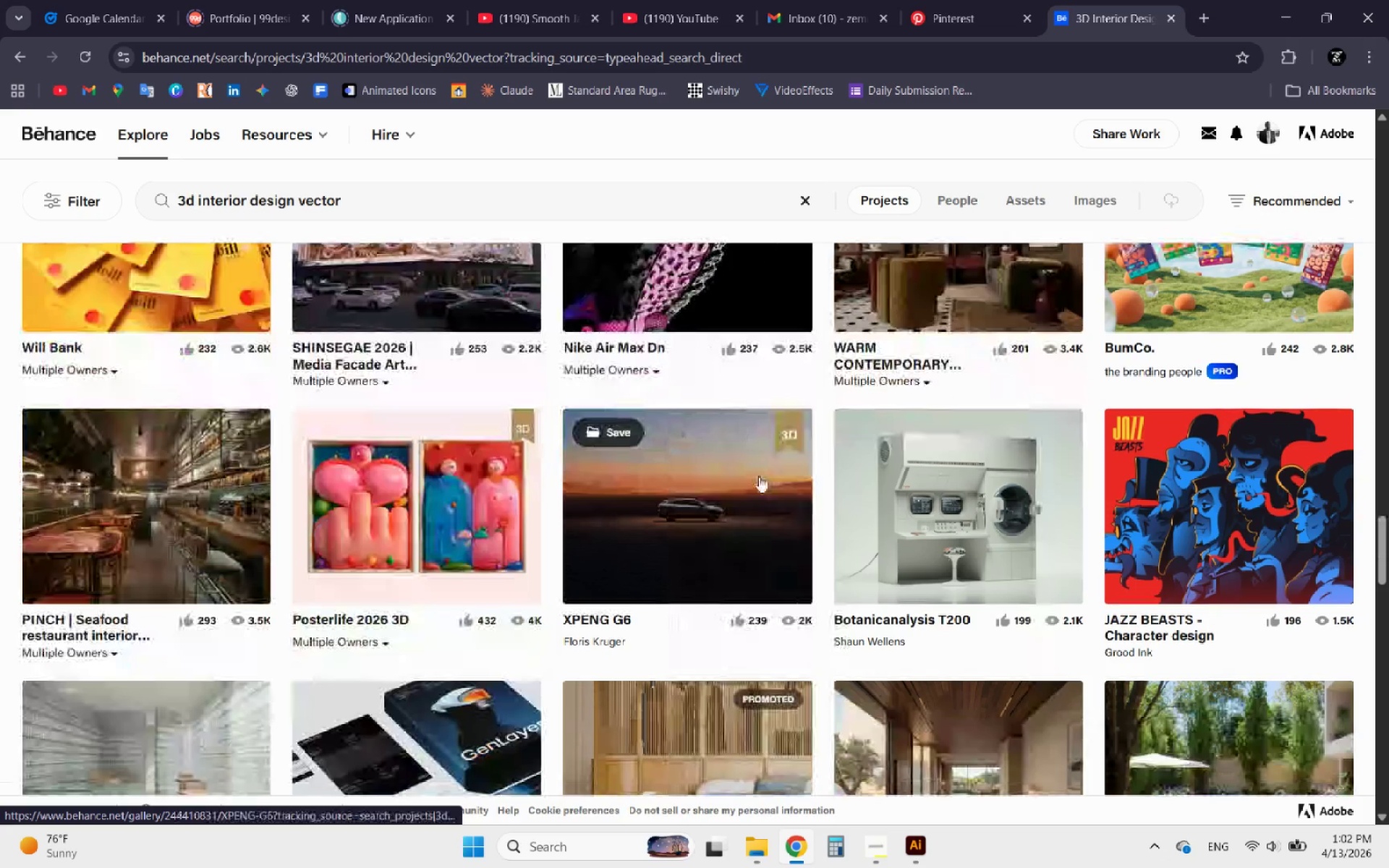 
scroll: coordinate [759, 476], scroll_direction: down, amount: 6.0
 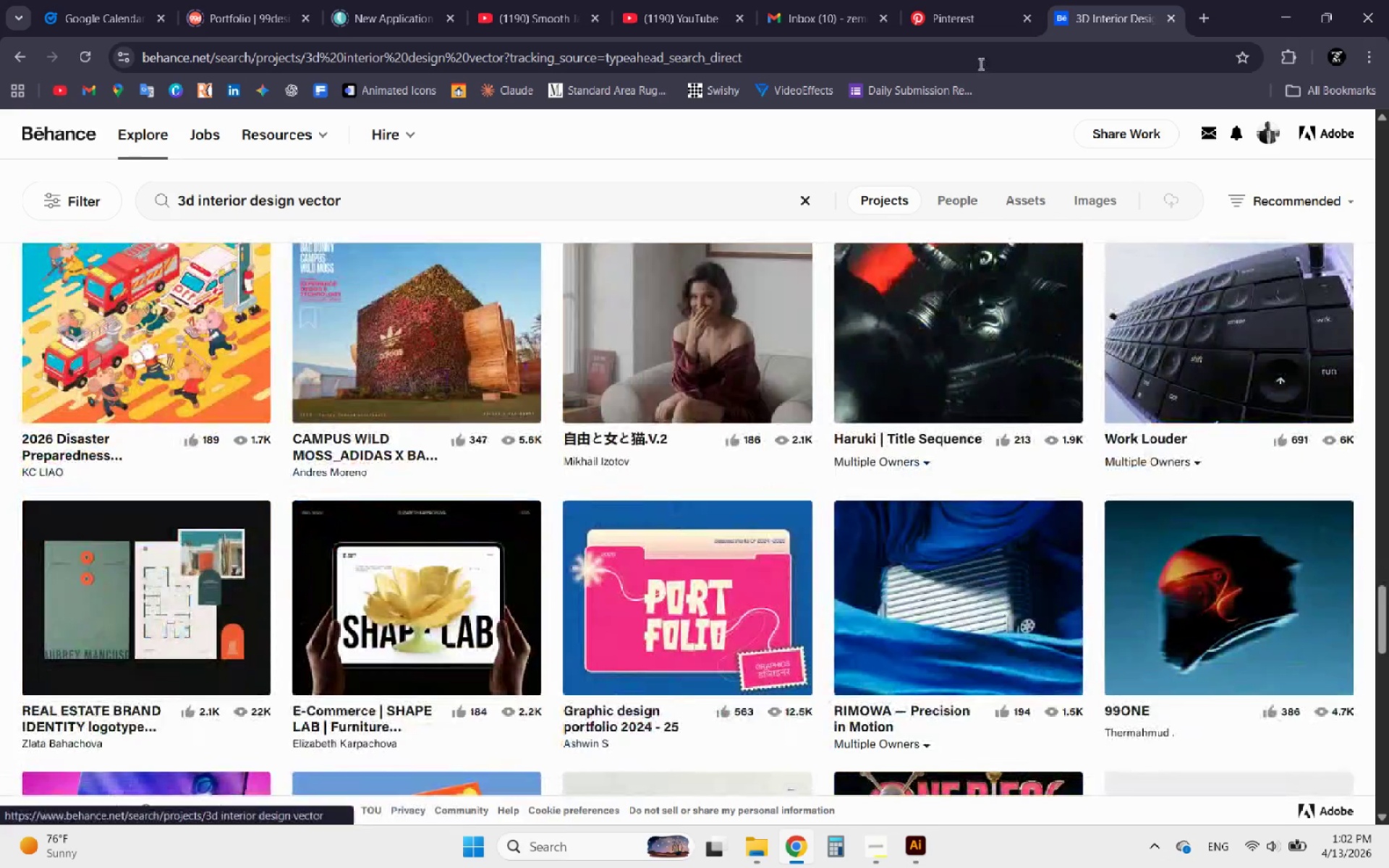 
left_click([995, 0])
 